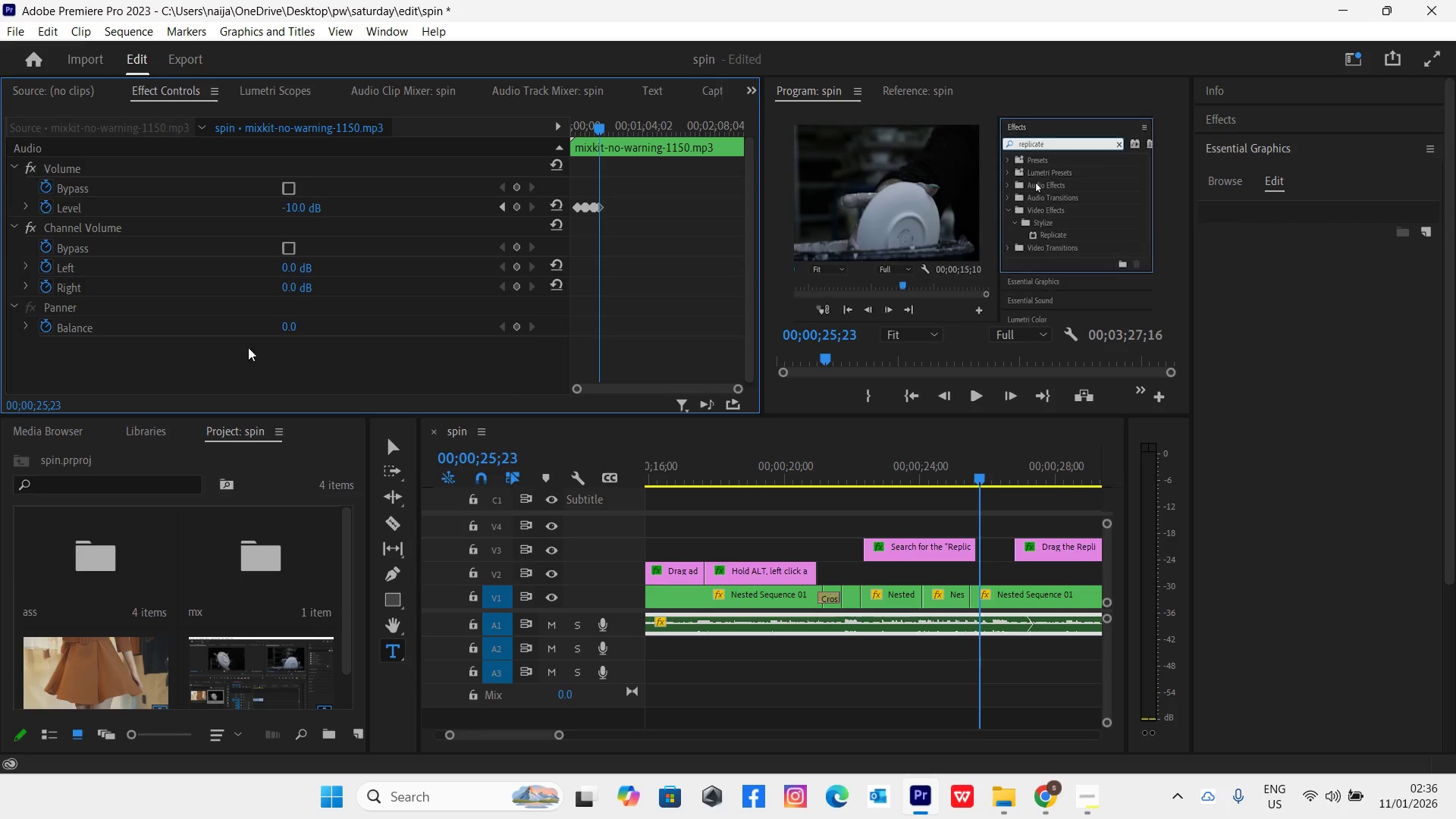 
left_click([293, 206])
 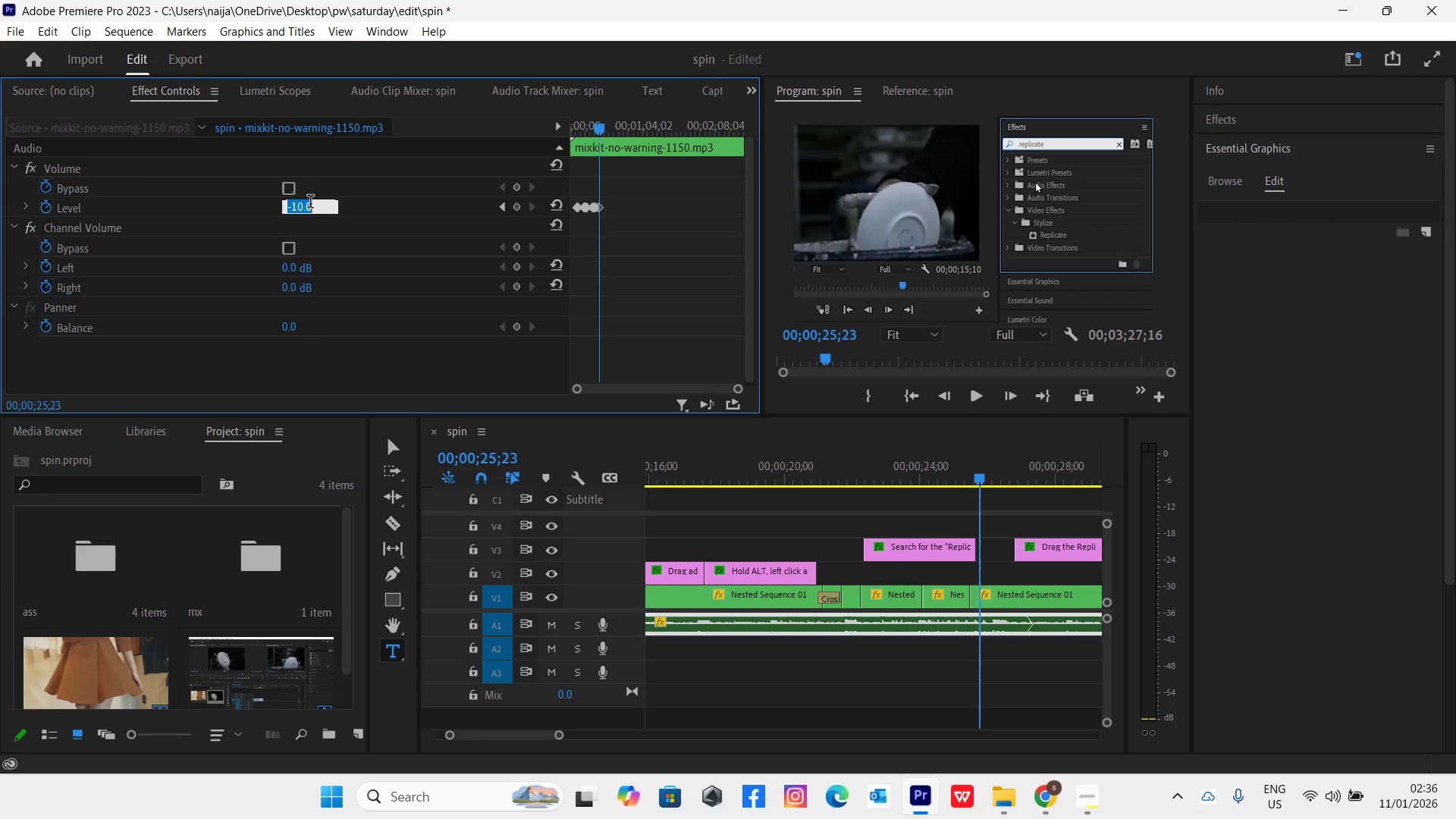 
key(0)
 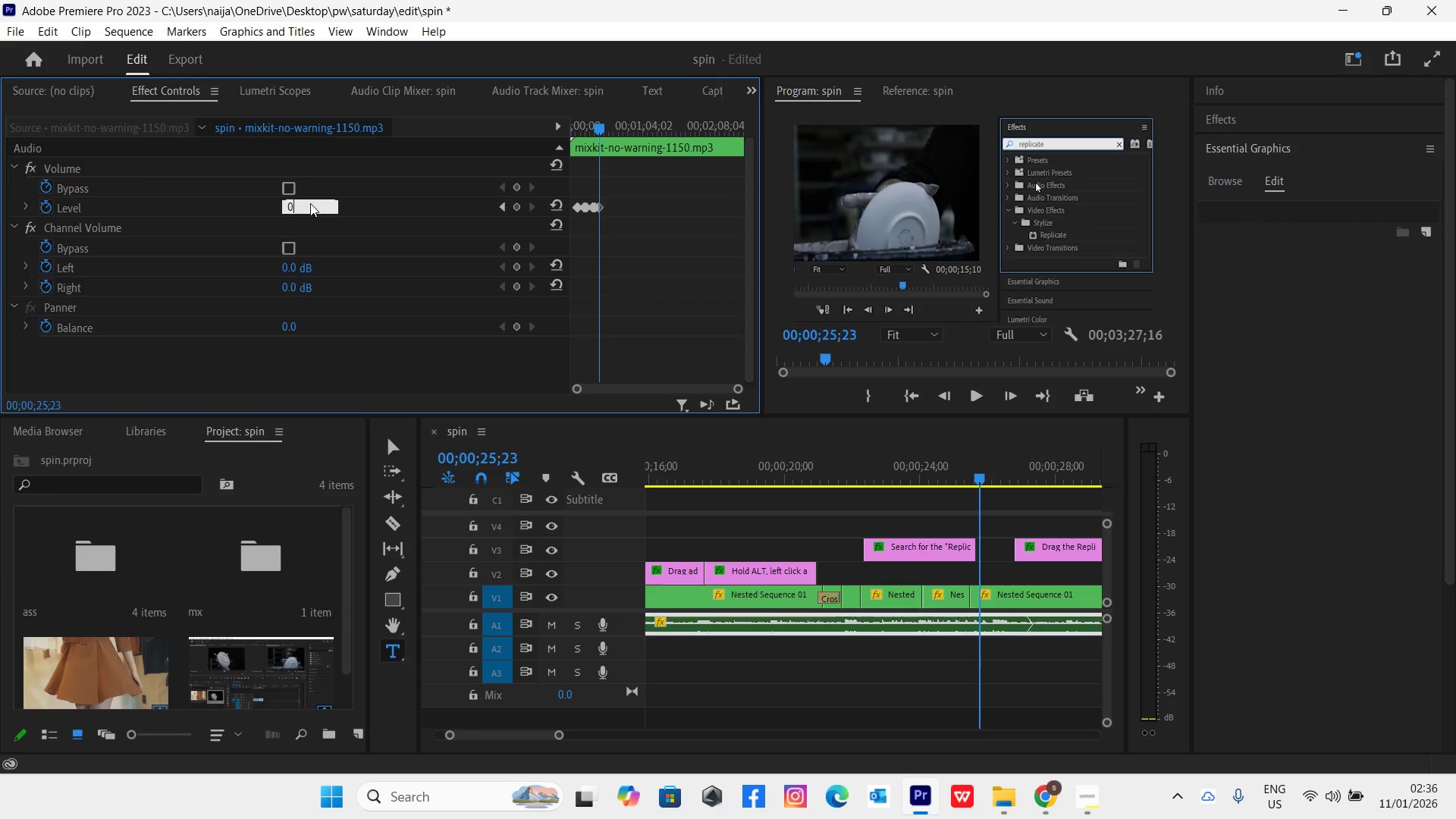 
key(Enter)
 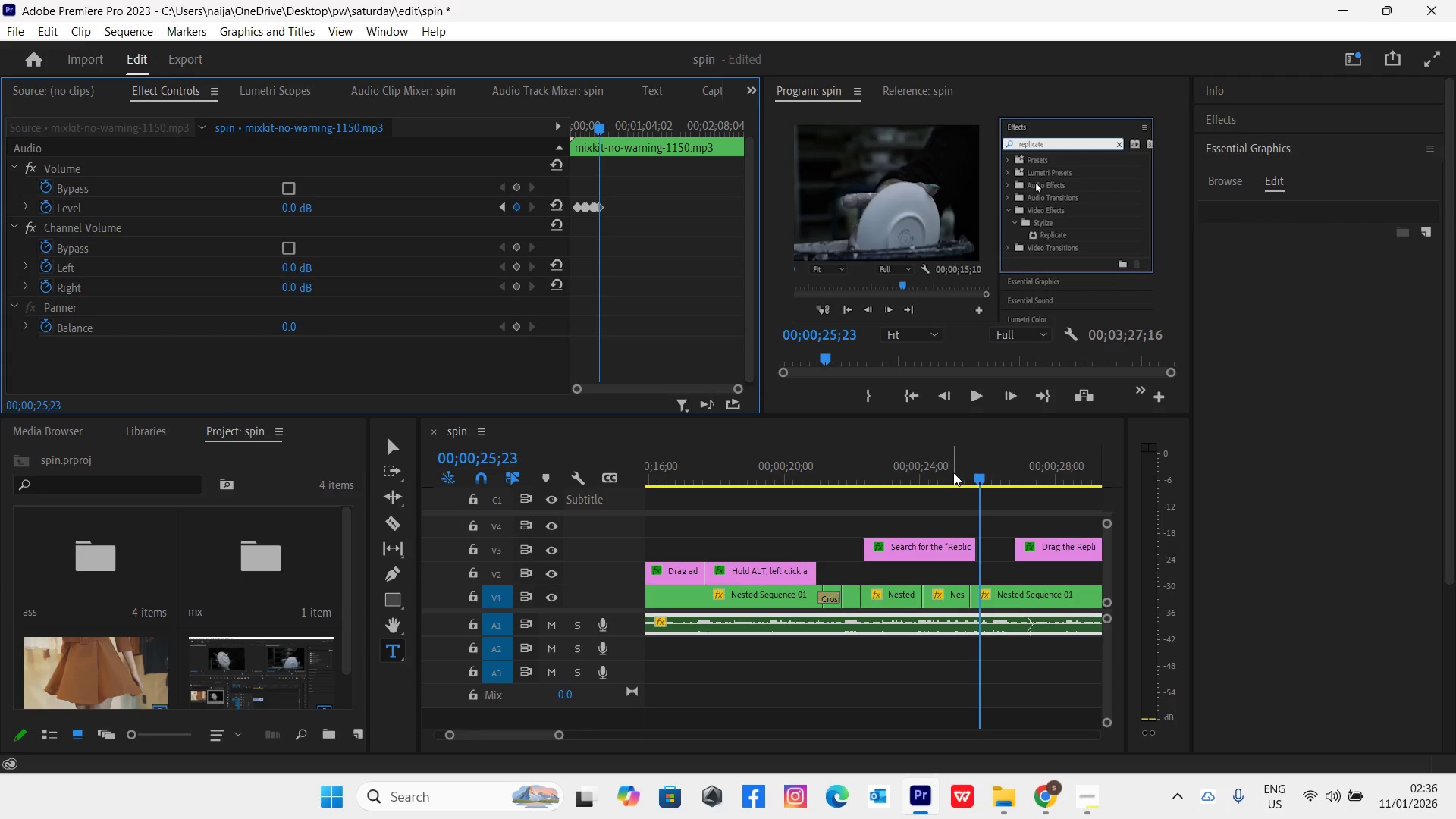 
key(Space)
 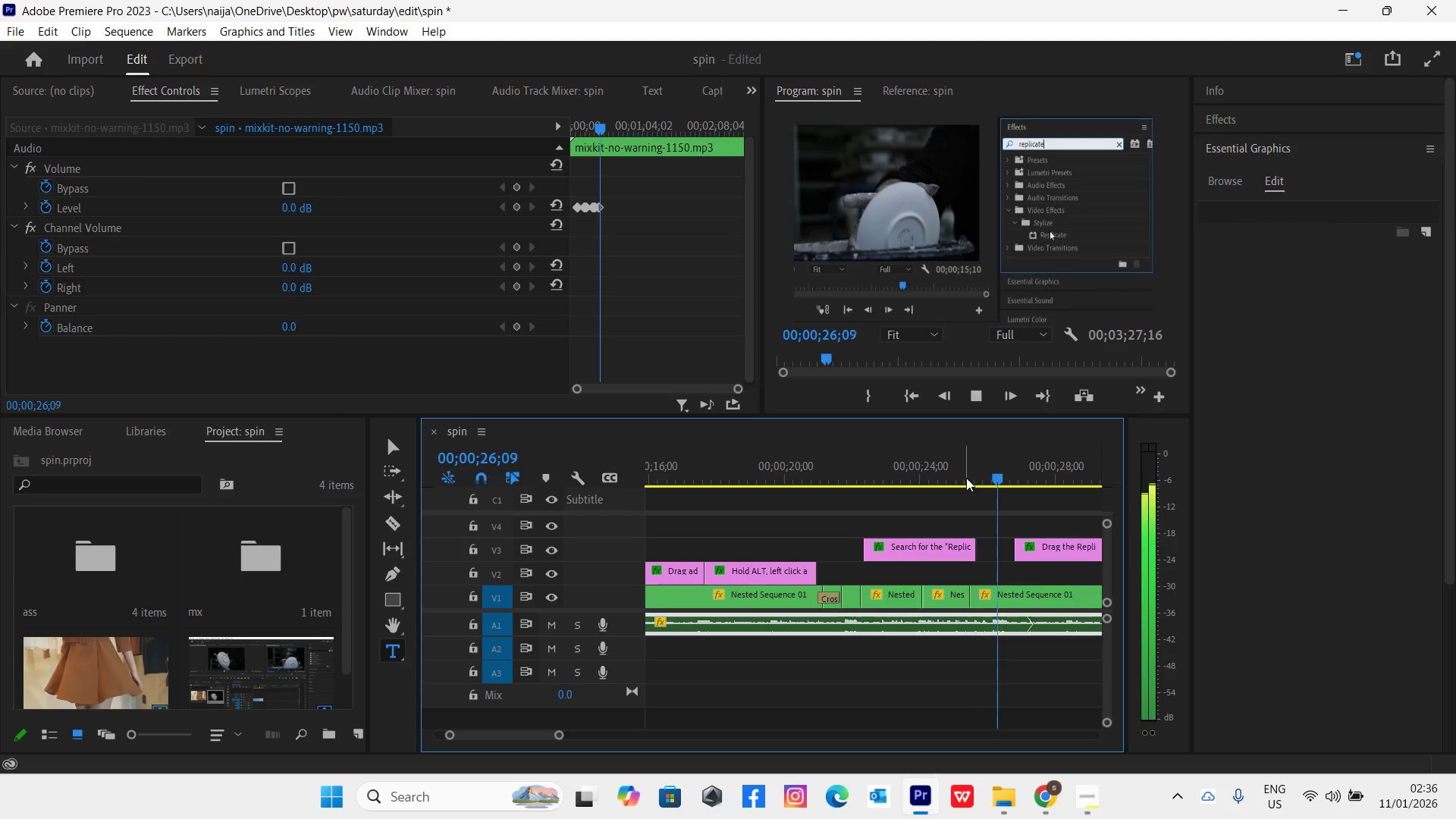 
key(Space)
 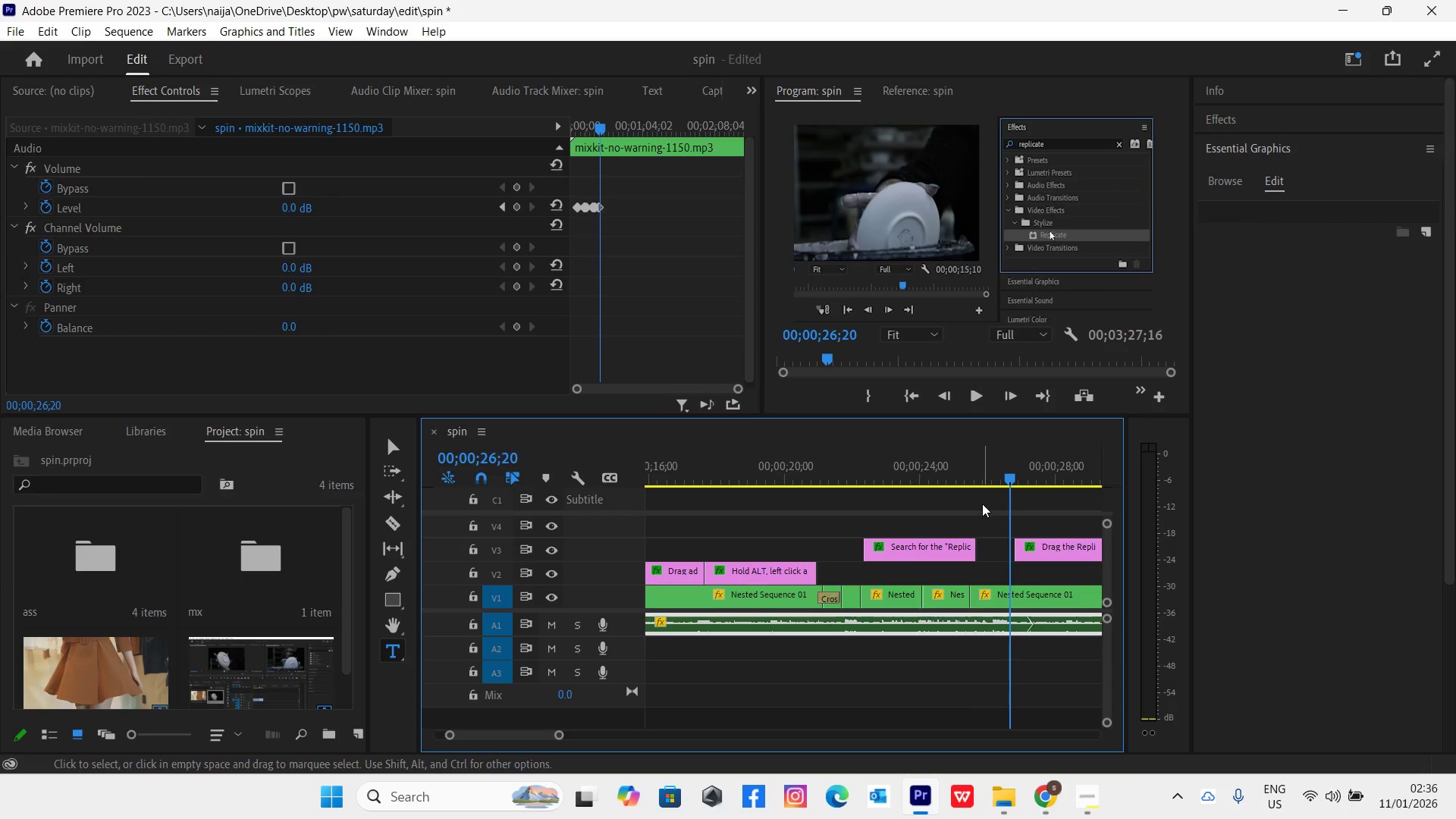 
key(Space)
 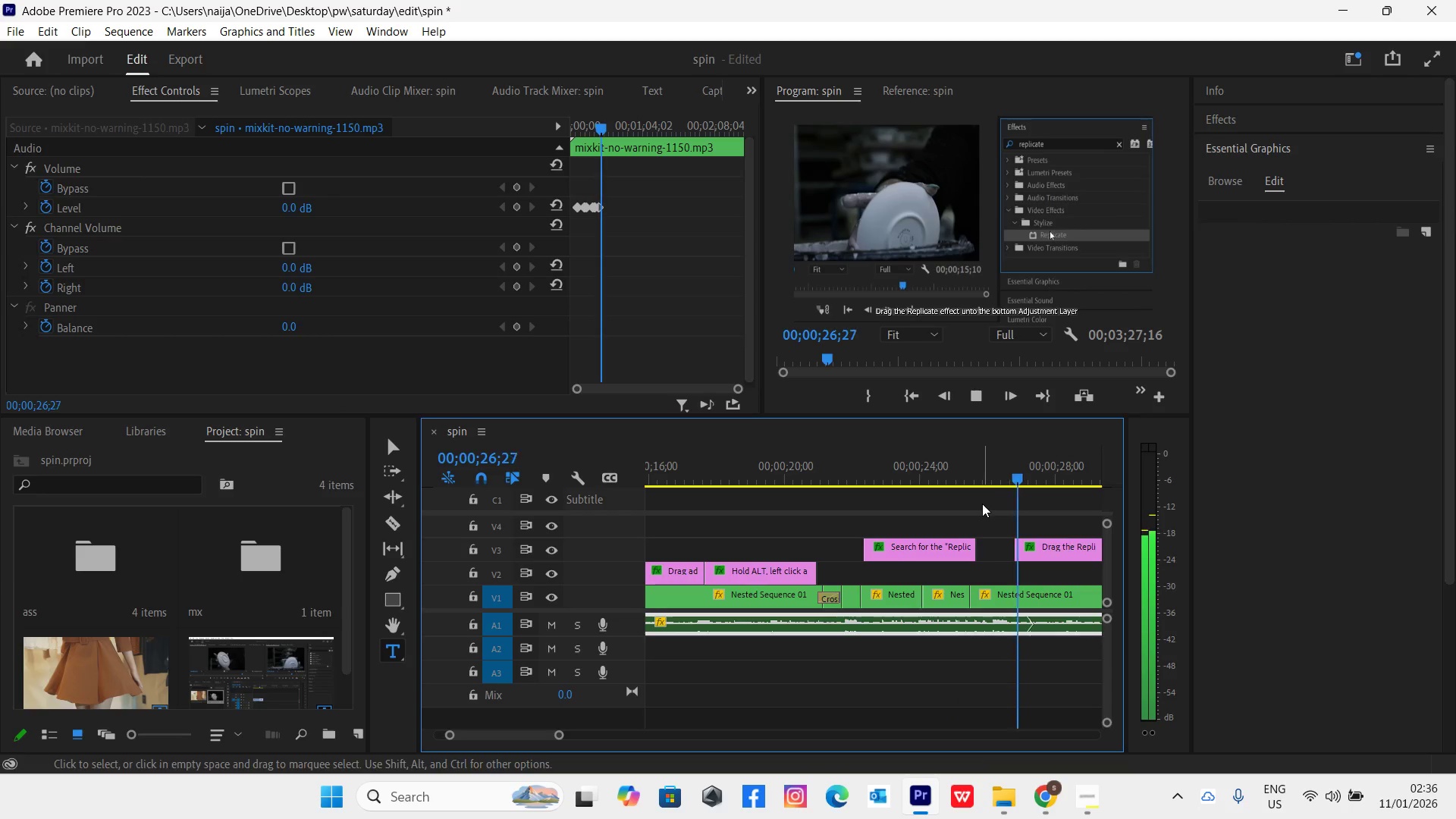 
key(Space)
 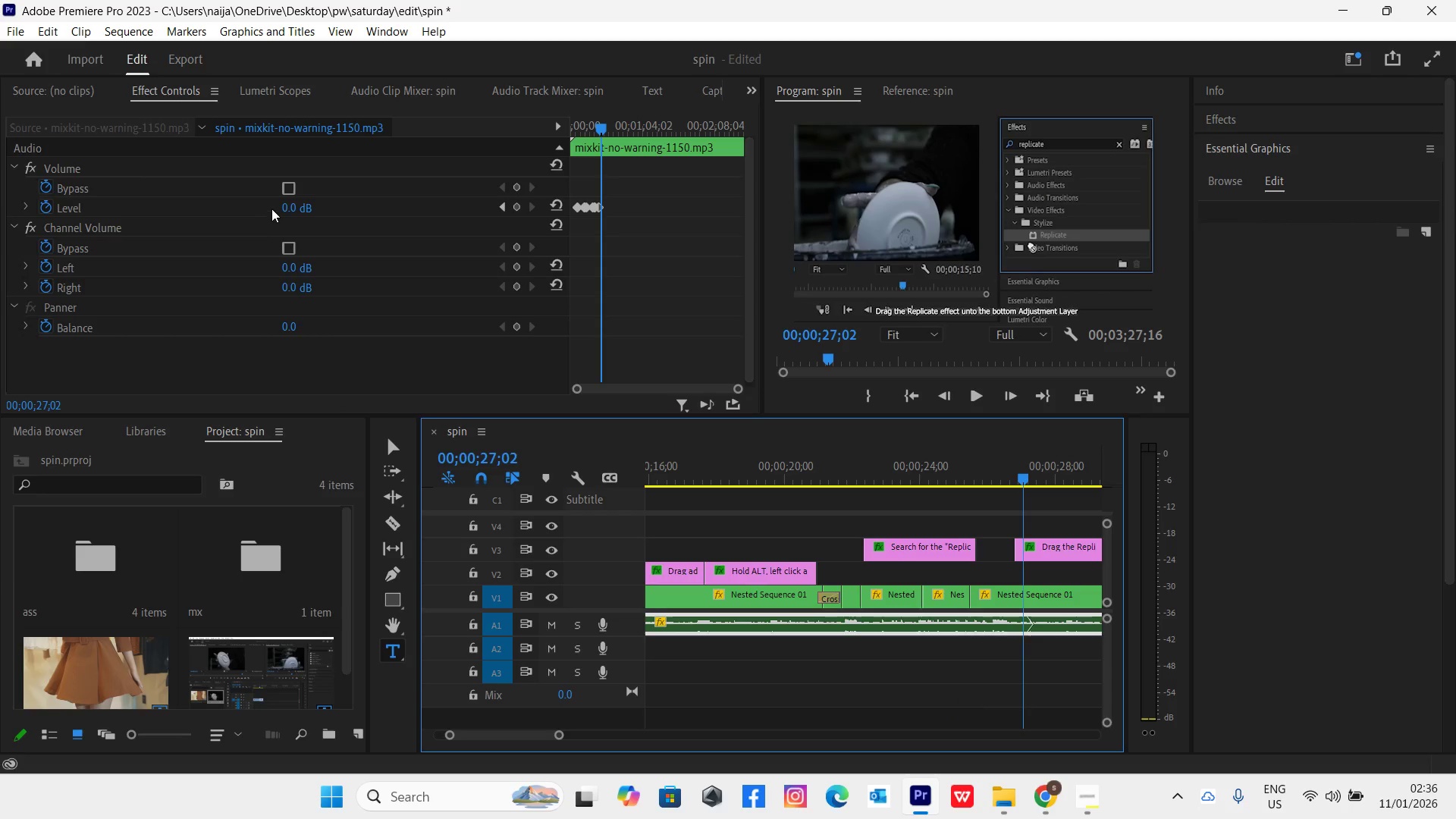 
left_click([290, 208])
 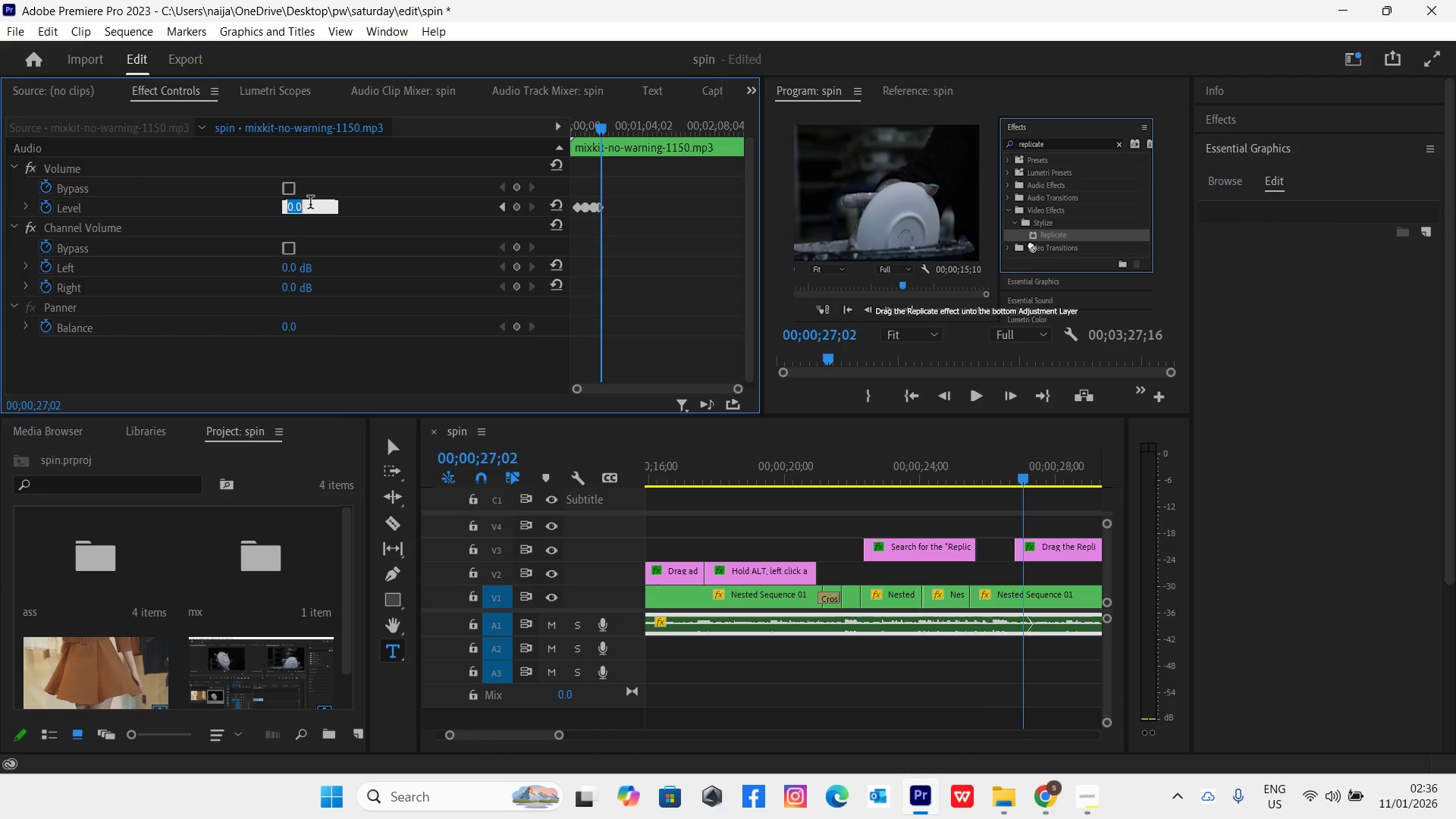 
key(0)
 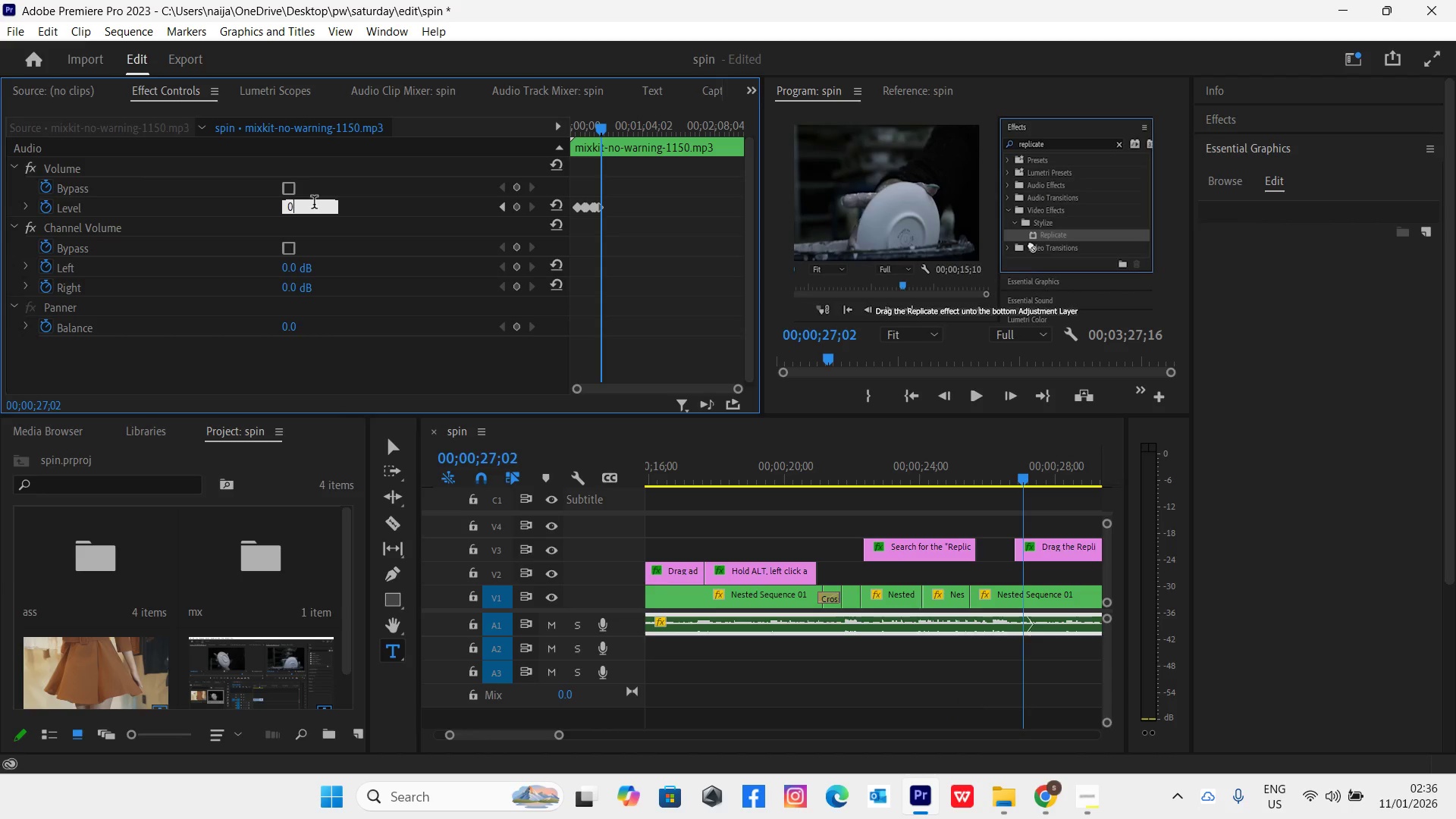 
key(Enter)
 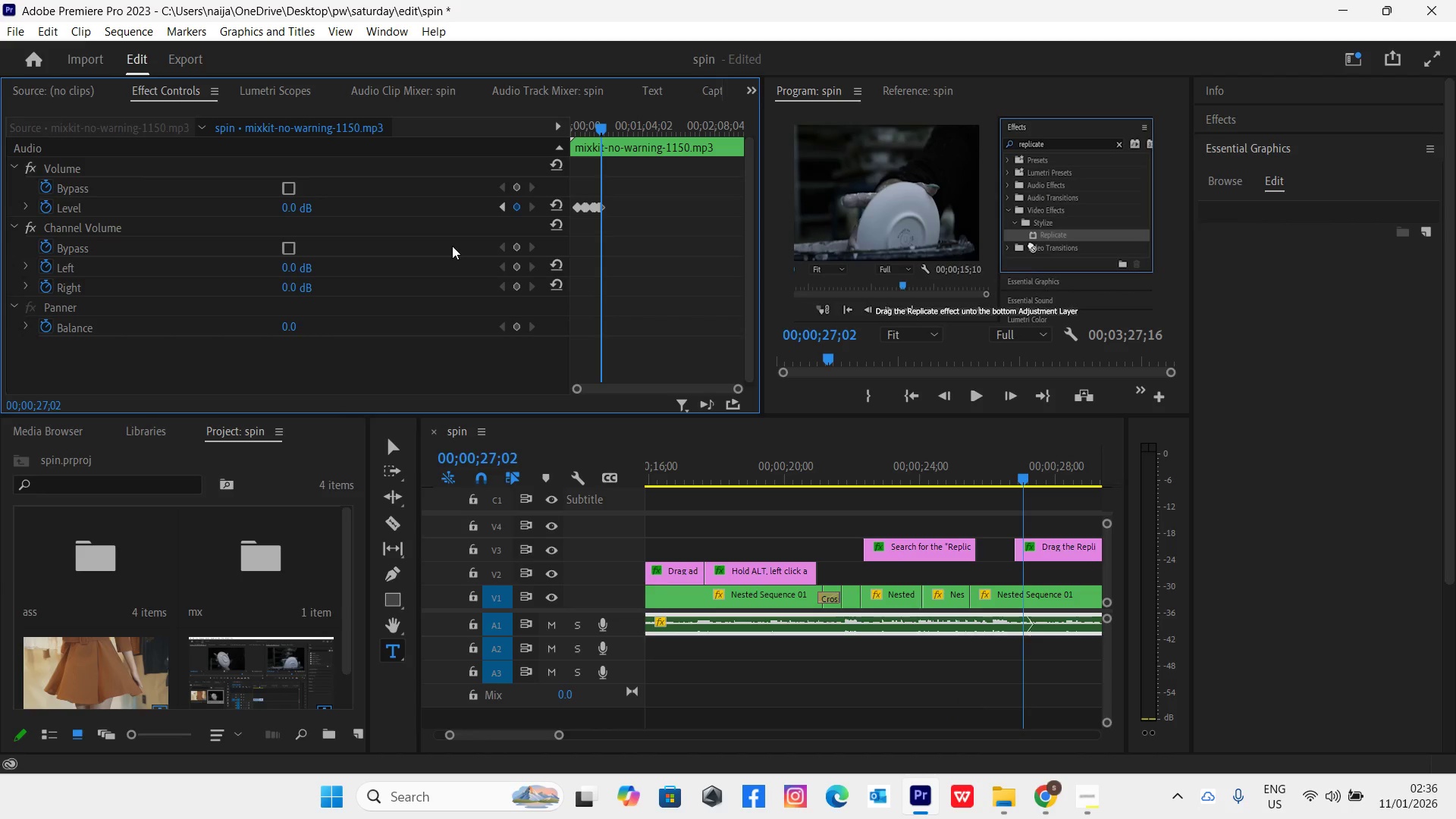 
key(ArrowRight)
 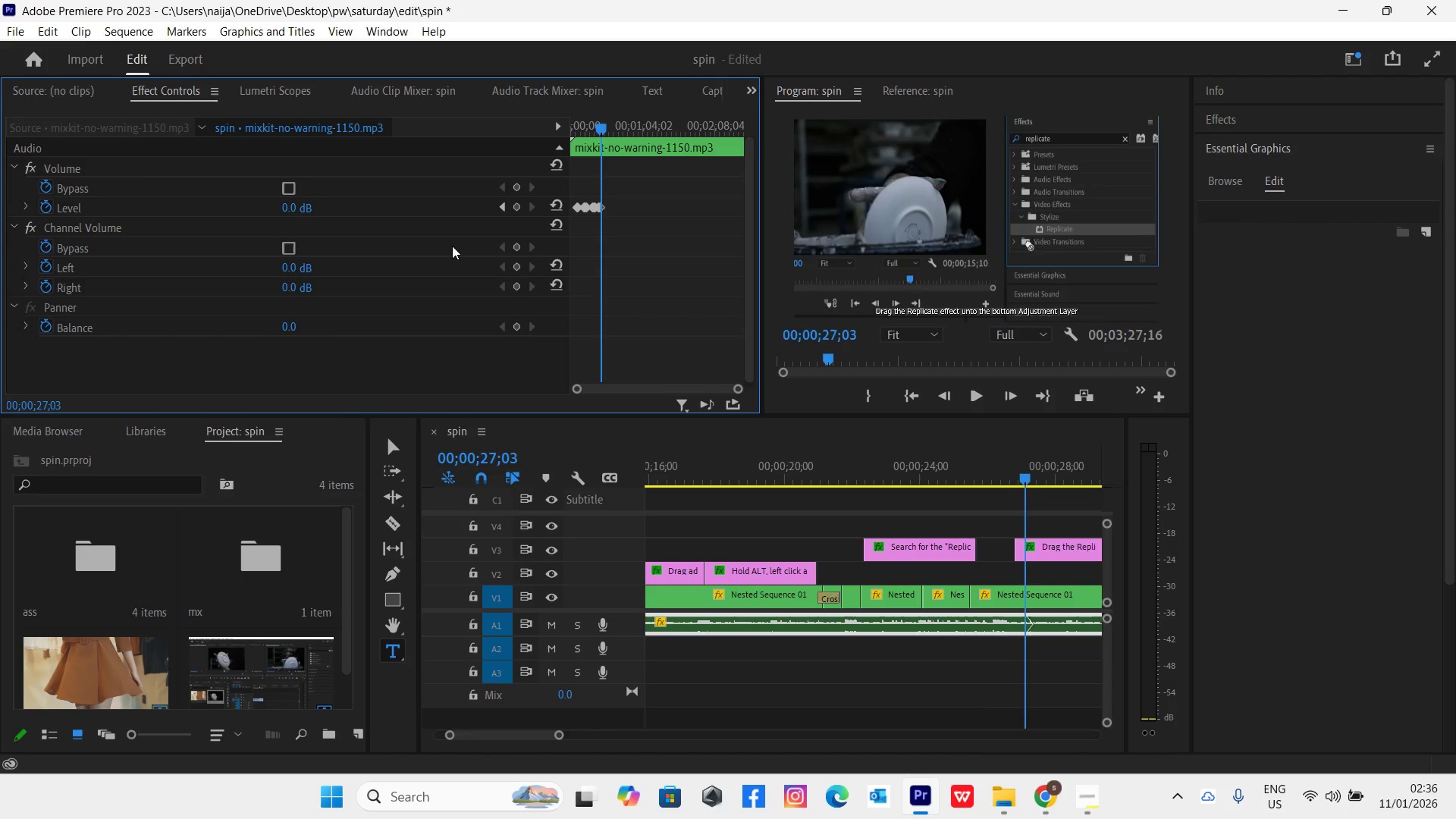 
key(ArrowRight)
 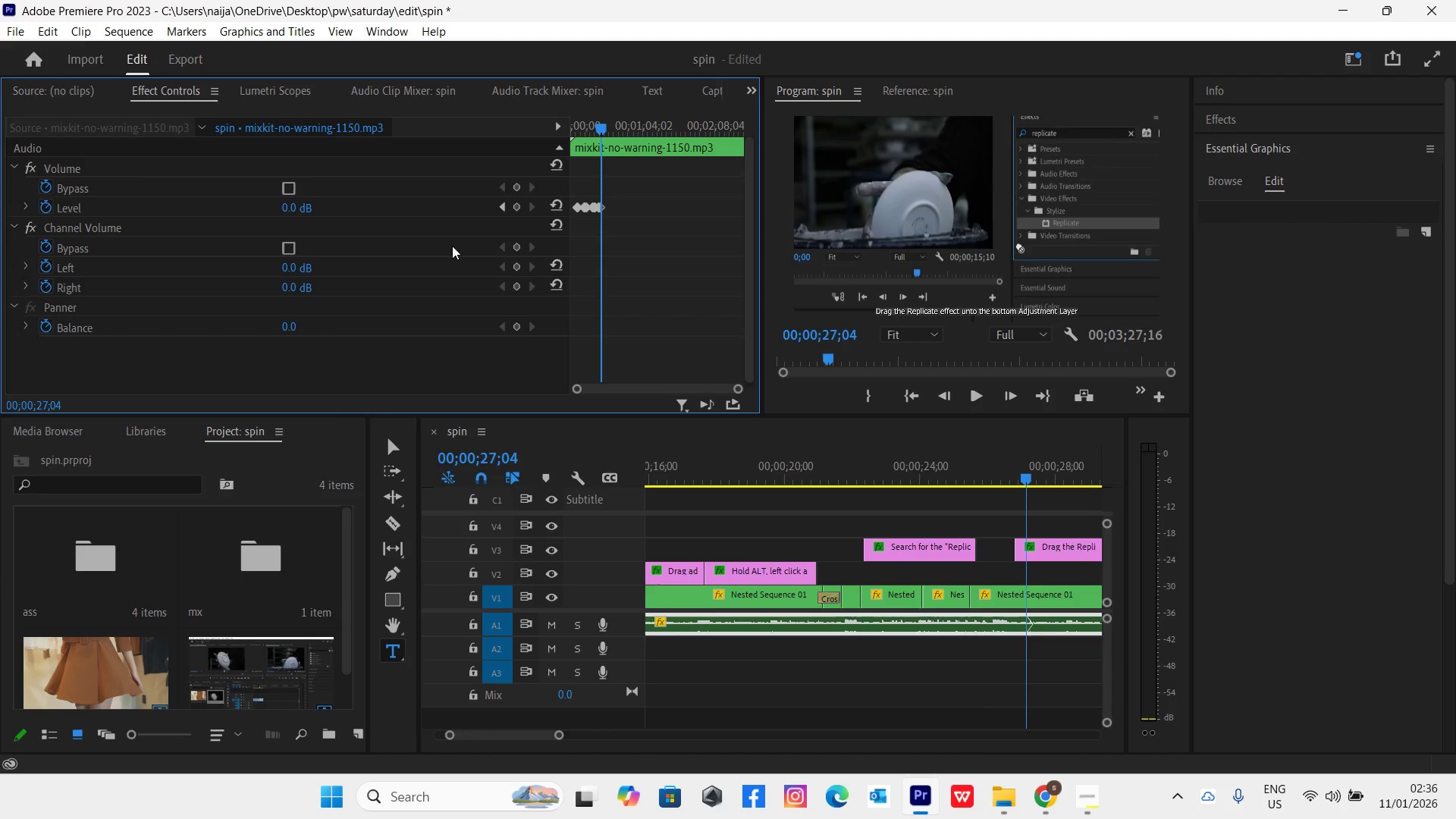 
key(ArrowRight)
 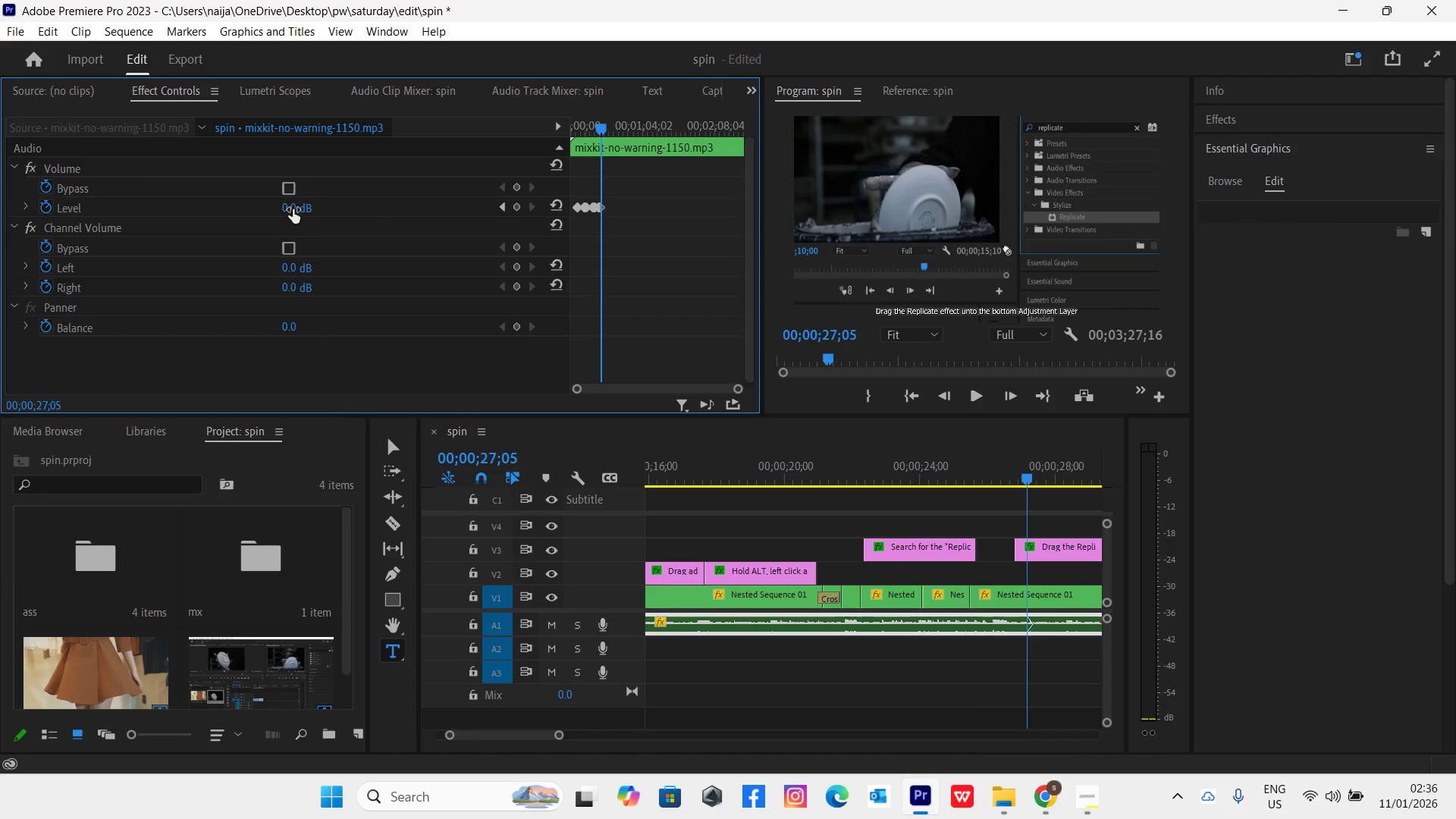 
left_click([292, 208])
 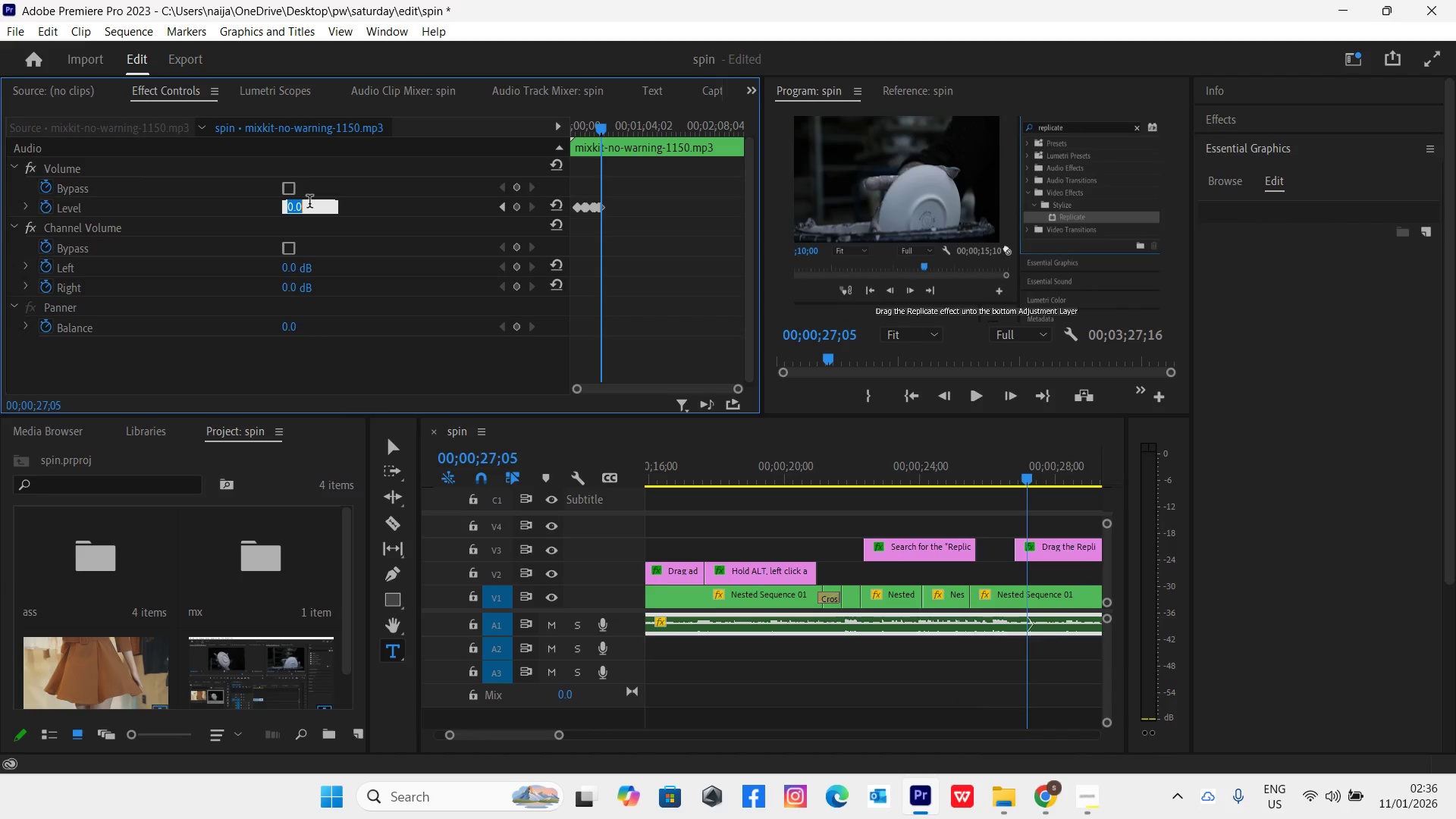 
type(-10)
 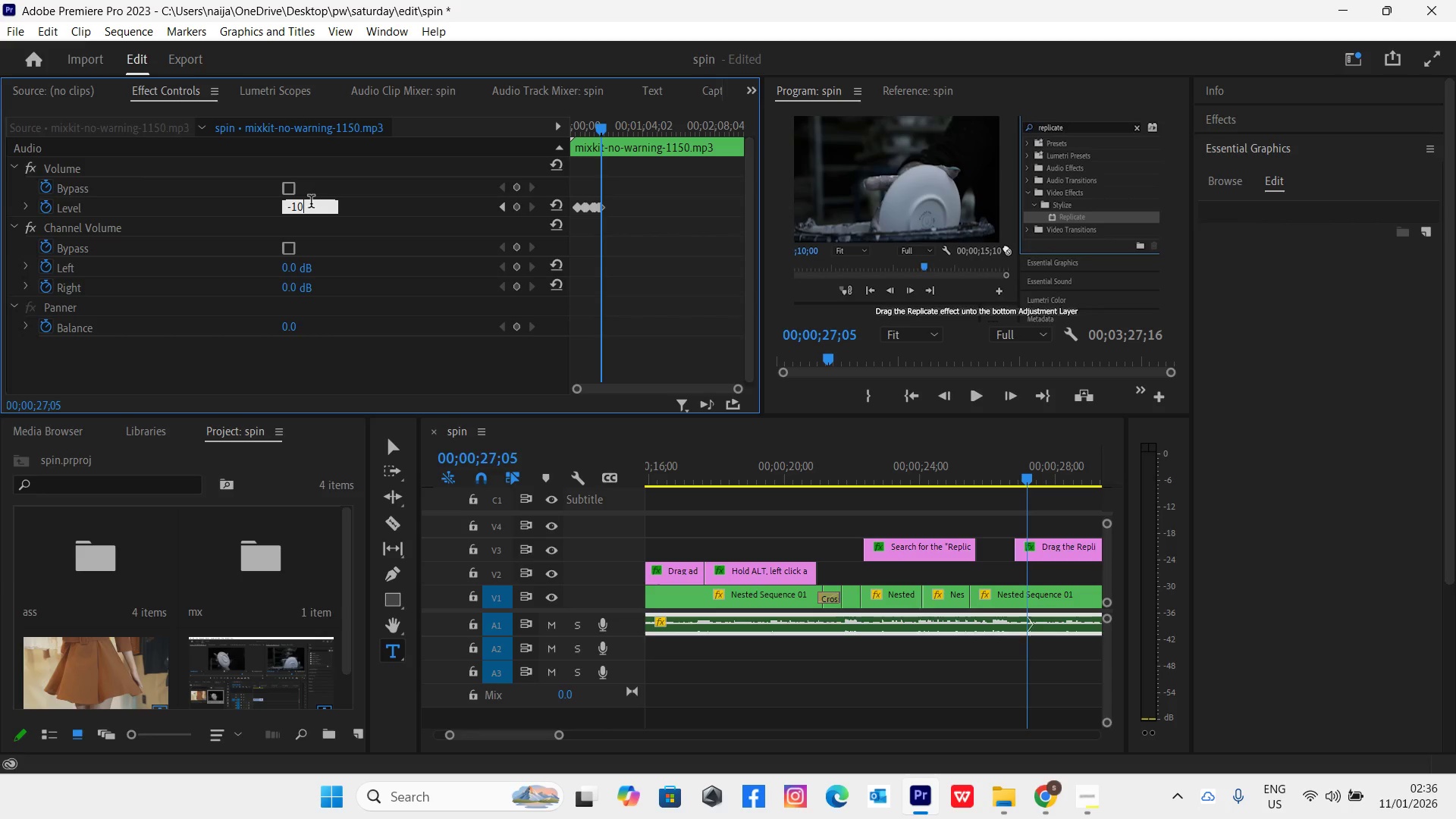 
key(Enter)
 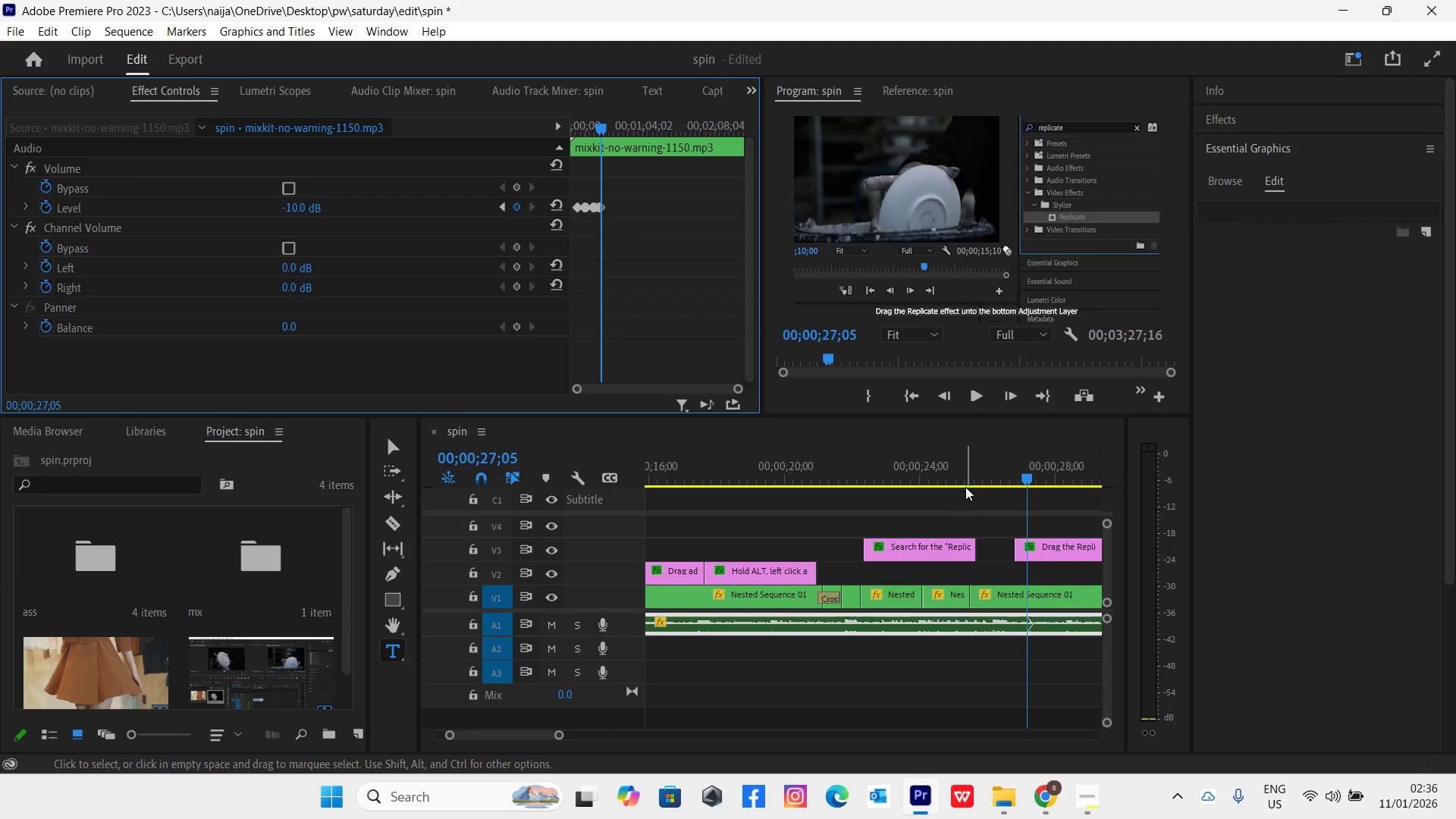 
left_click([974, 481])
 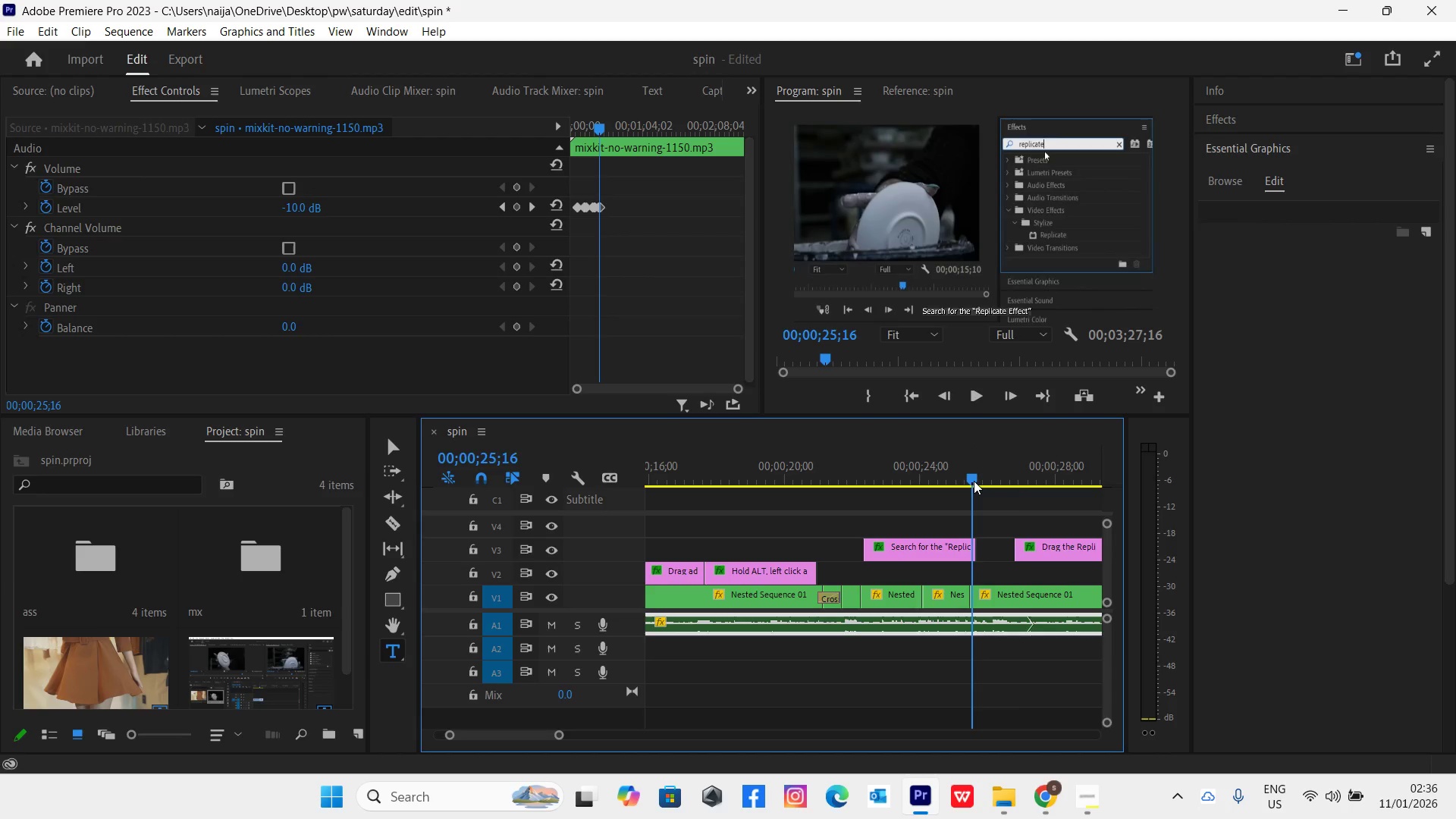 
key(Space)
 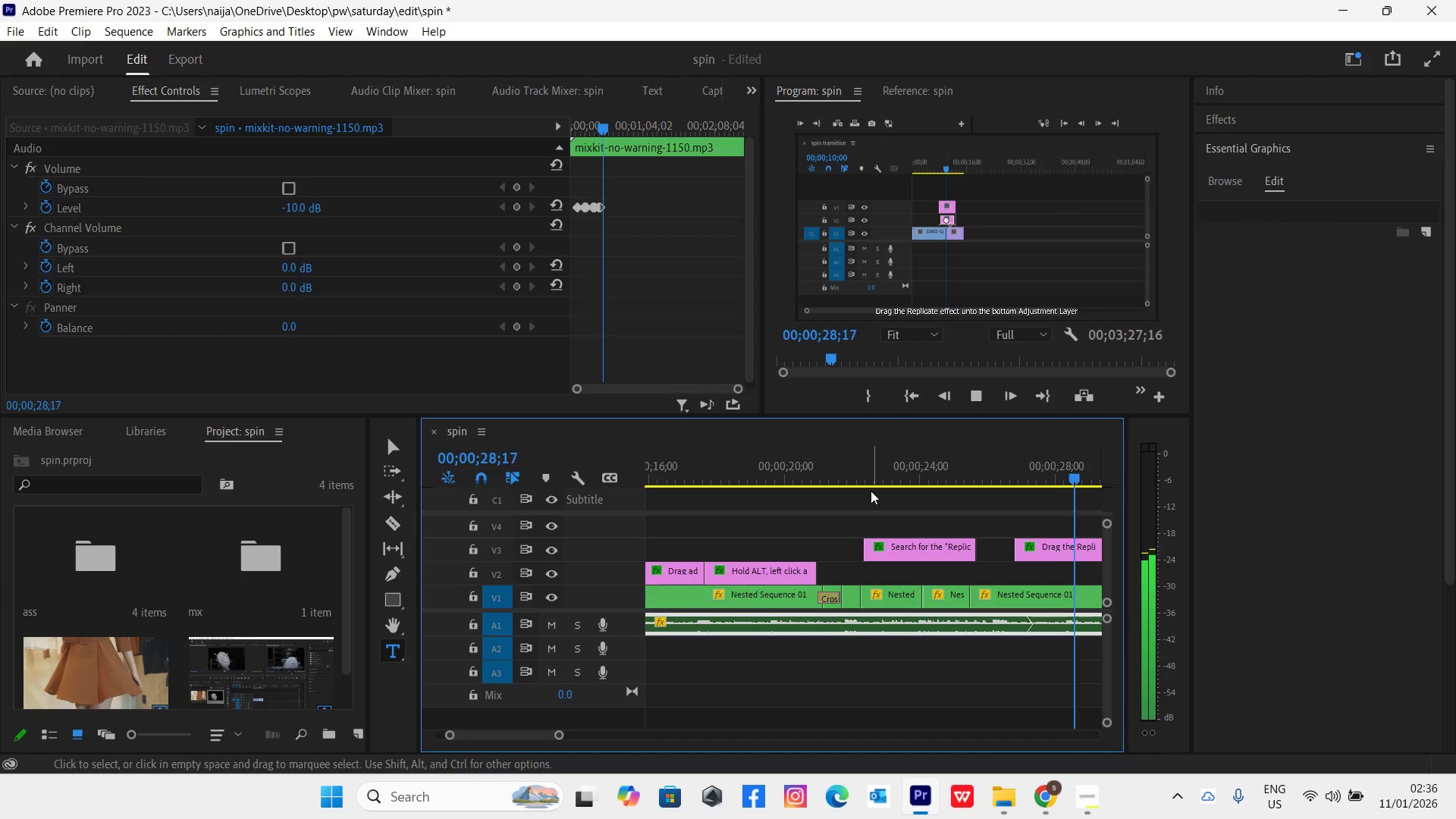 
wait(5.55)
 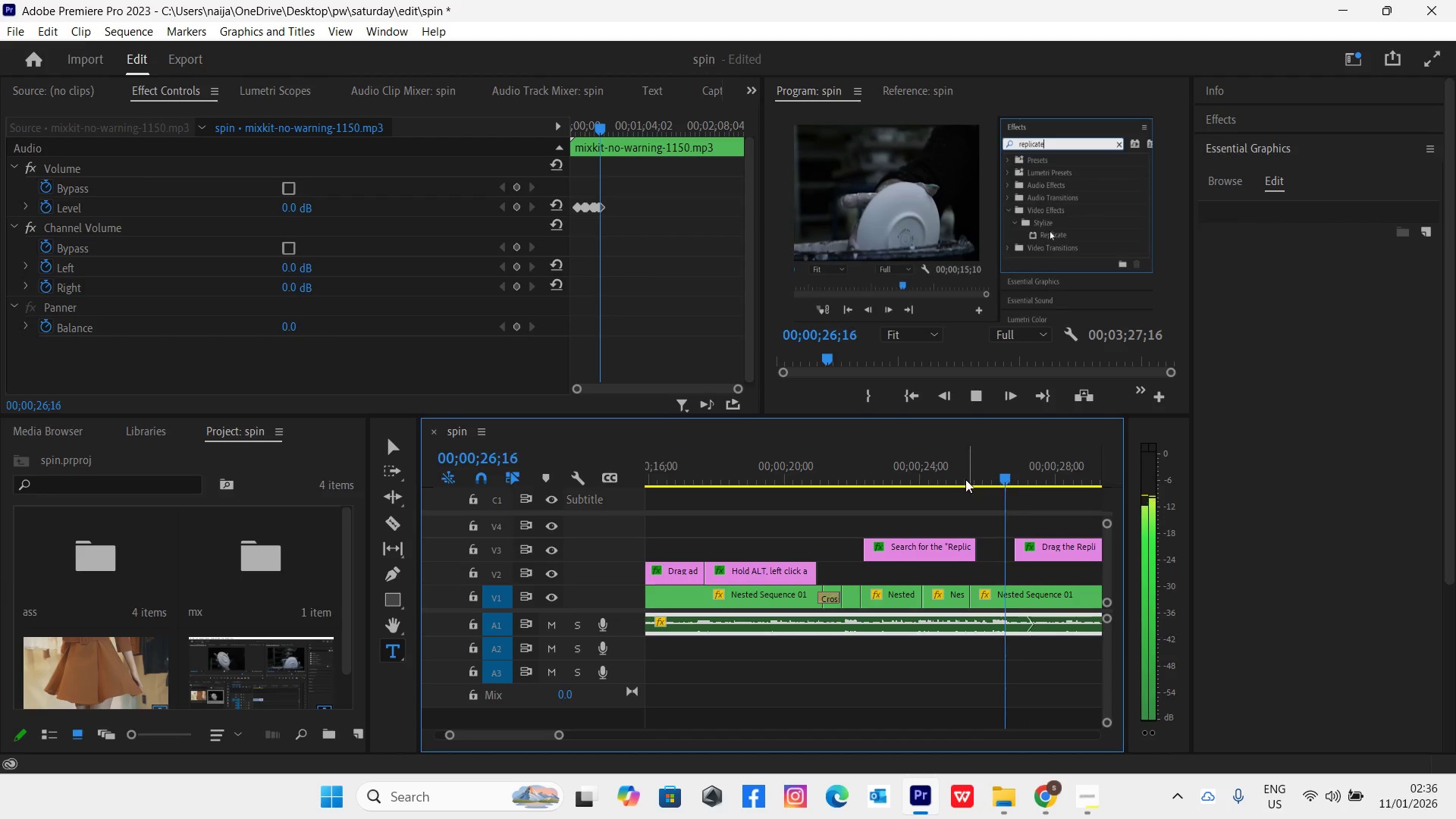 
key(Space)
 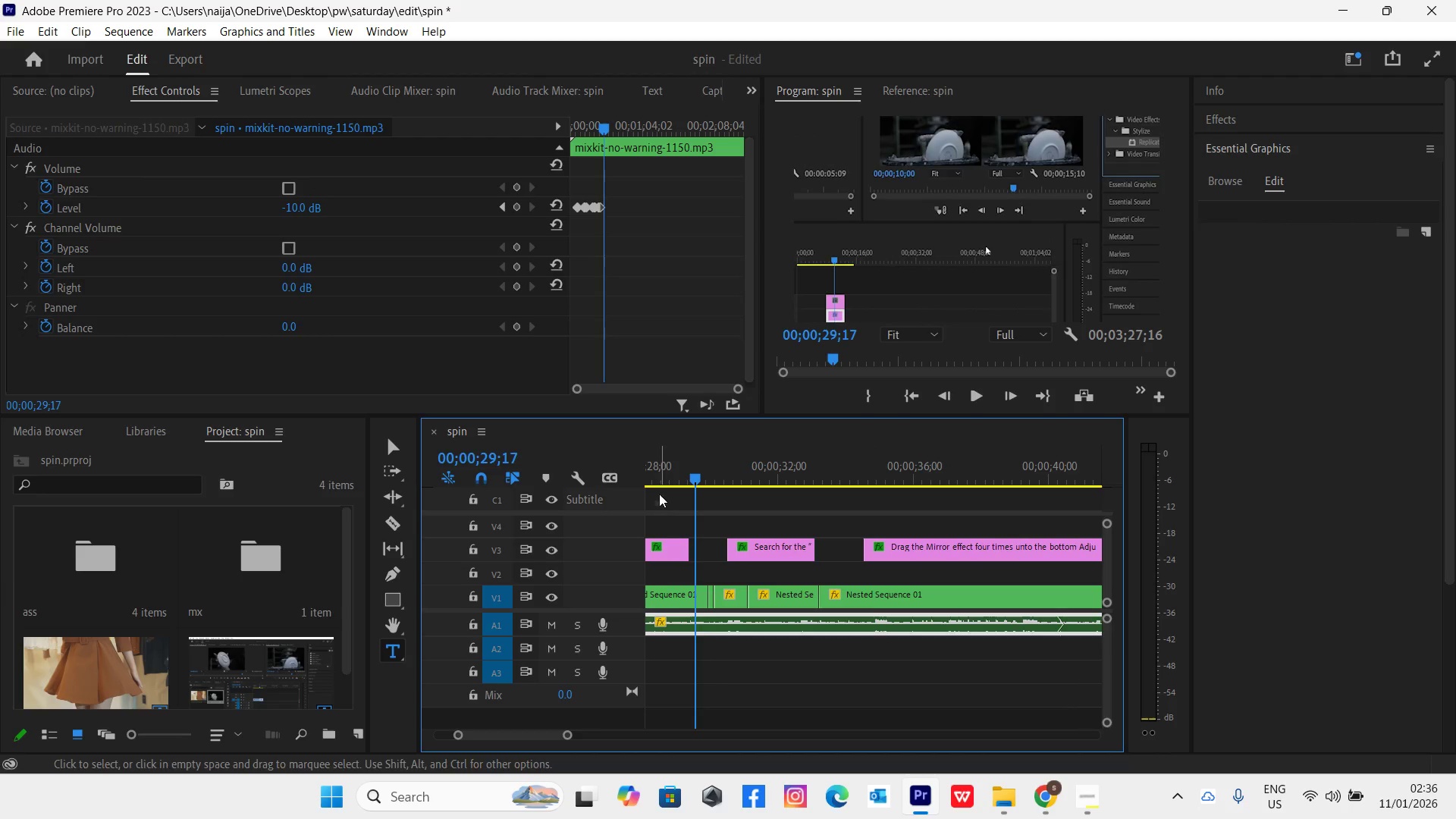 
left_click([669, 479])
 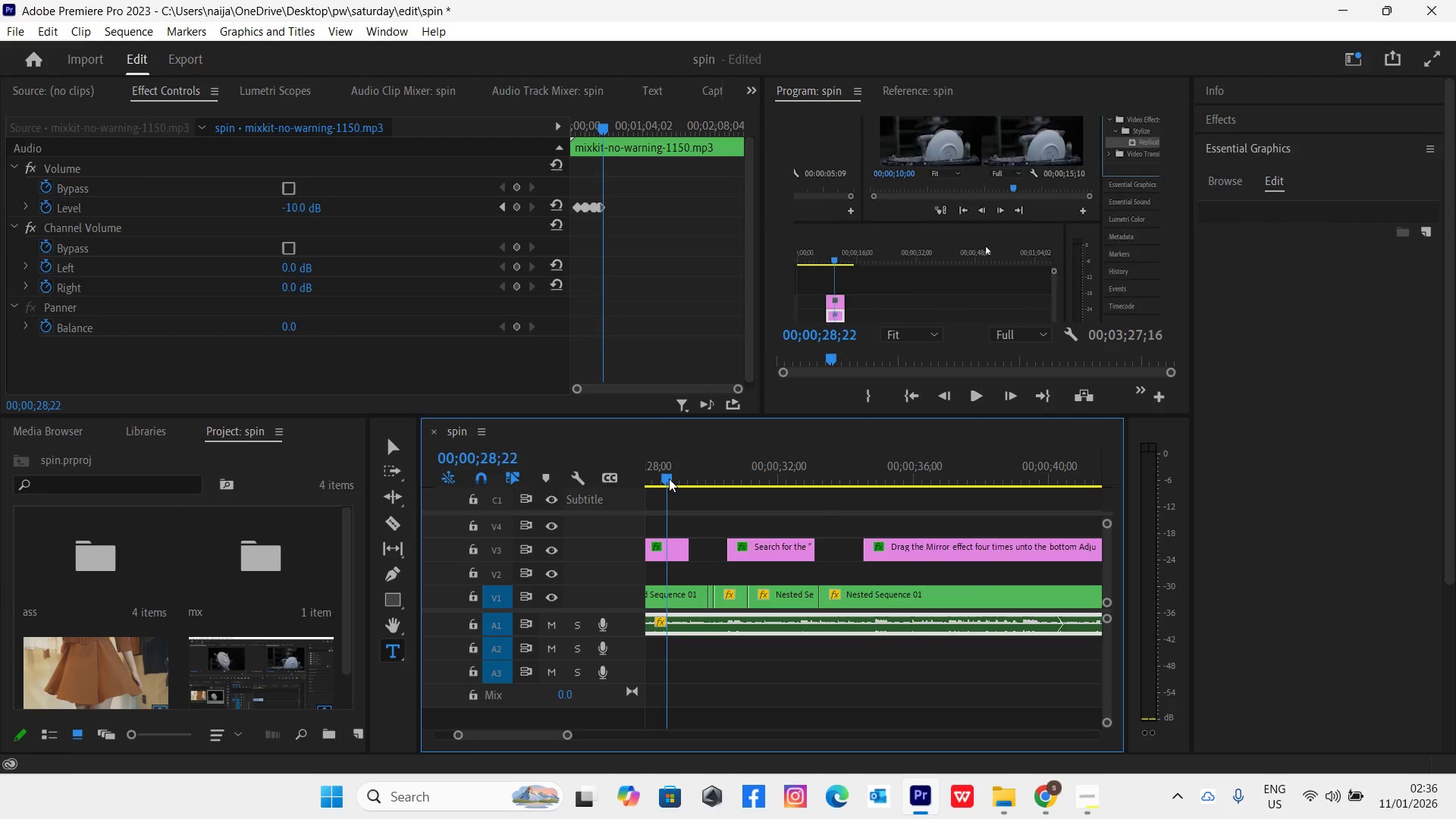 
key(Space)
 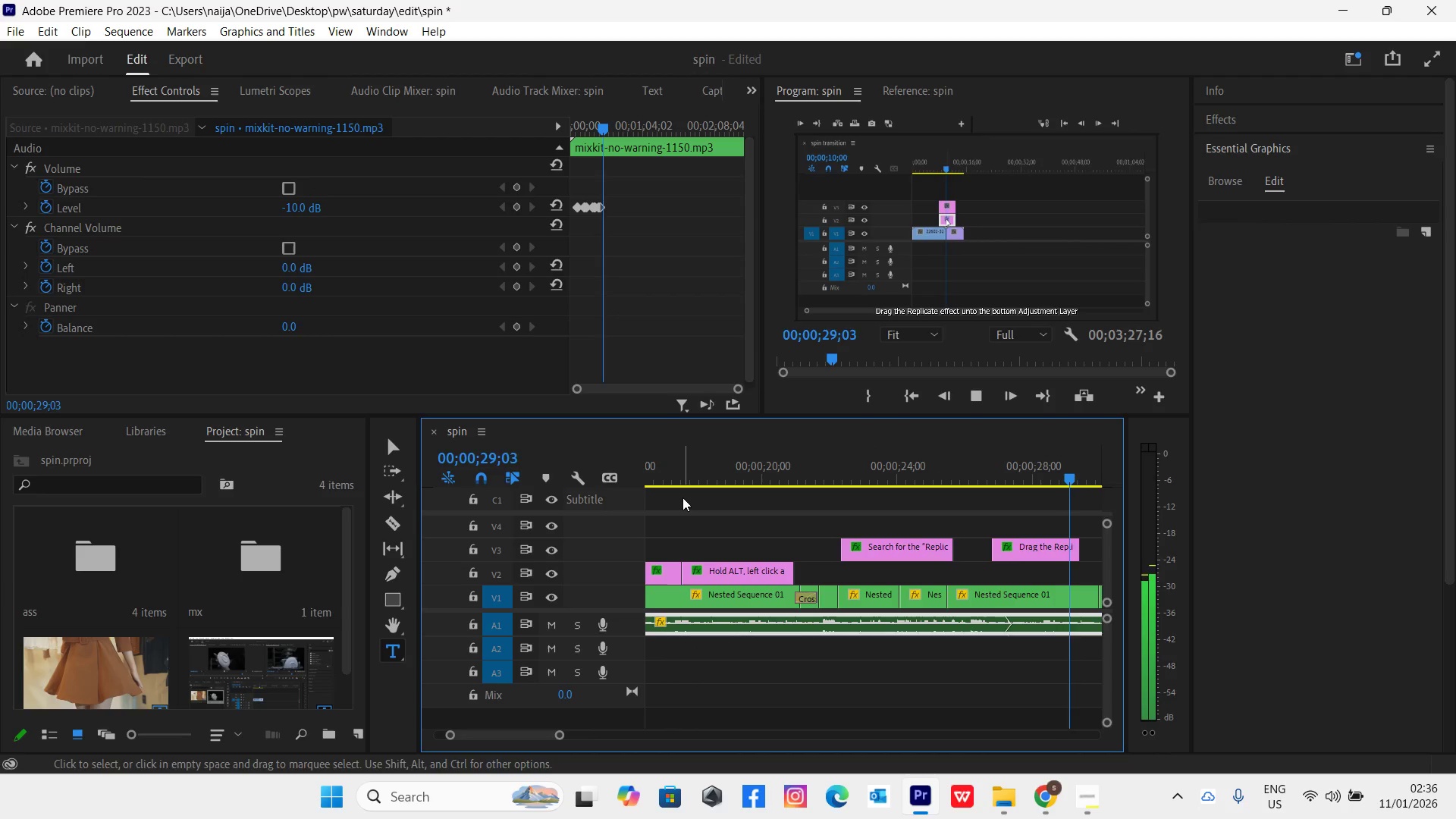 
key(Space)
 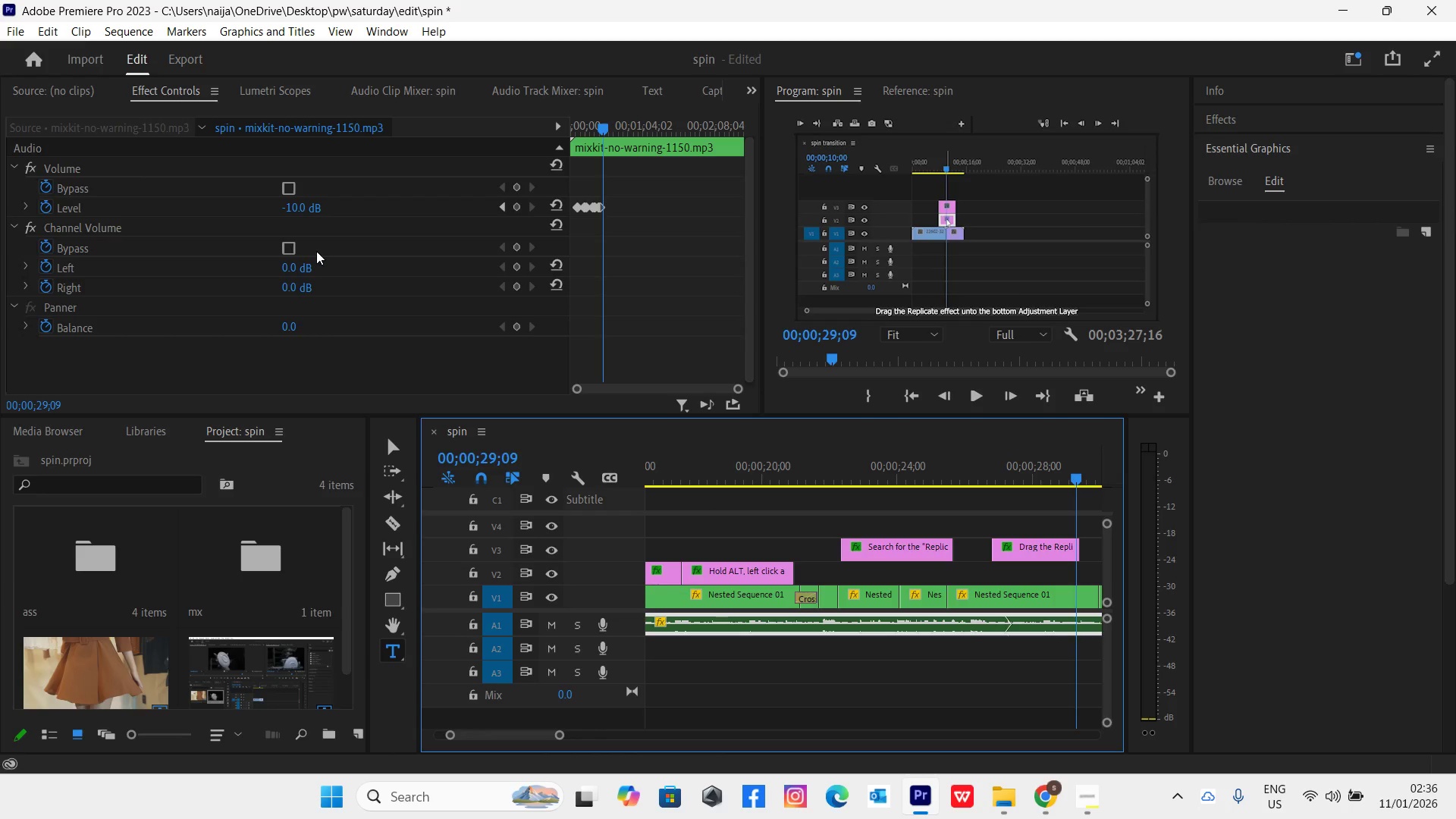 
left_click([297, 212])
 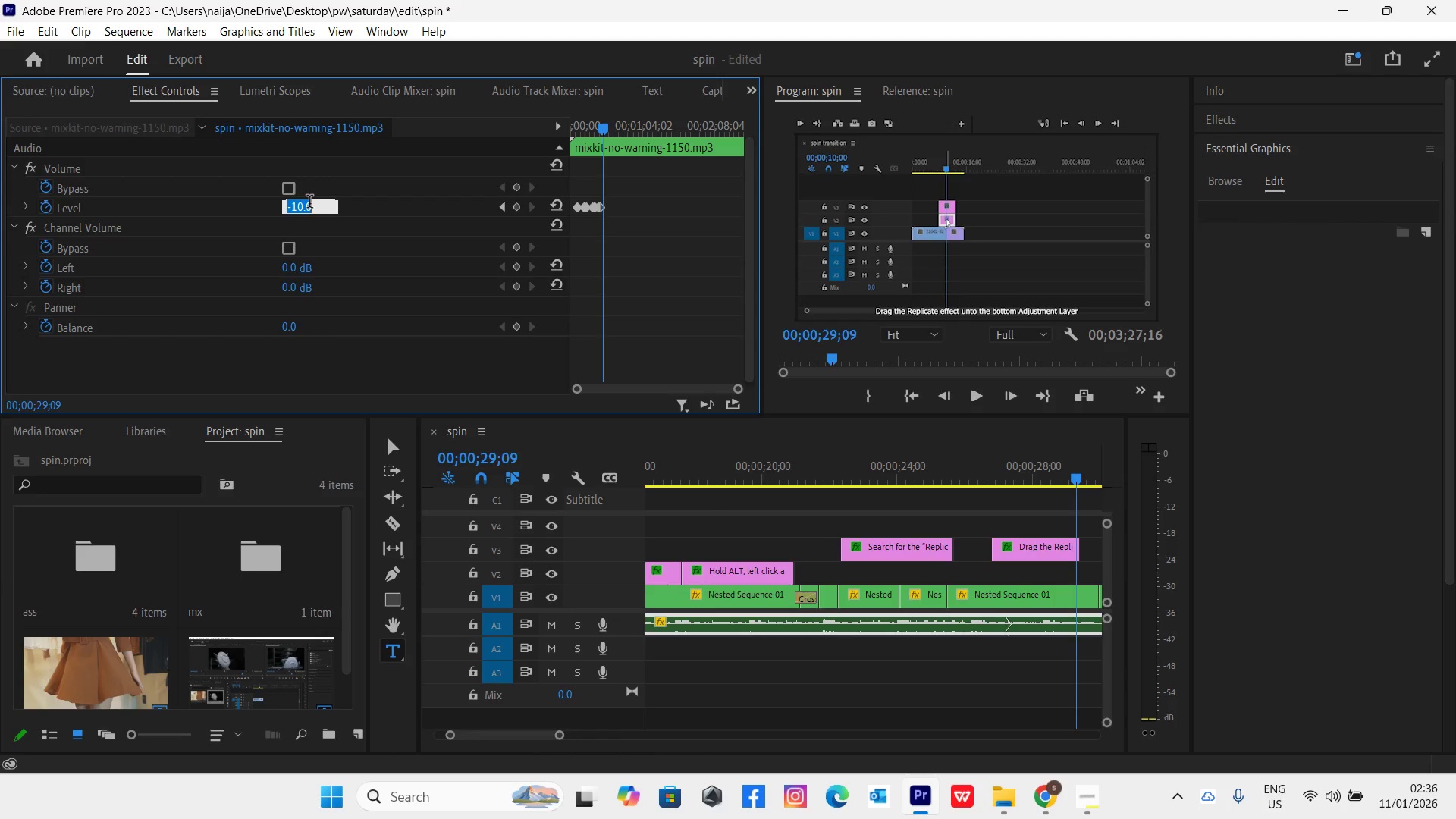 
key(Minus)
 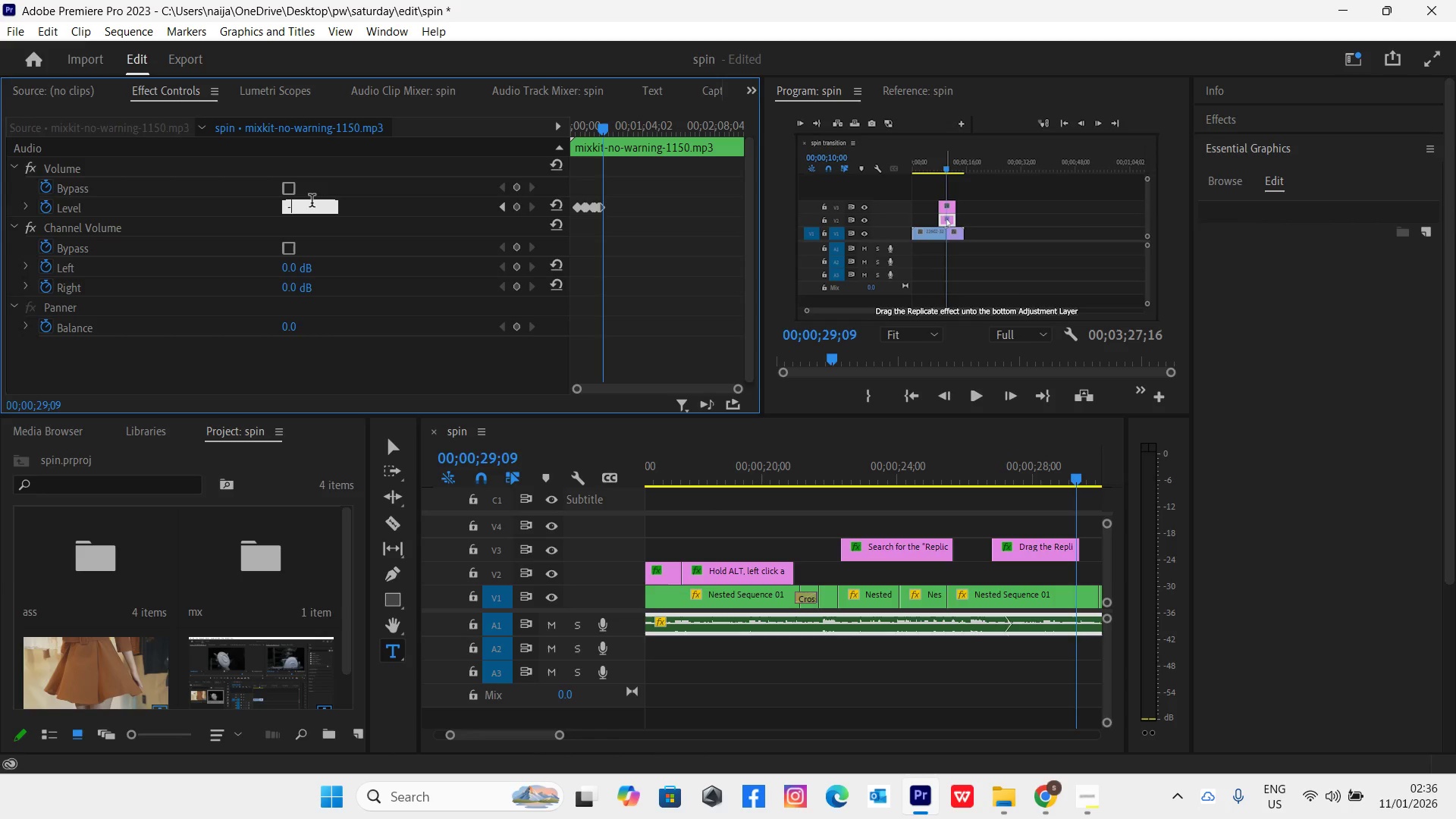 
type(10)
 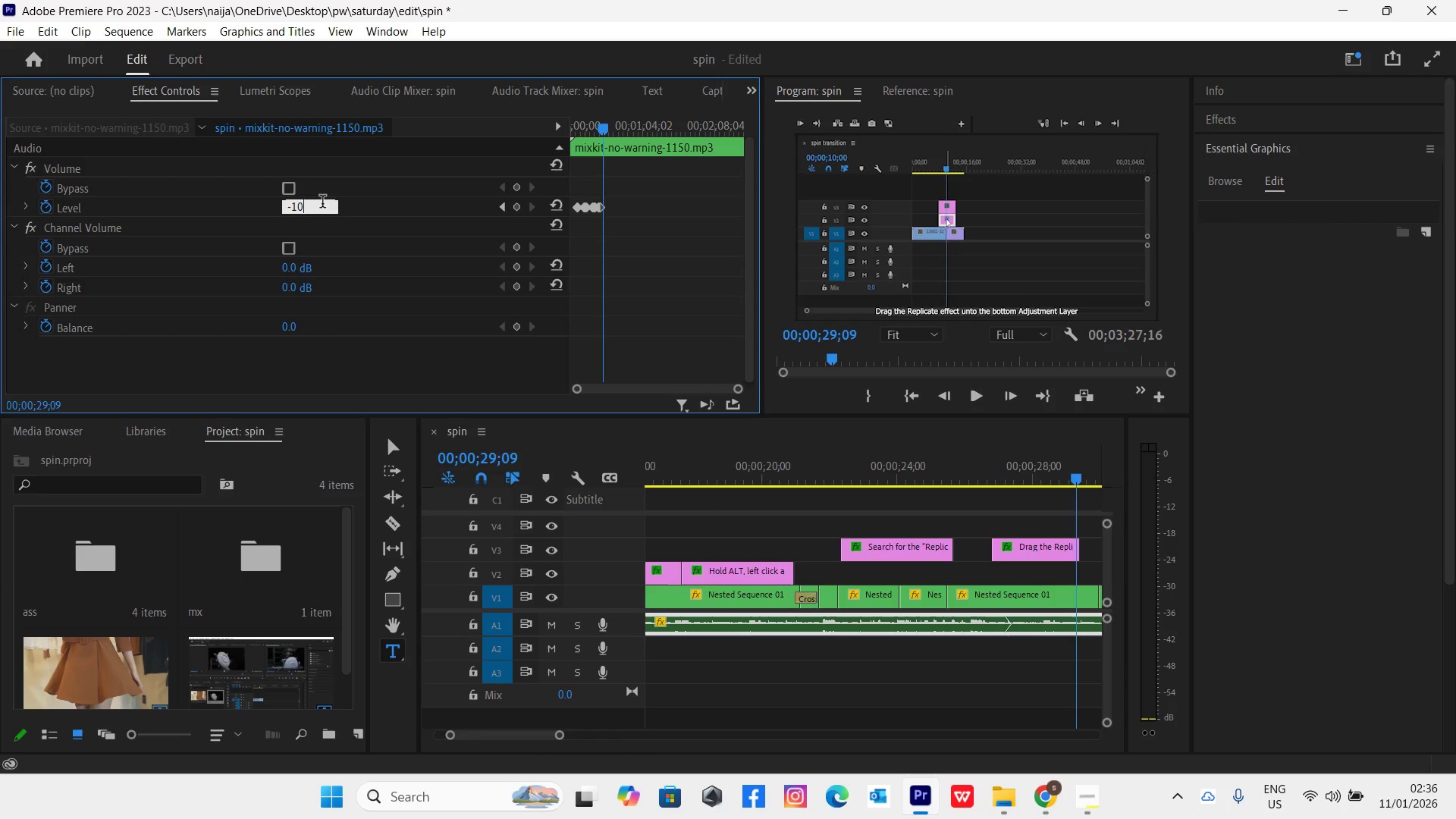 
key(Enter)
 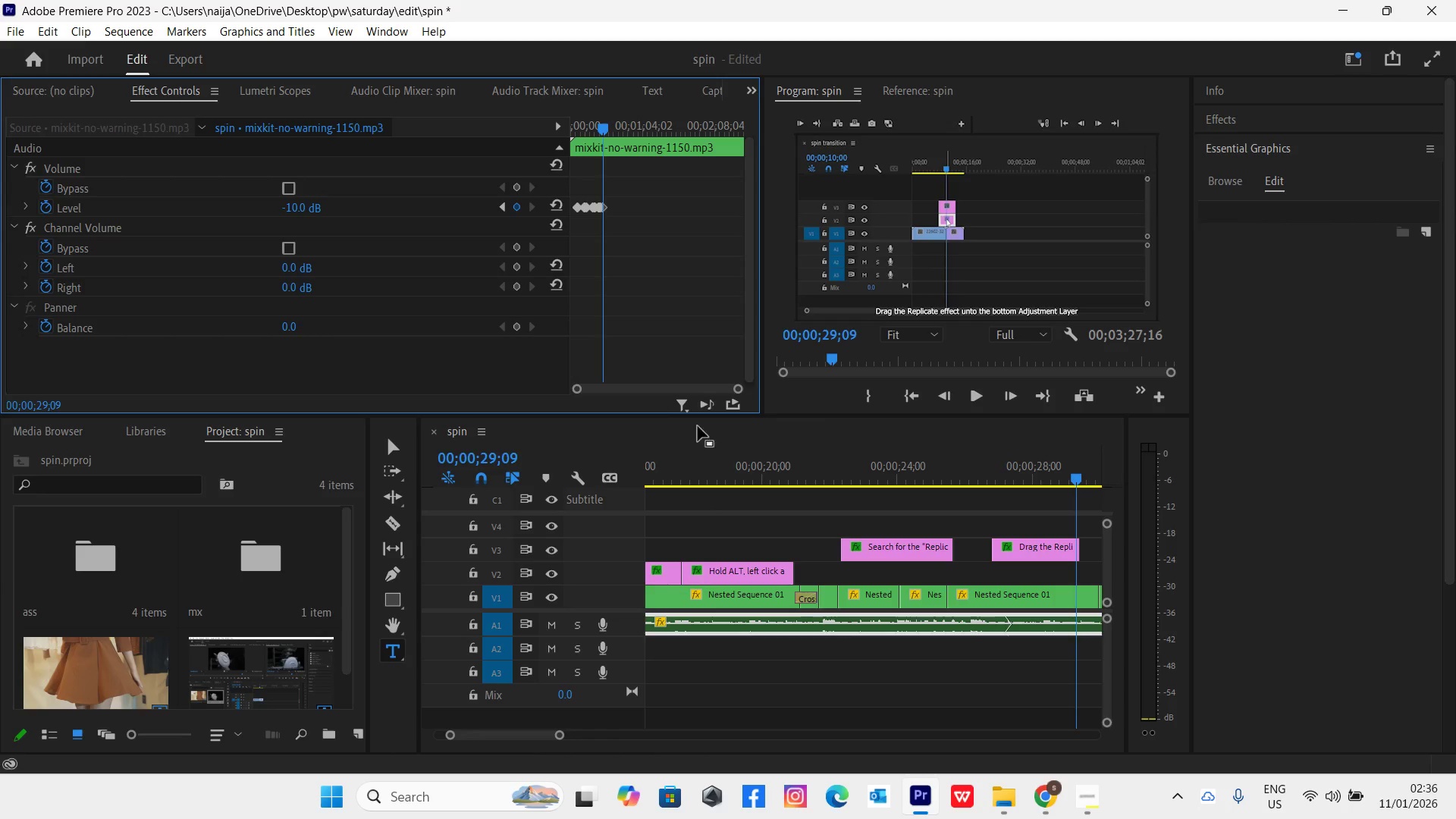 
key(Space)
 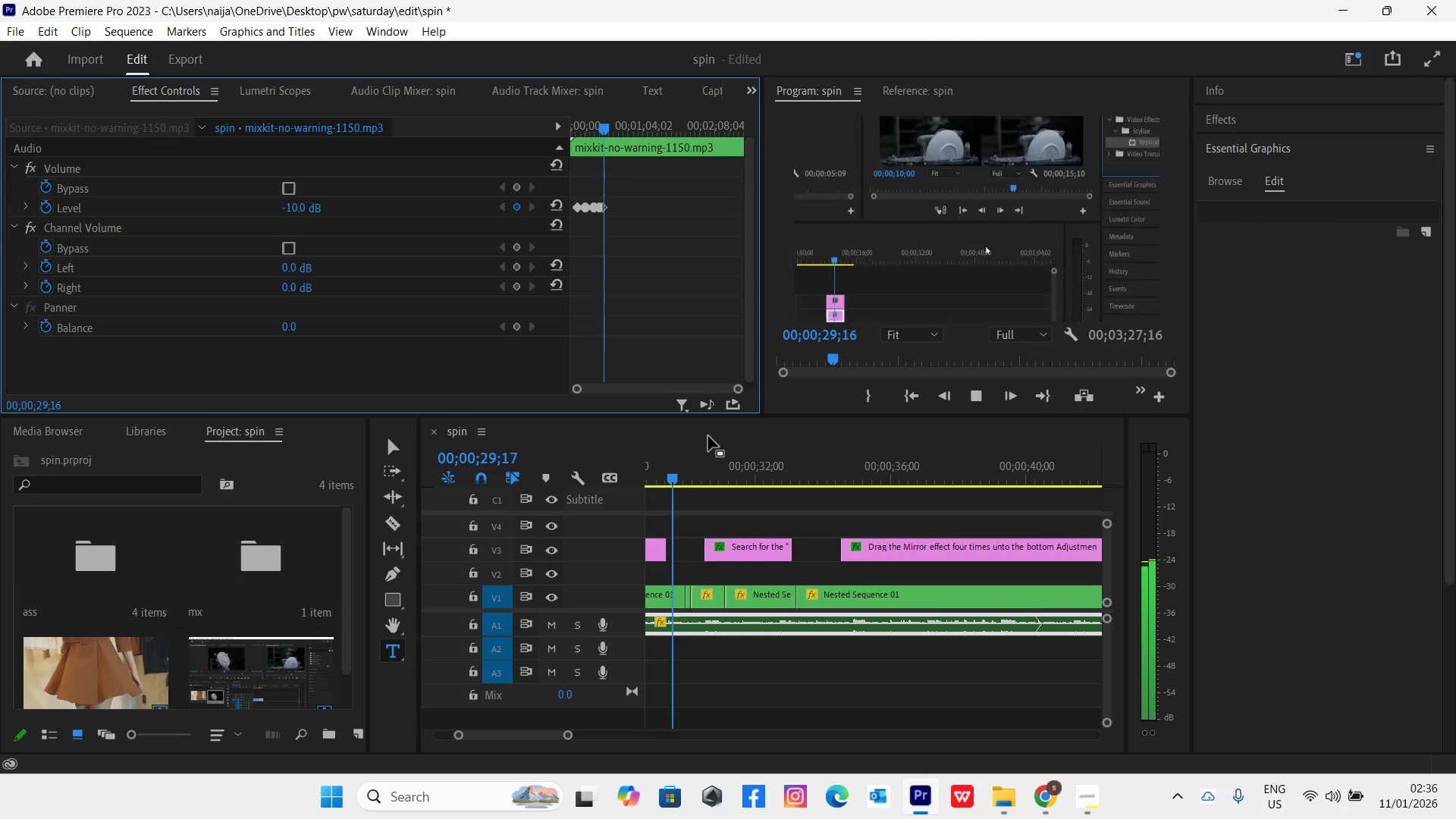 
key(Space)
 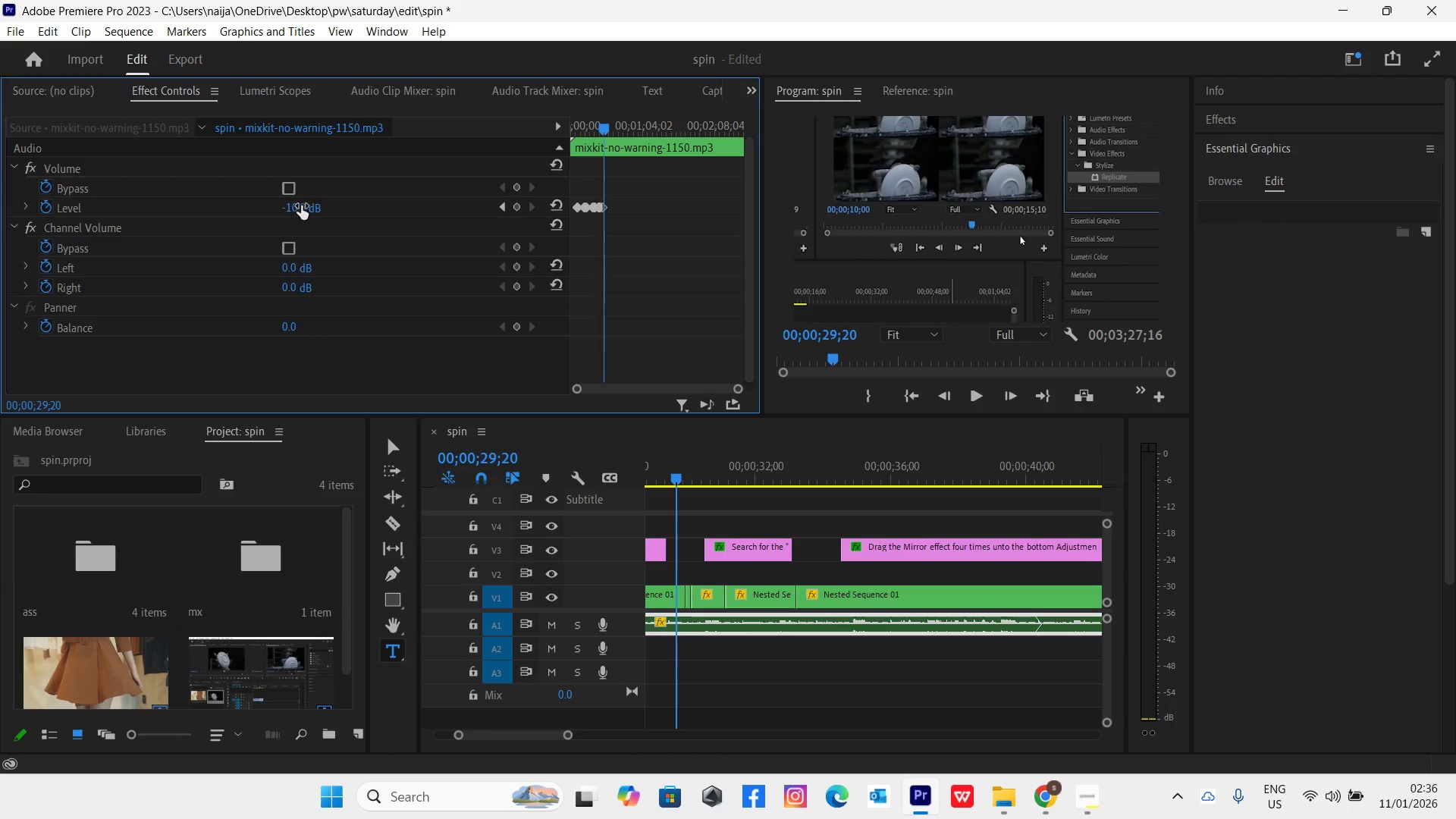 
left_click([300, 206])
 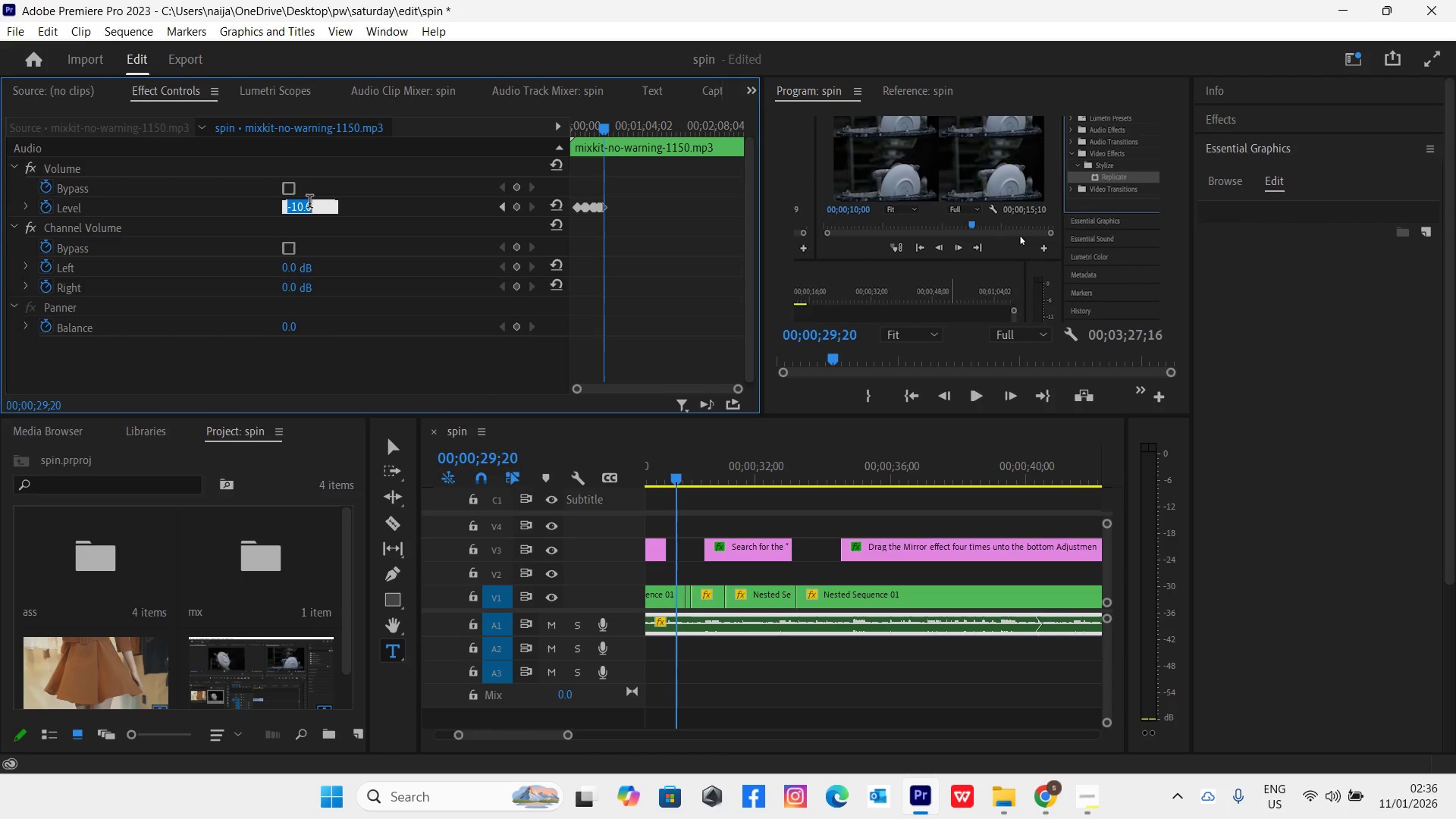 
key(0)
 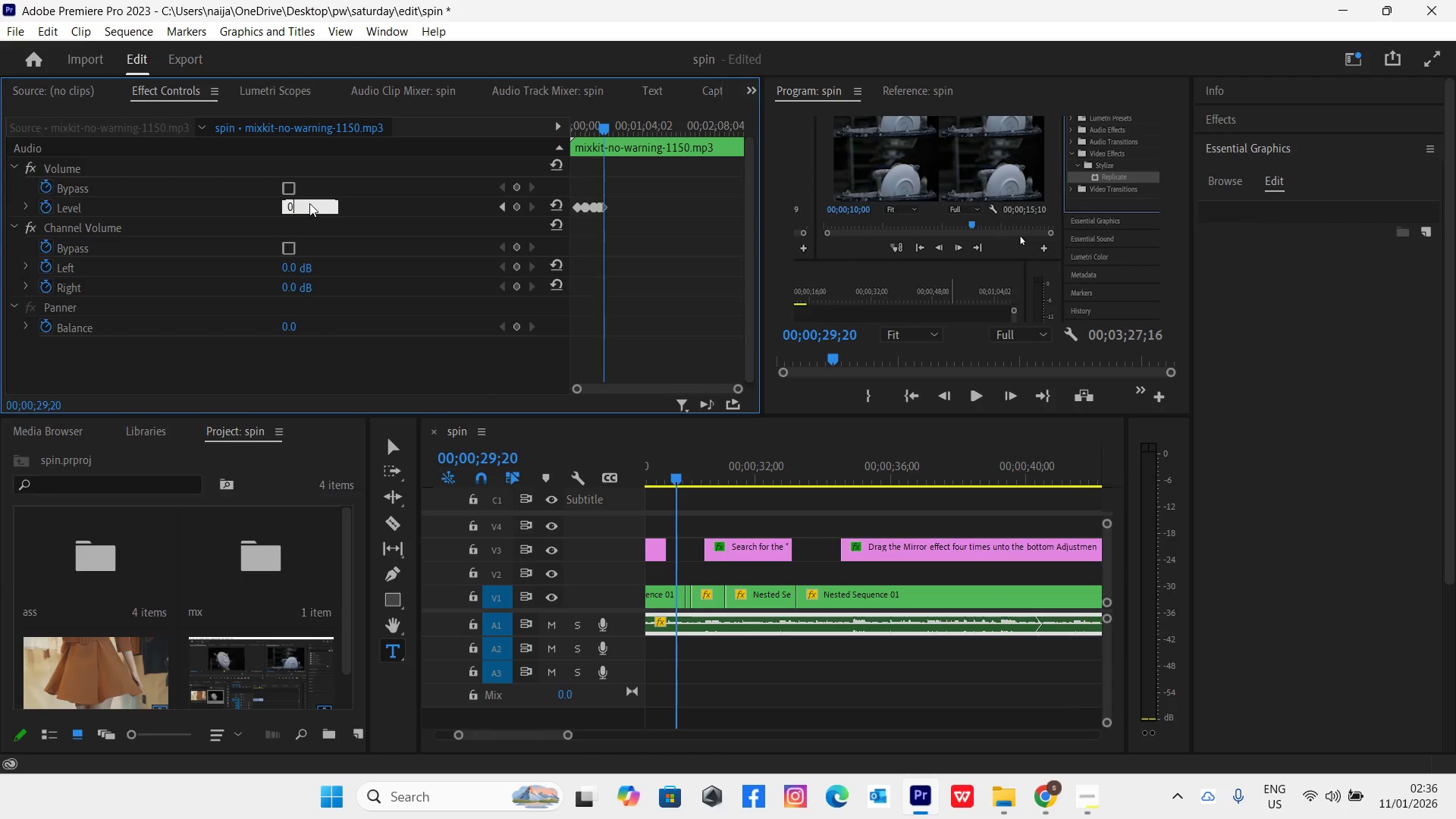 
key(Enter)
 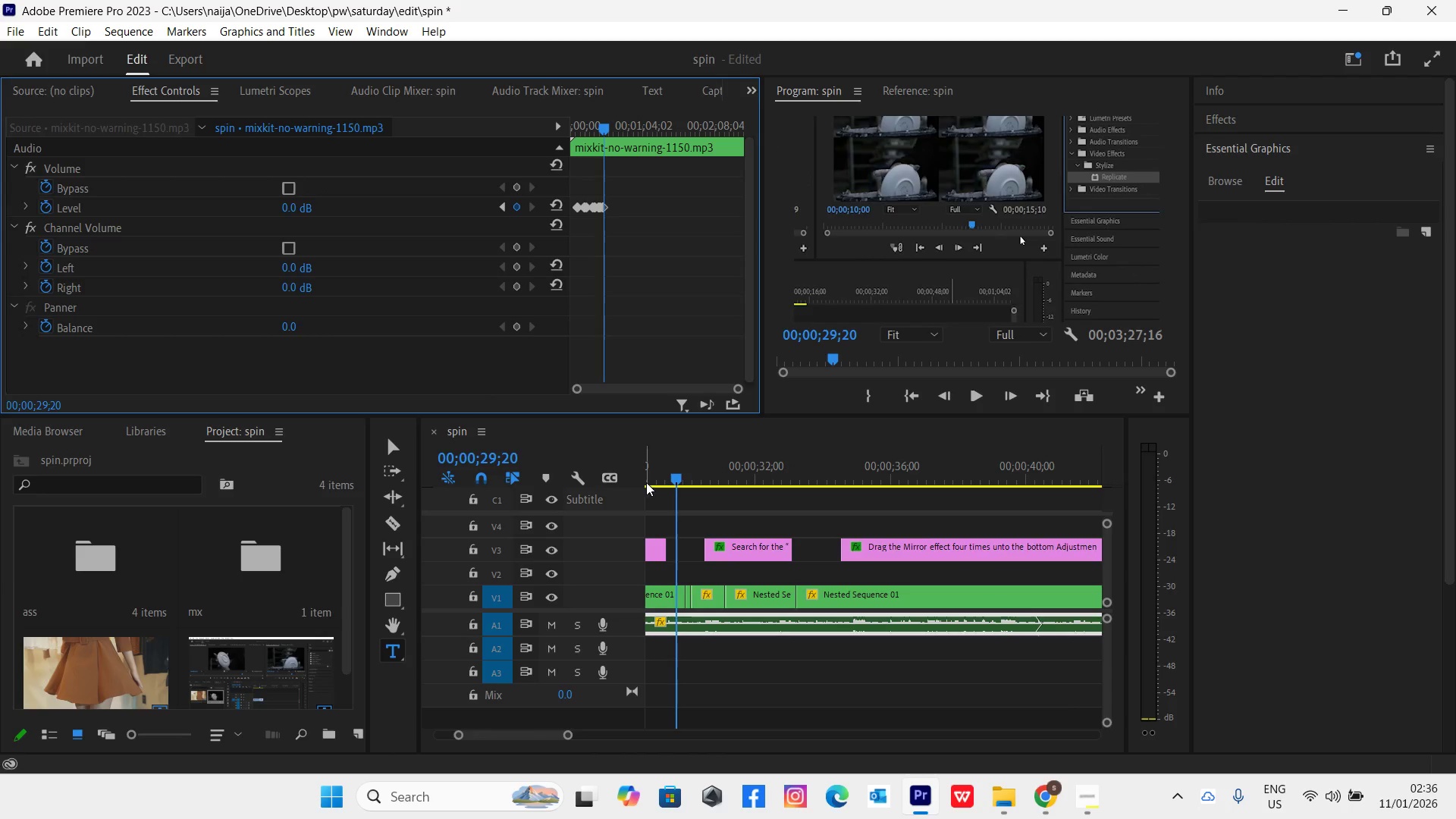 
left_click([652, 479])
 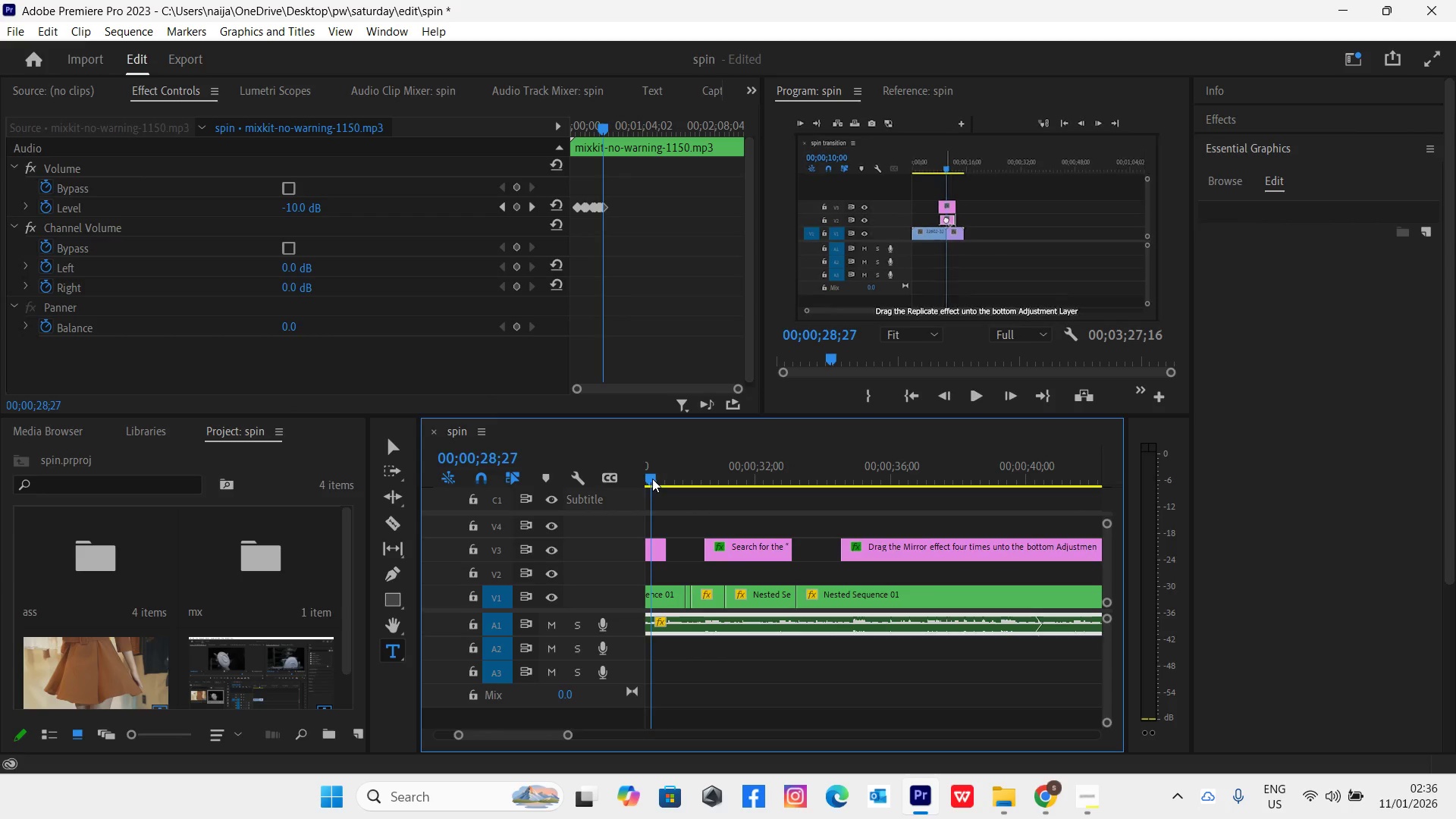 
key(Space)
 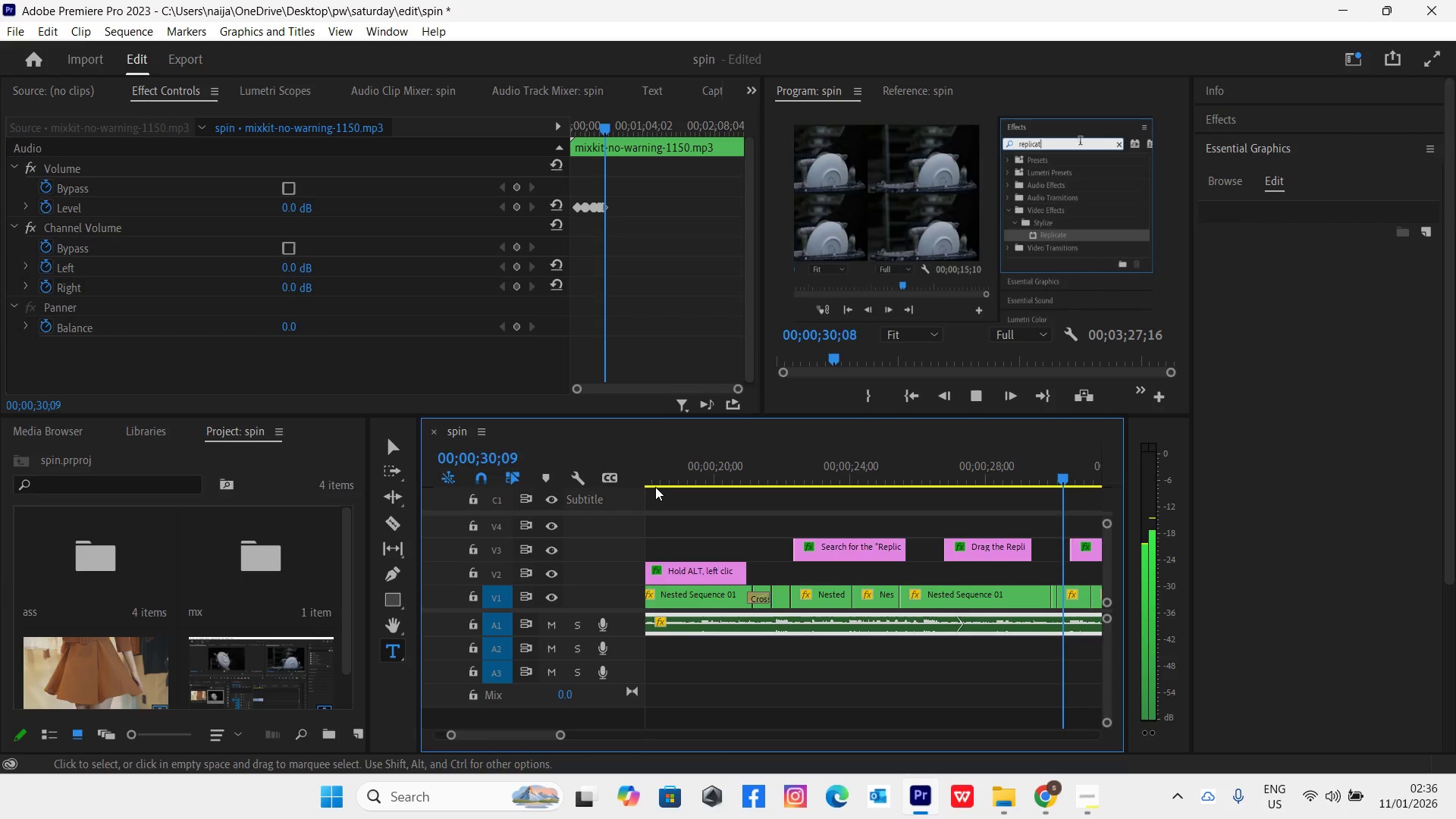 
key(Space)
 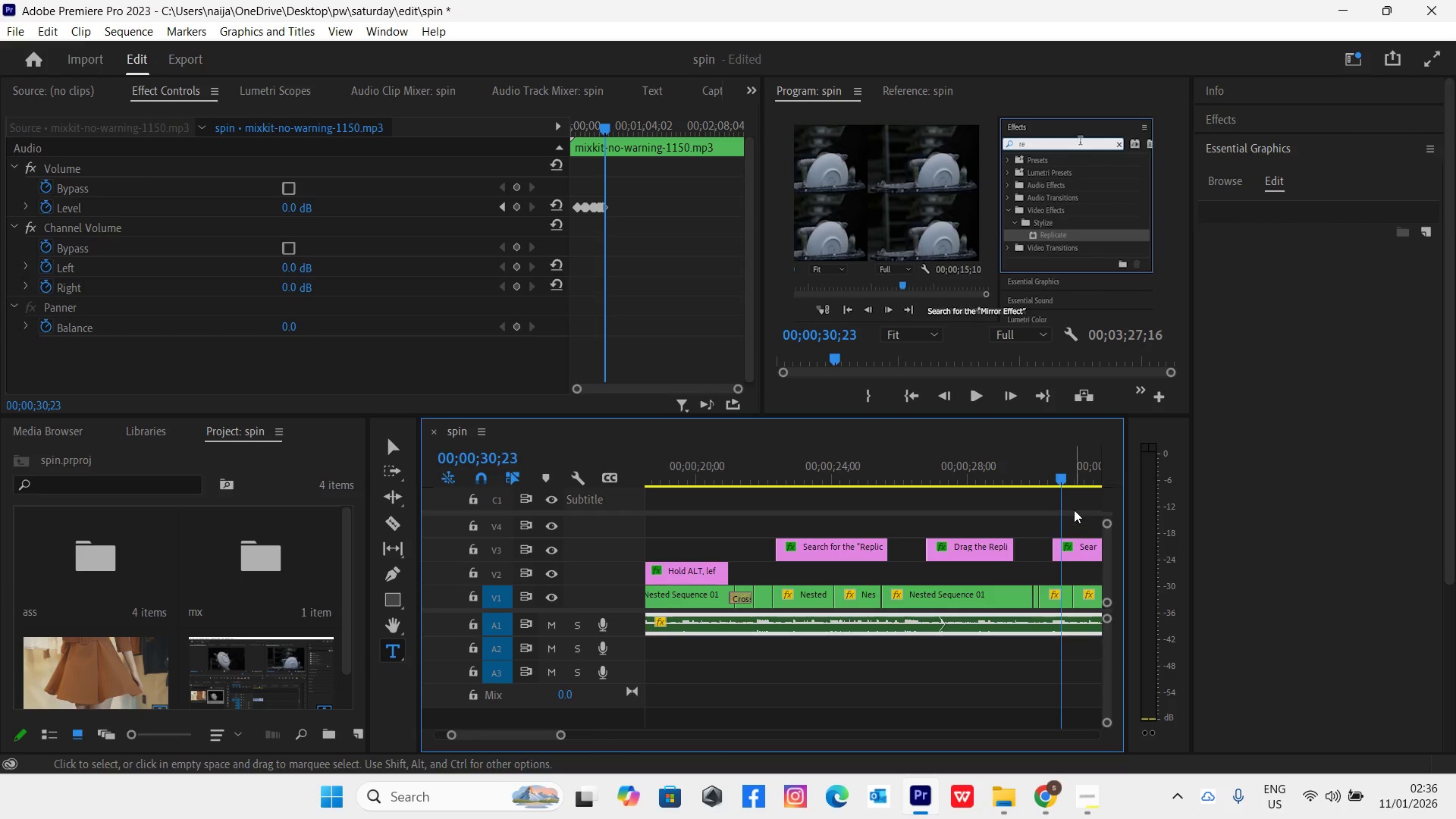 
left_click([1009, 475])
 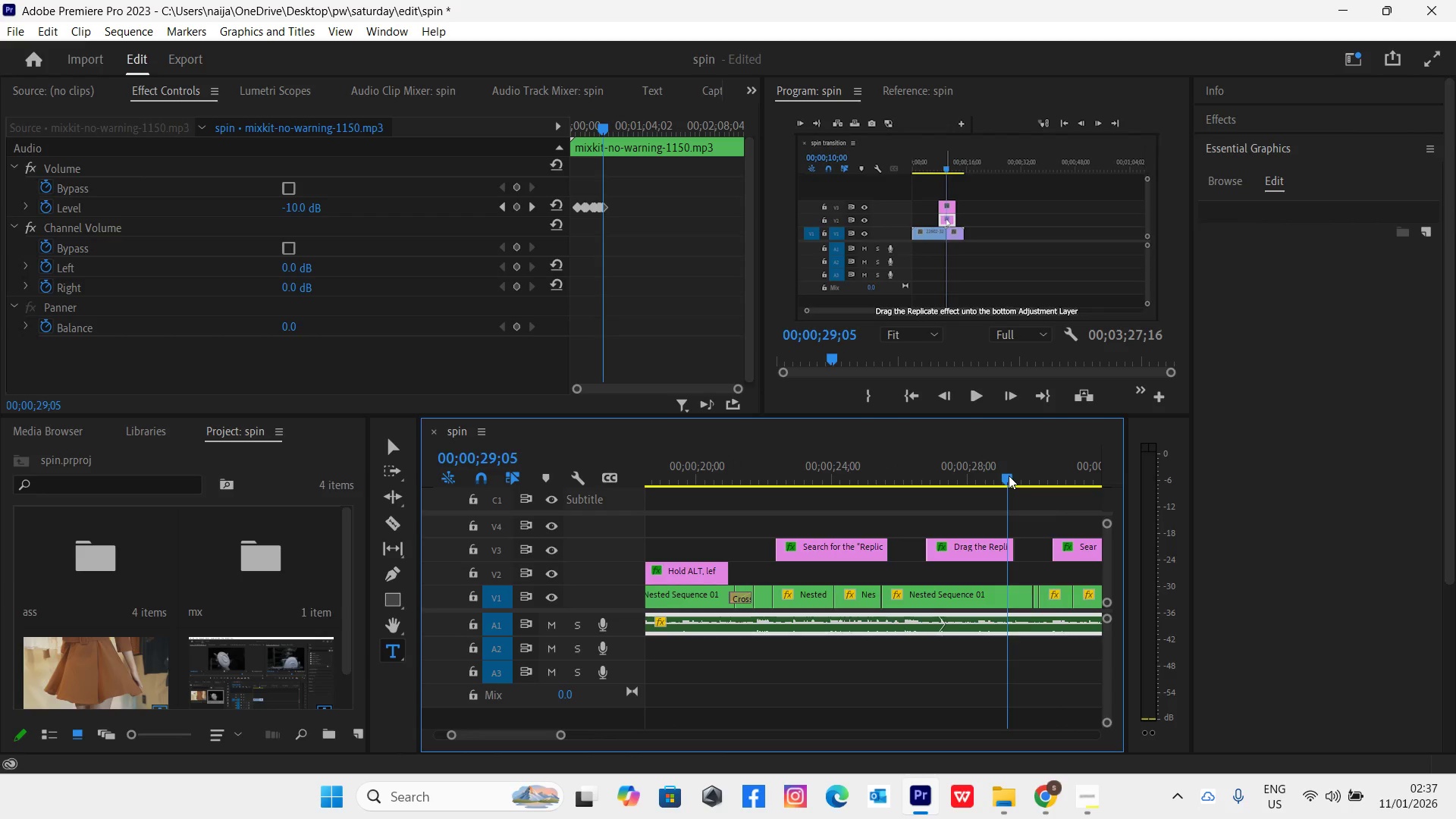 
key(Space)
 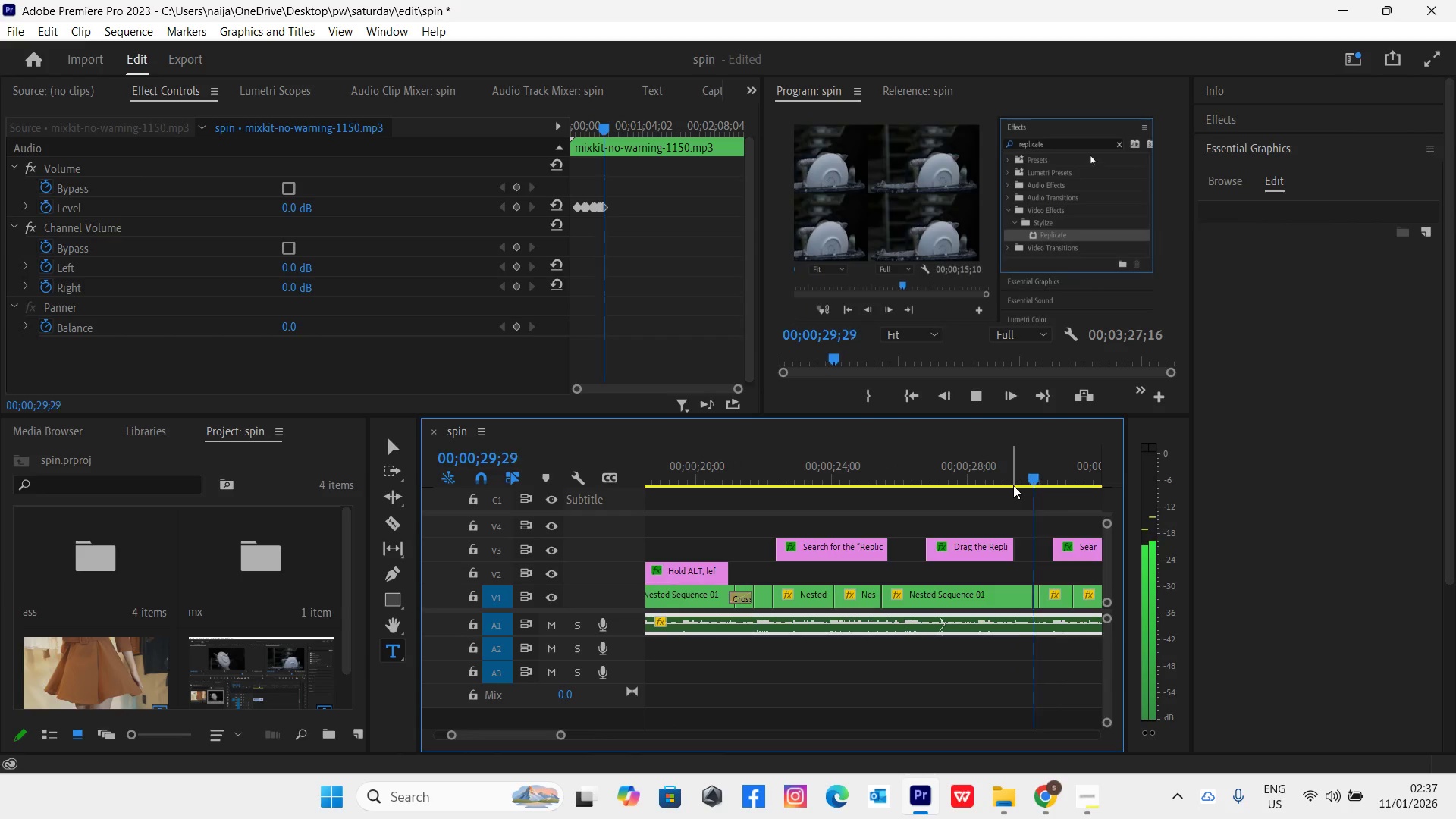 
key(Space)
 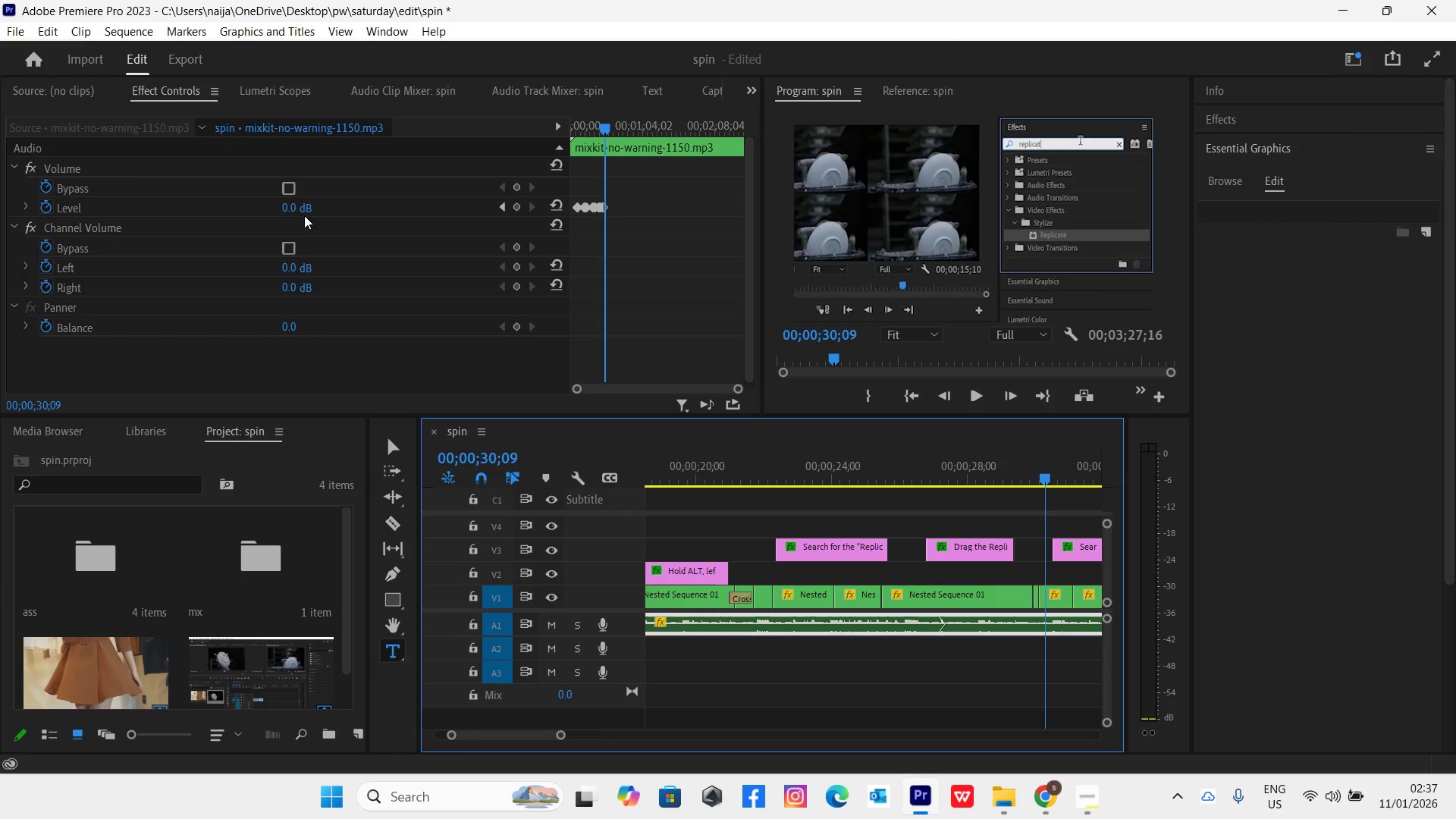 
left_click([293, 206])
 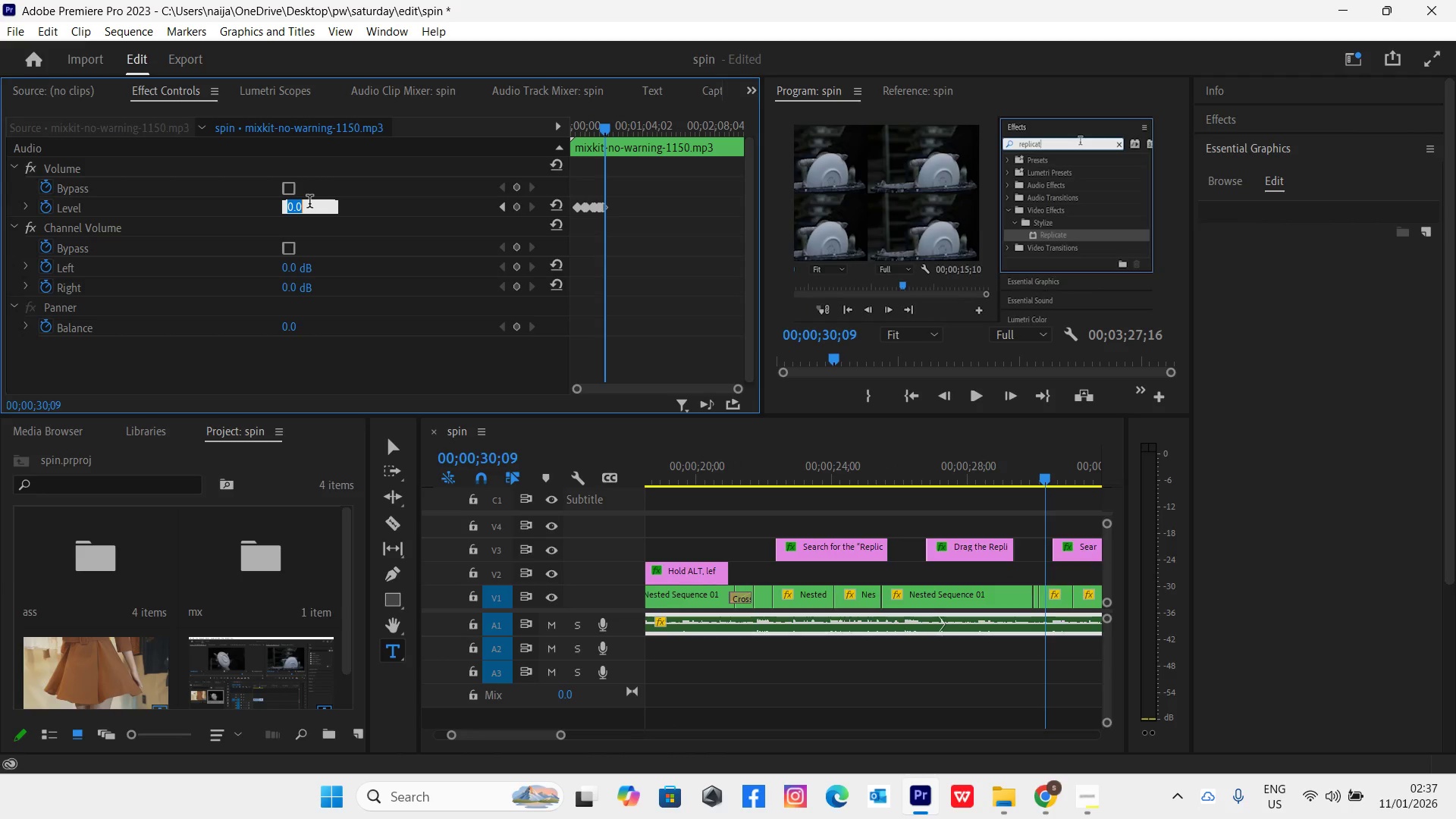 
key(0)
 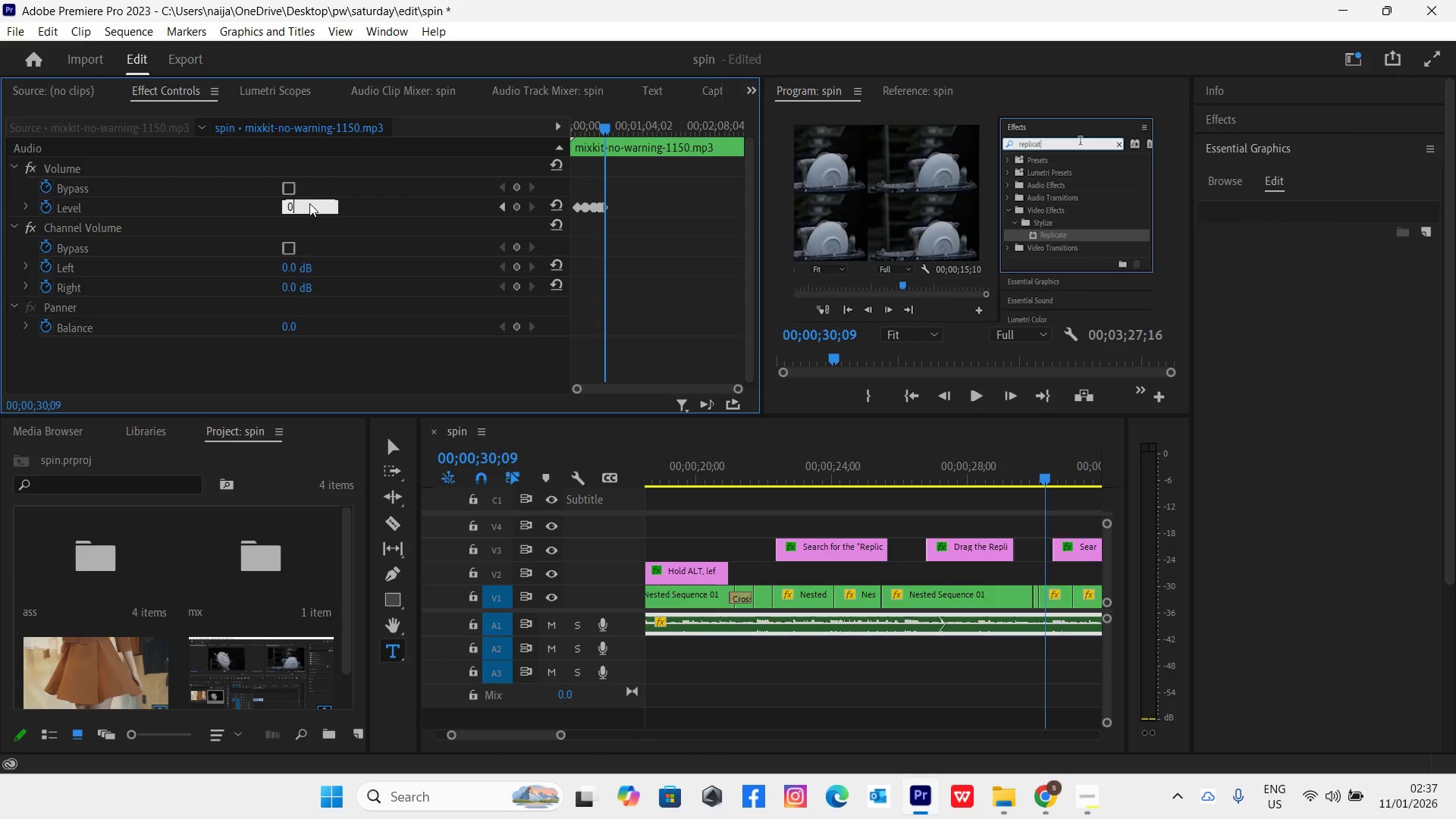 
key(Enter)
 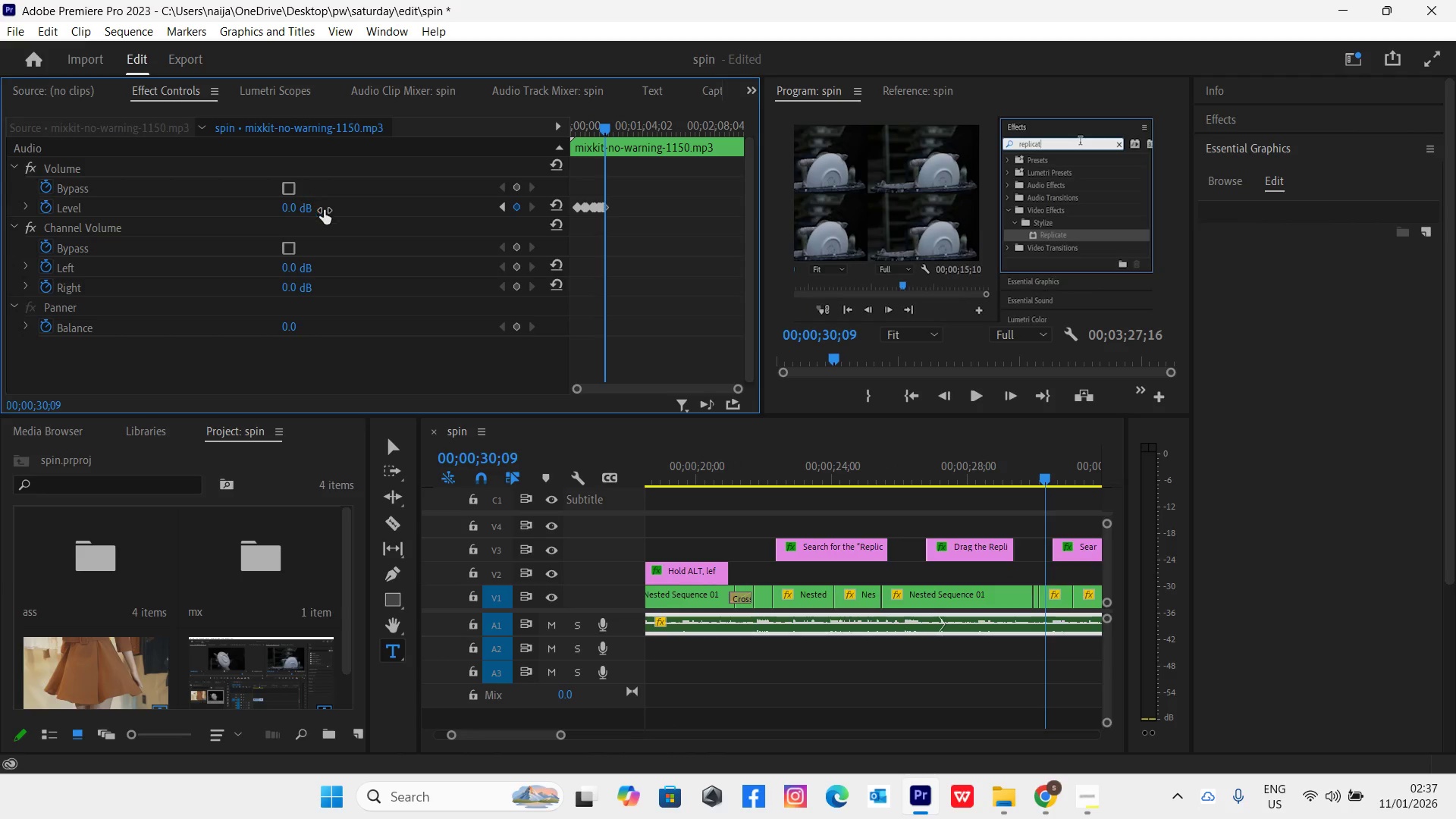 
key(Space)
 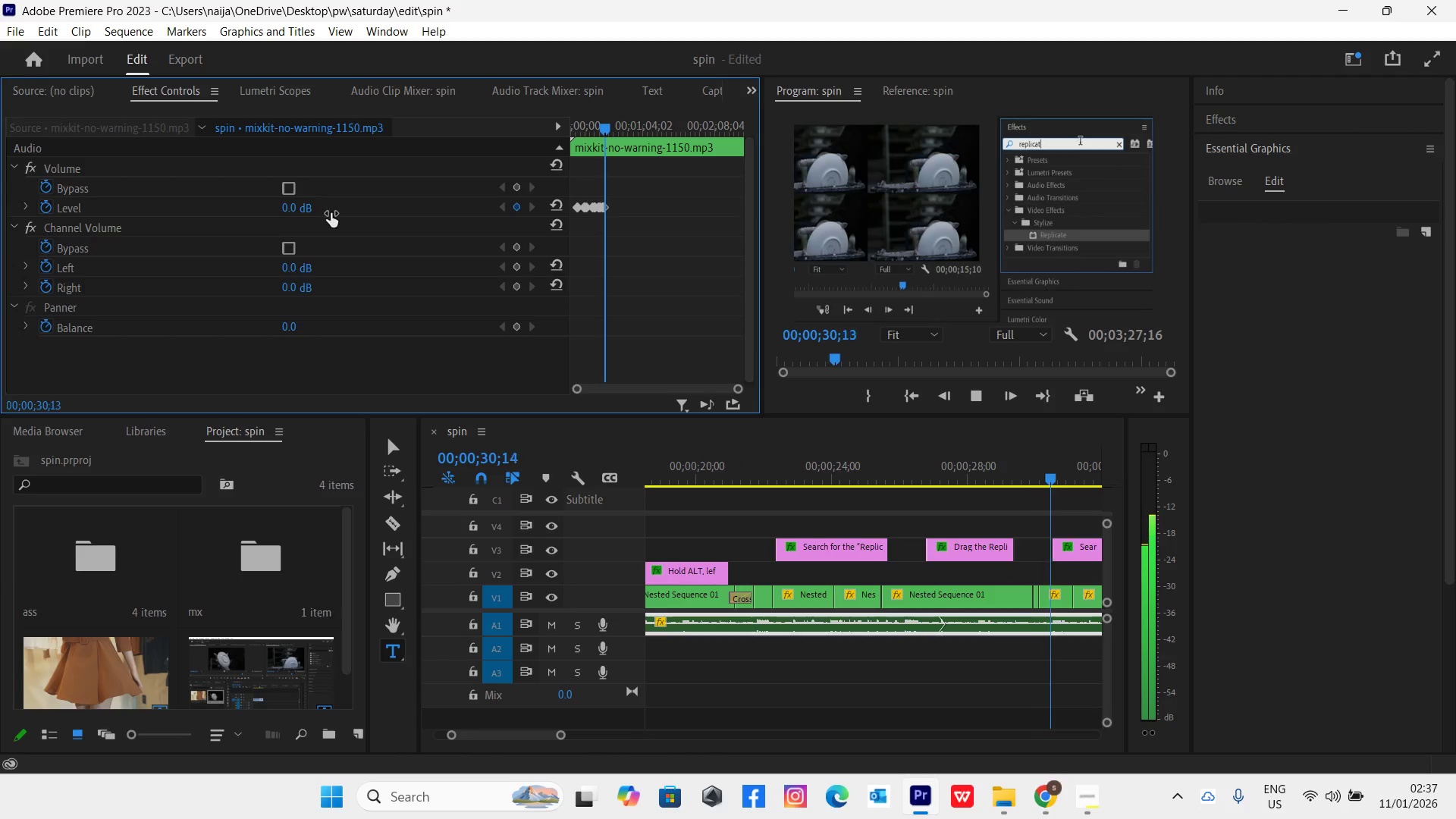 
key(Space)
 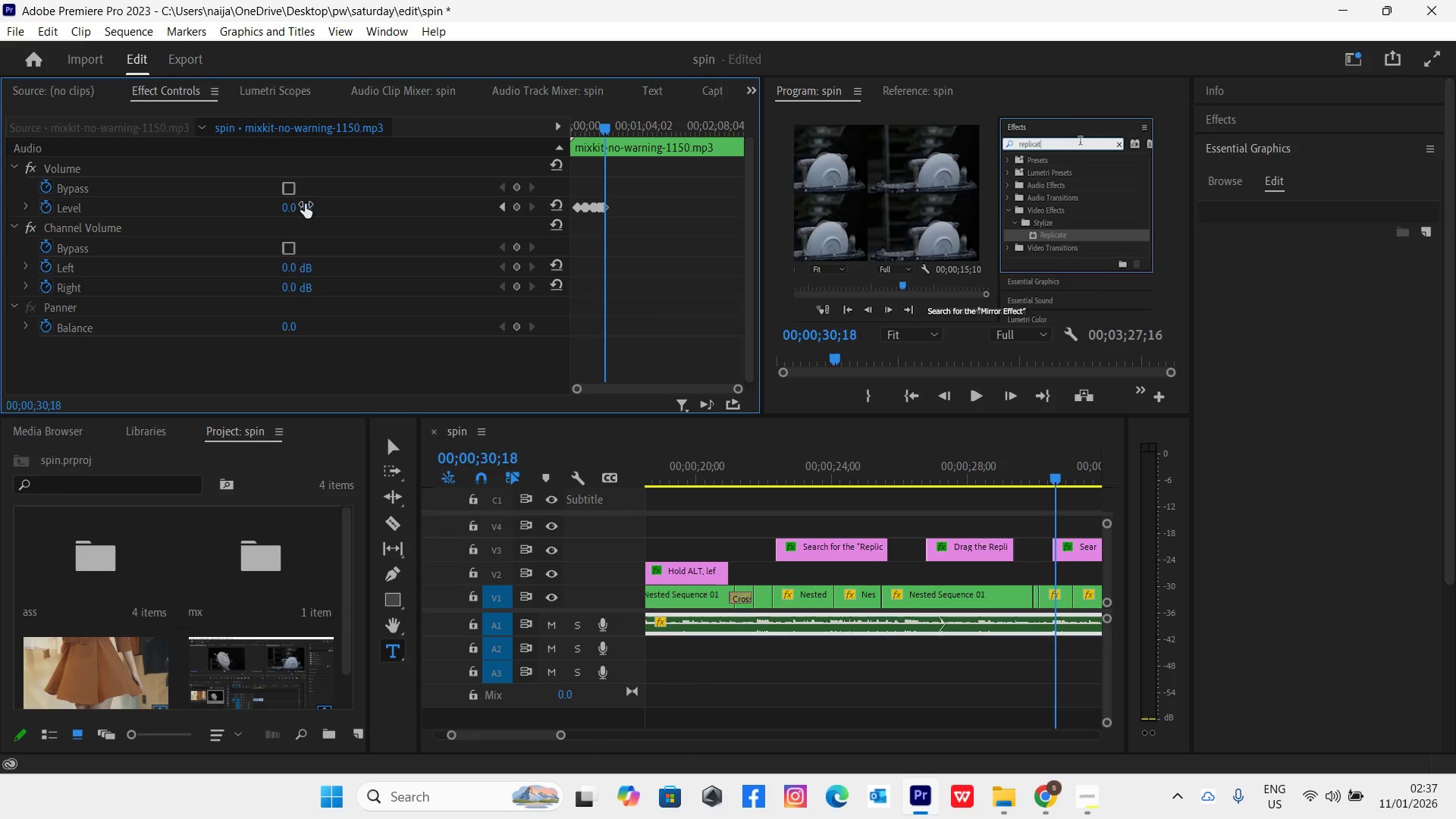 
left_click([301, 205])
 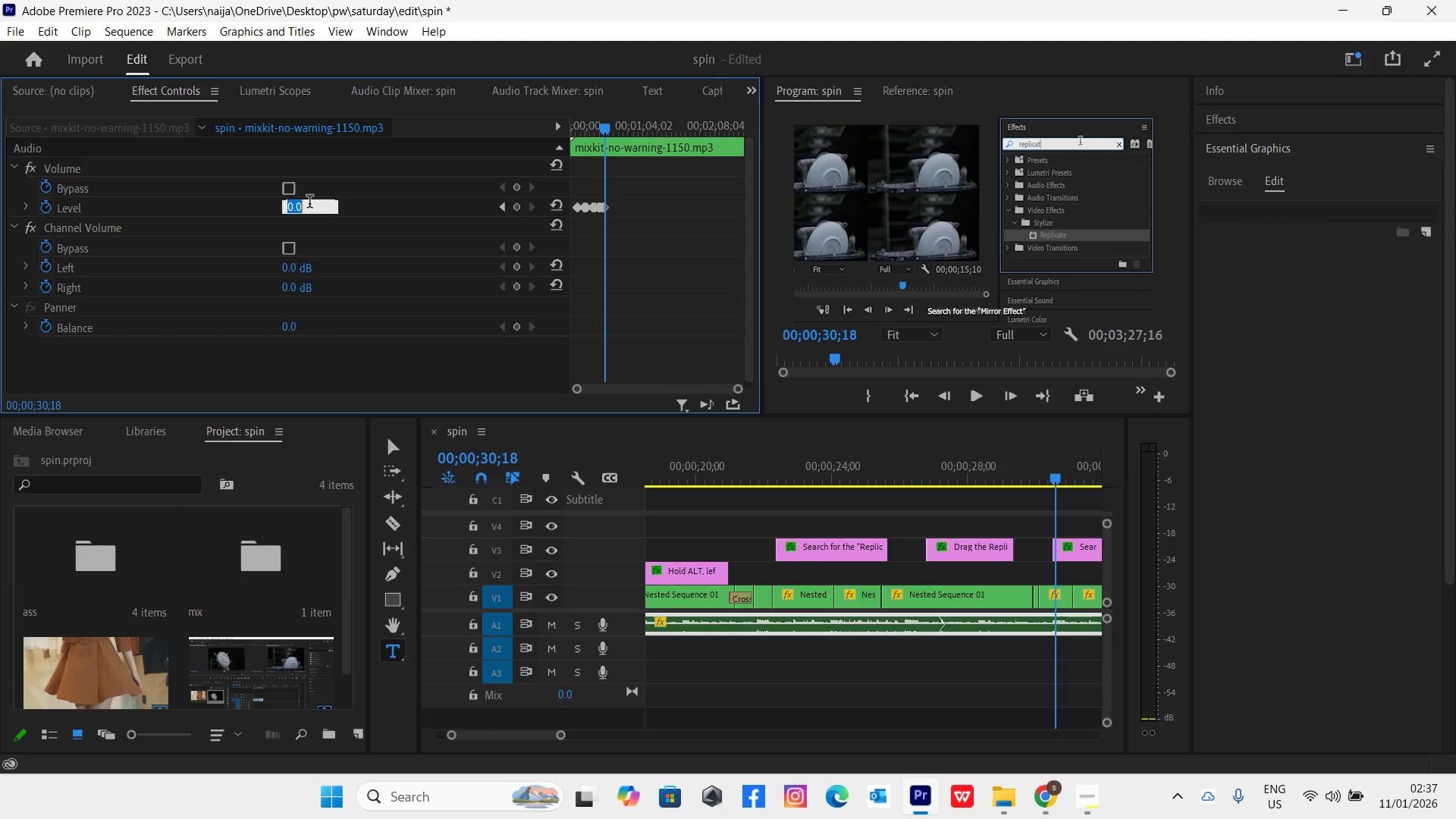 
type(-10)
 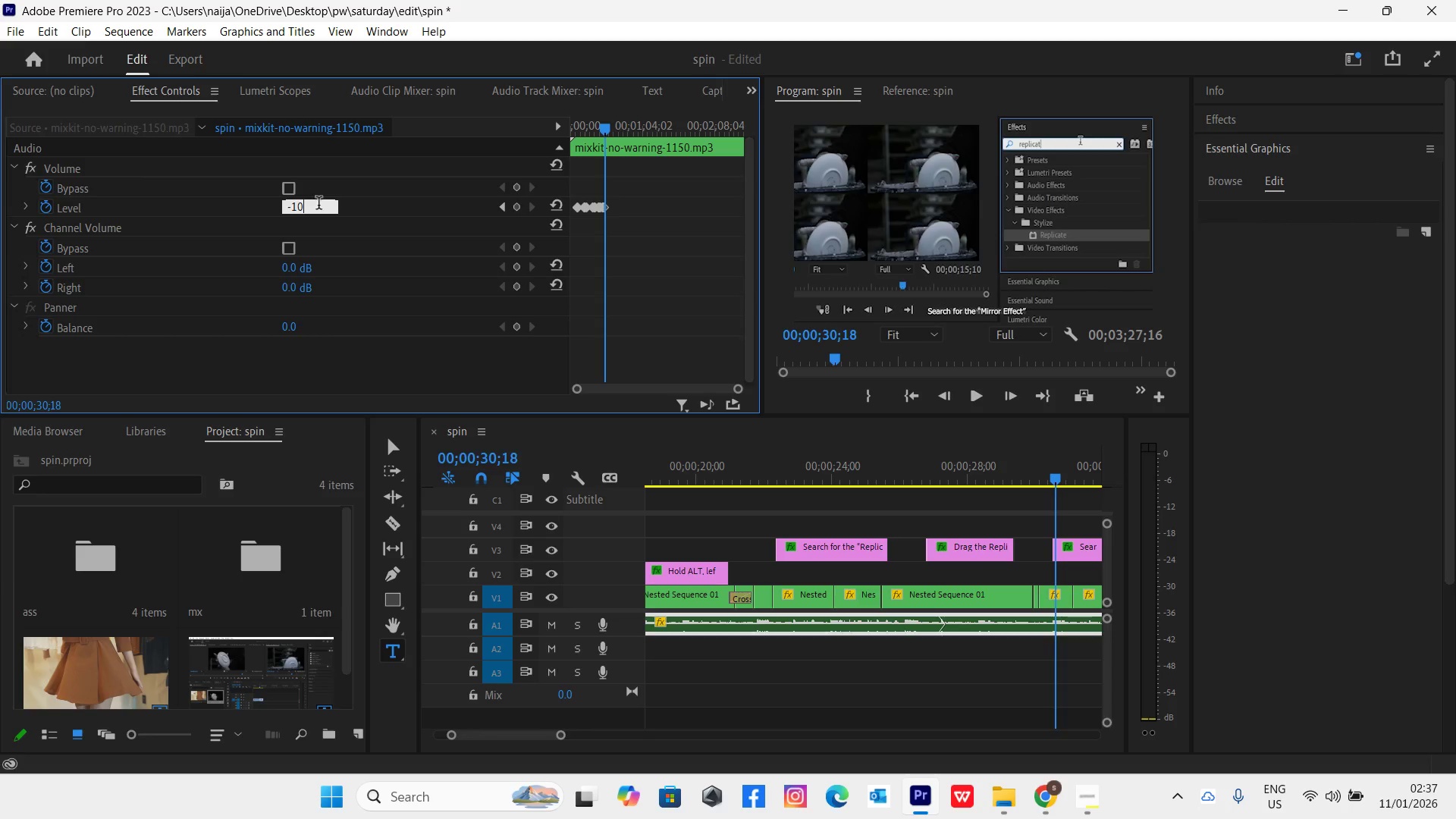 
key(Enter)
 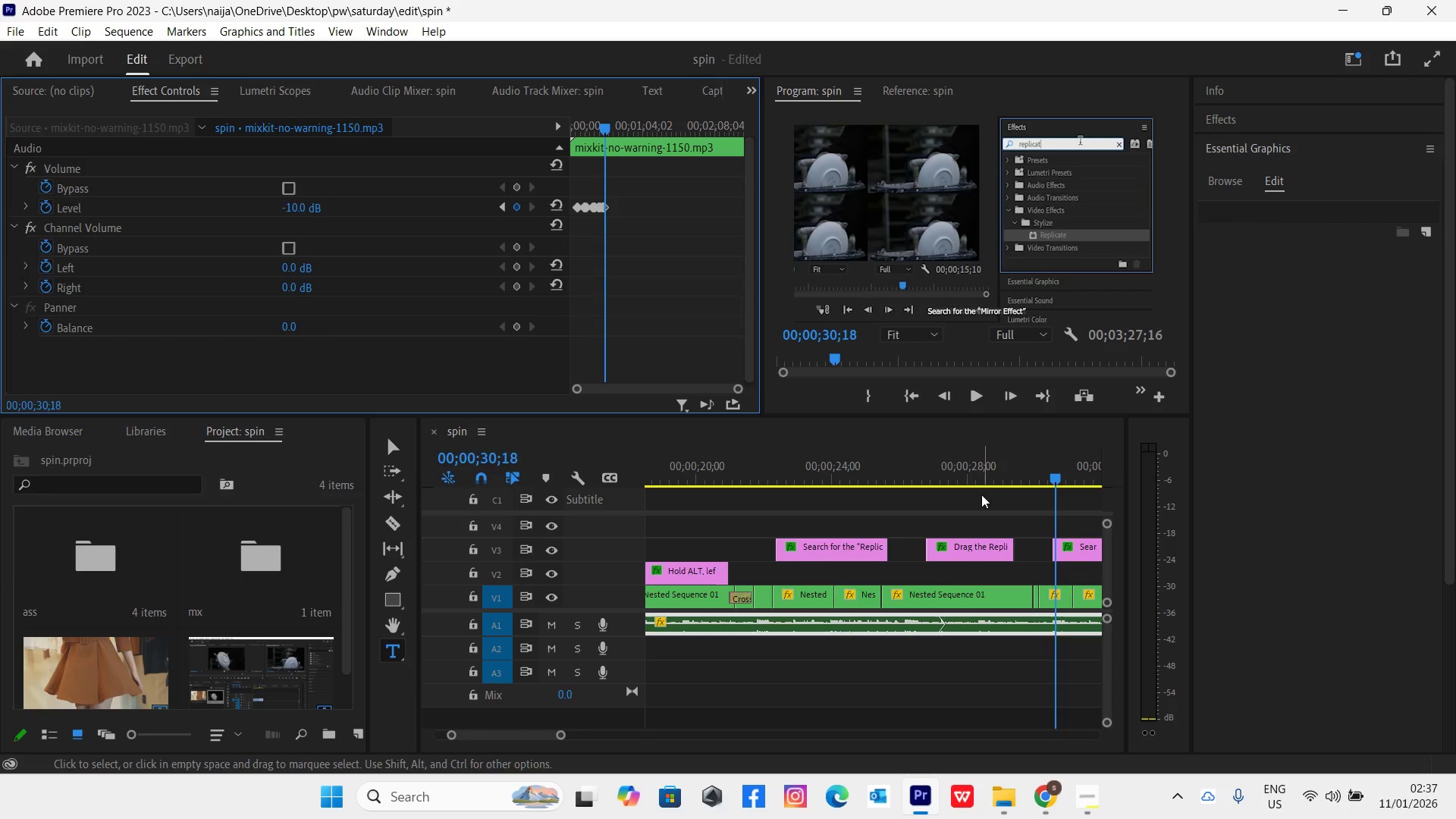 
left_click([980, 477])
 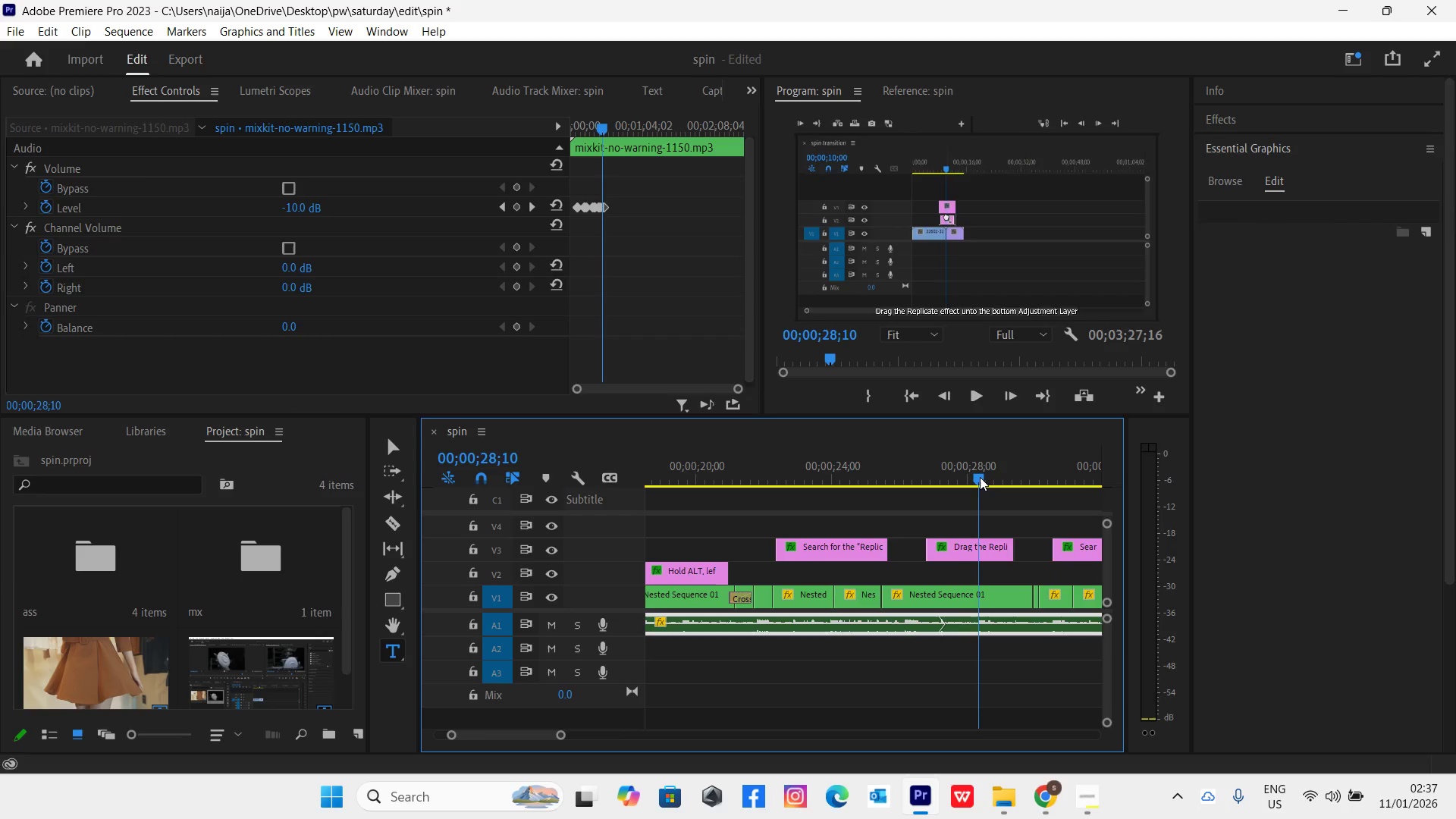 
key(Space)
 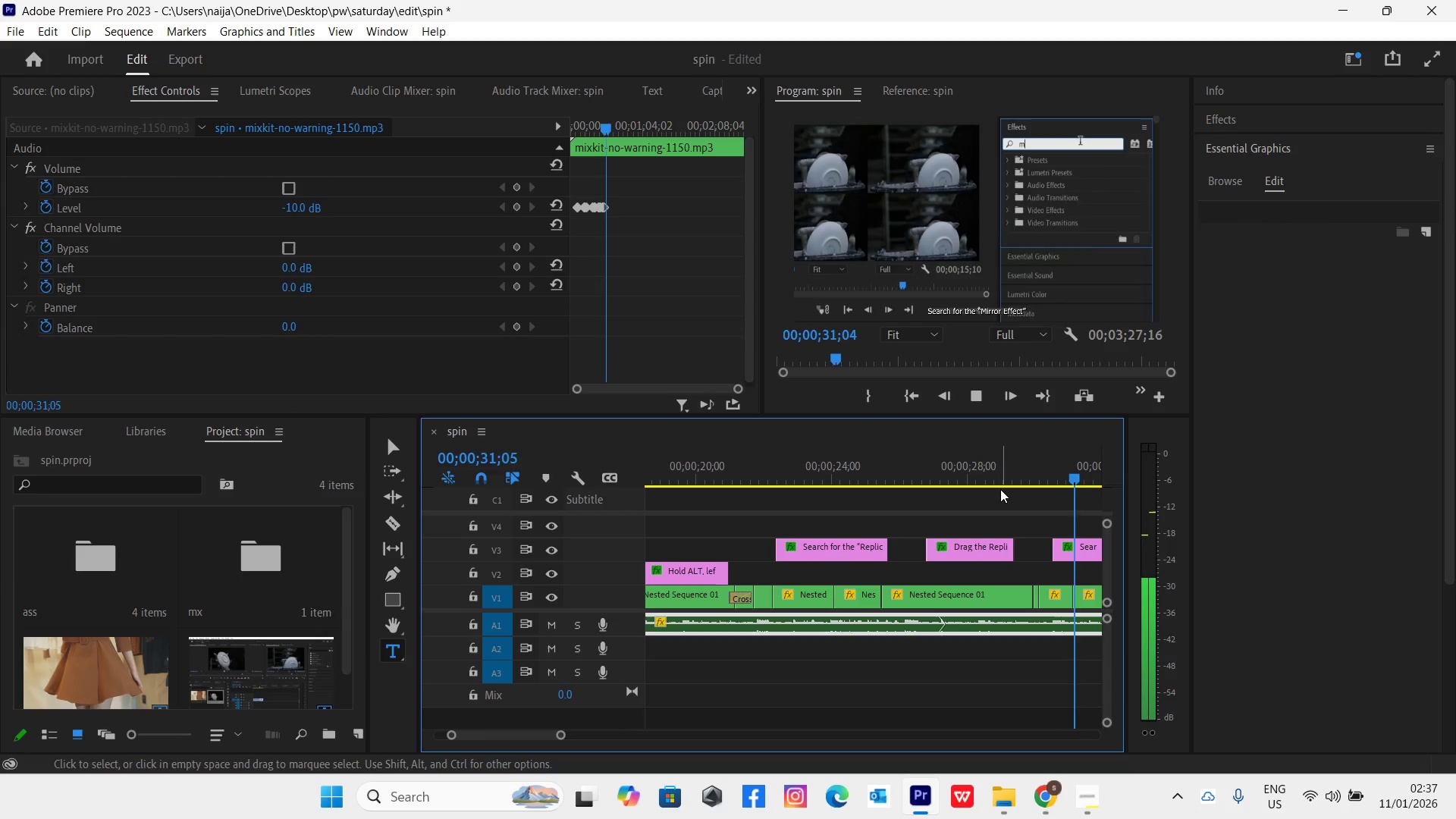 
wait(5.02)
 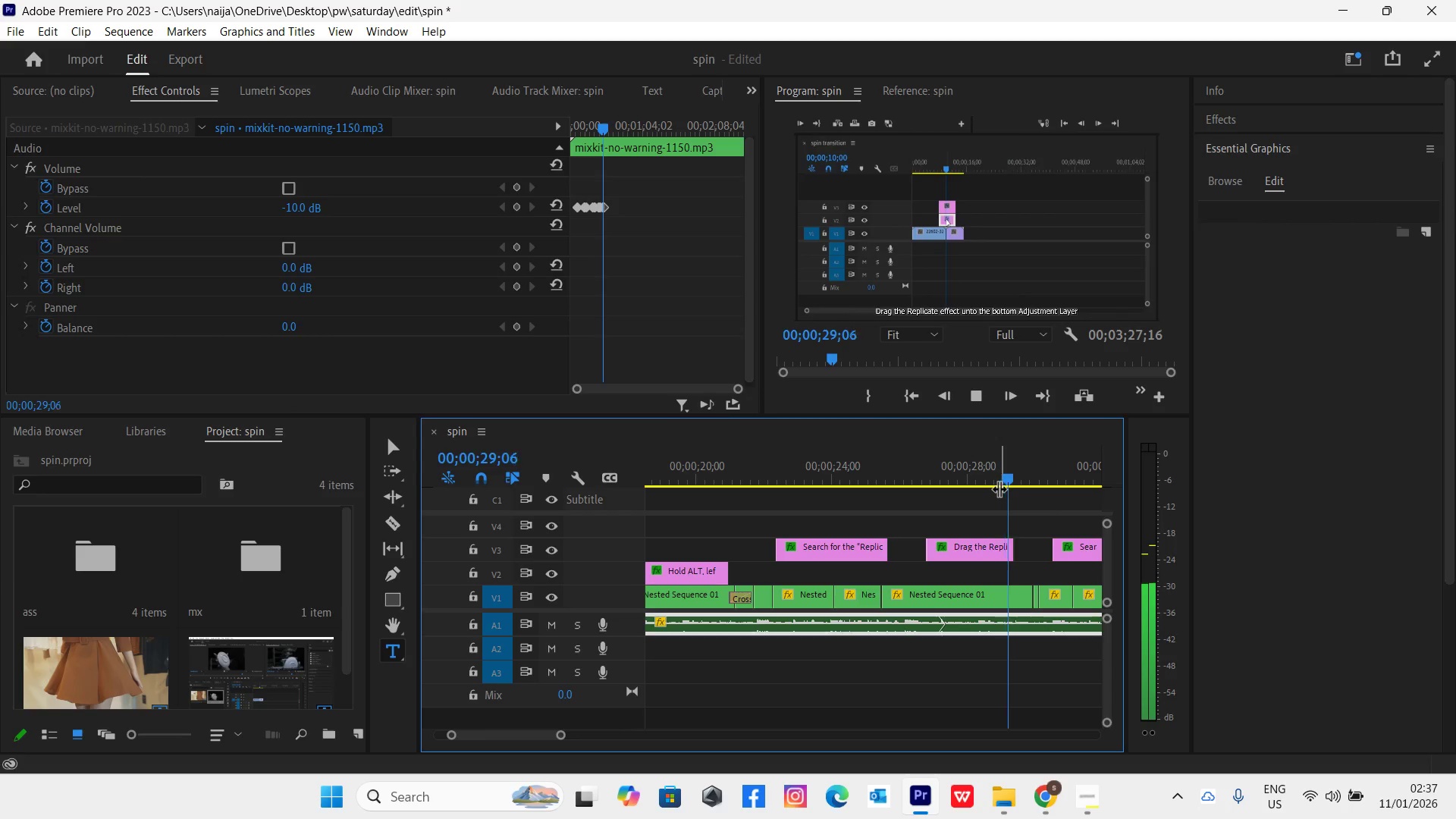 
key(Space)
 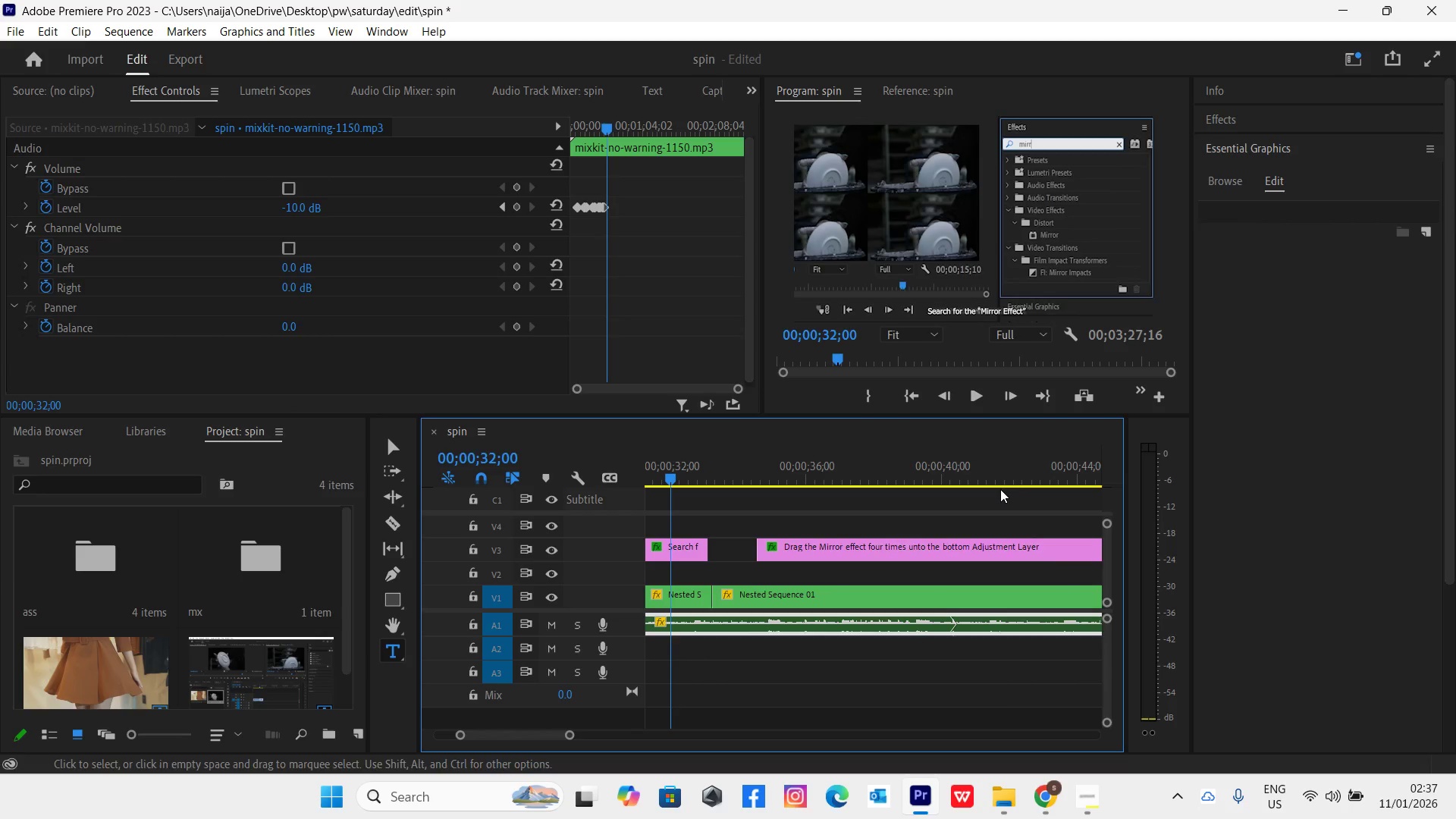 
key(Space)
 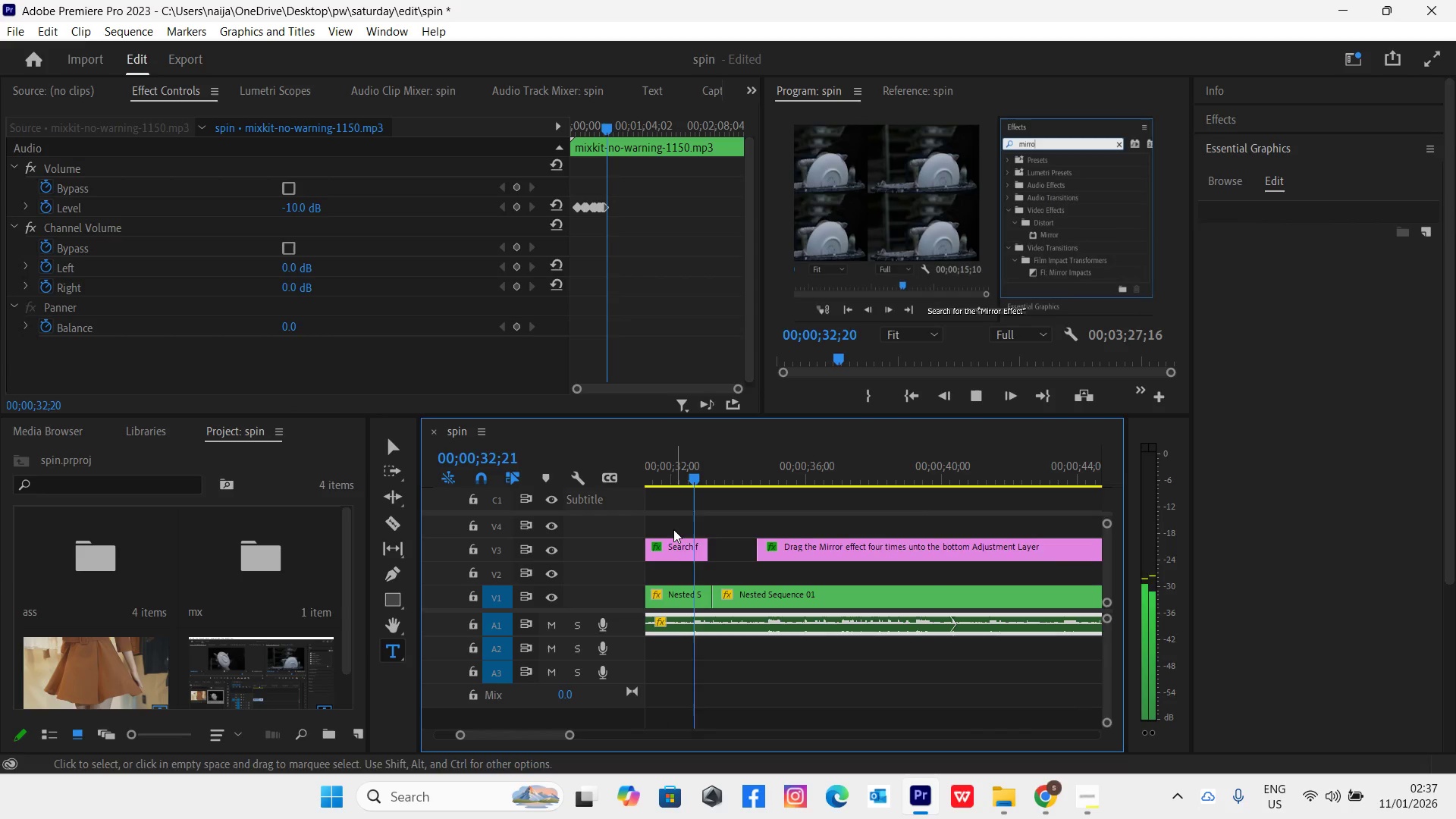 
key(Space)
 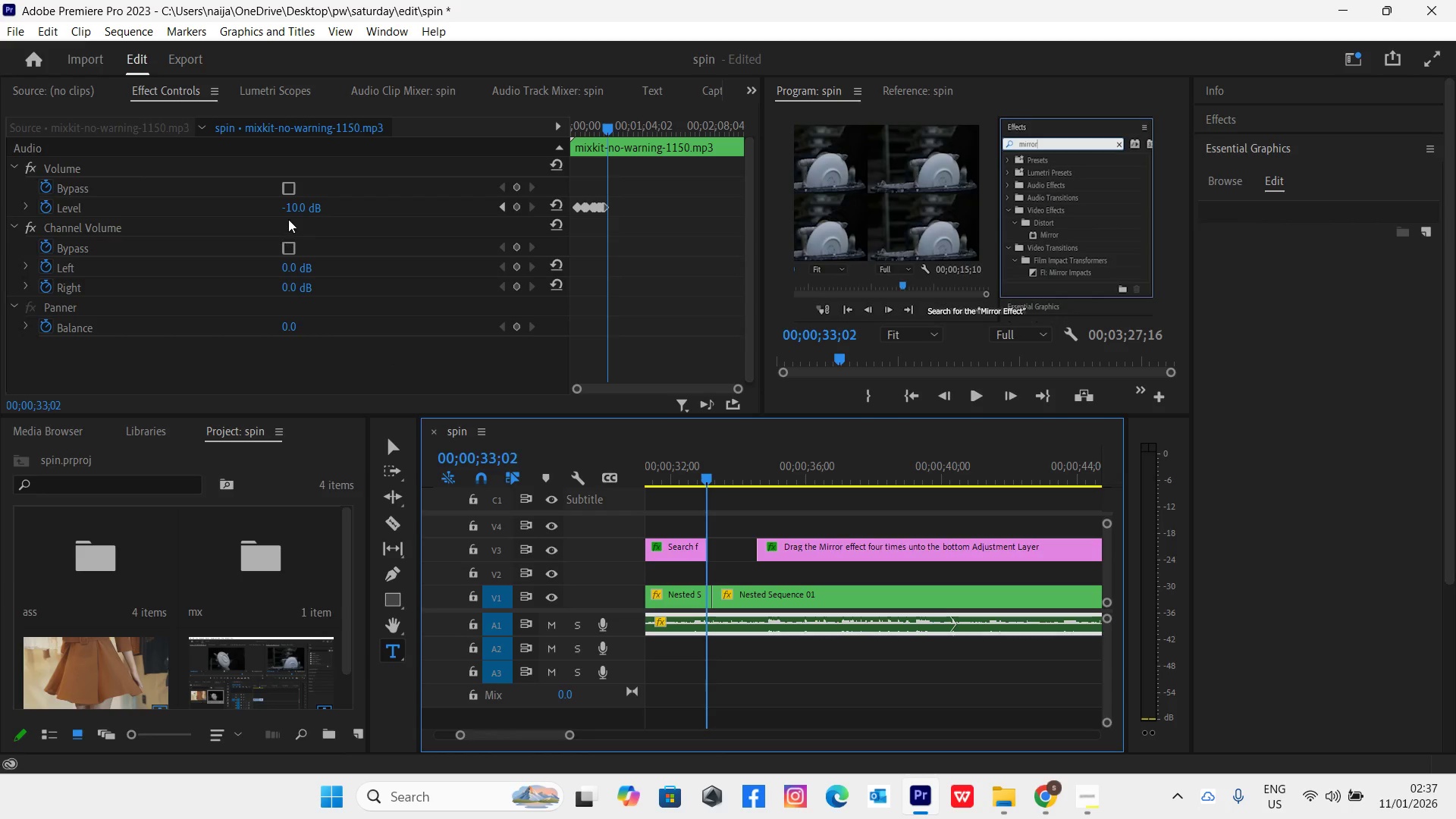 
left_click([299, 210])
 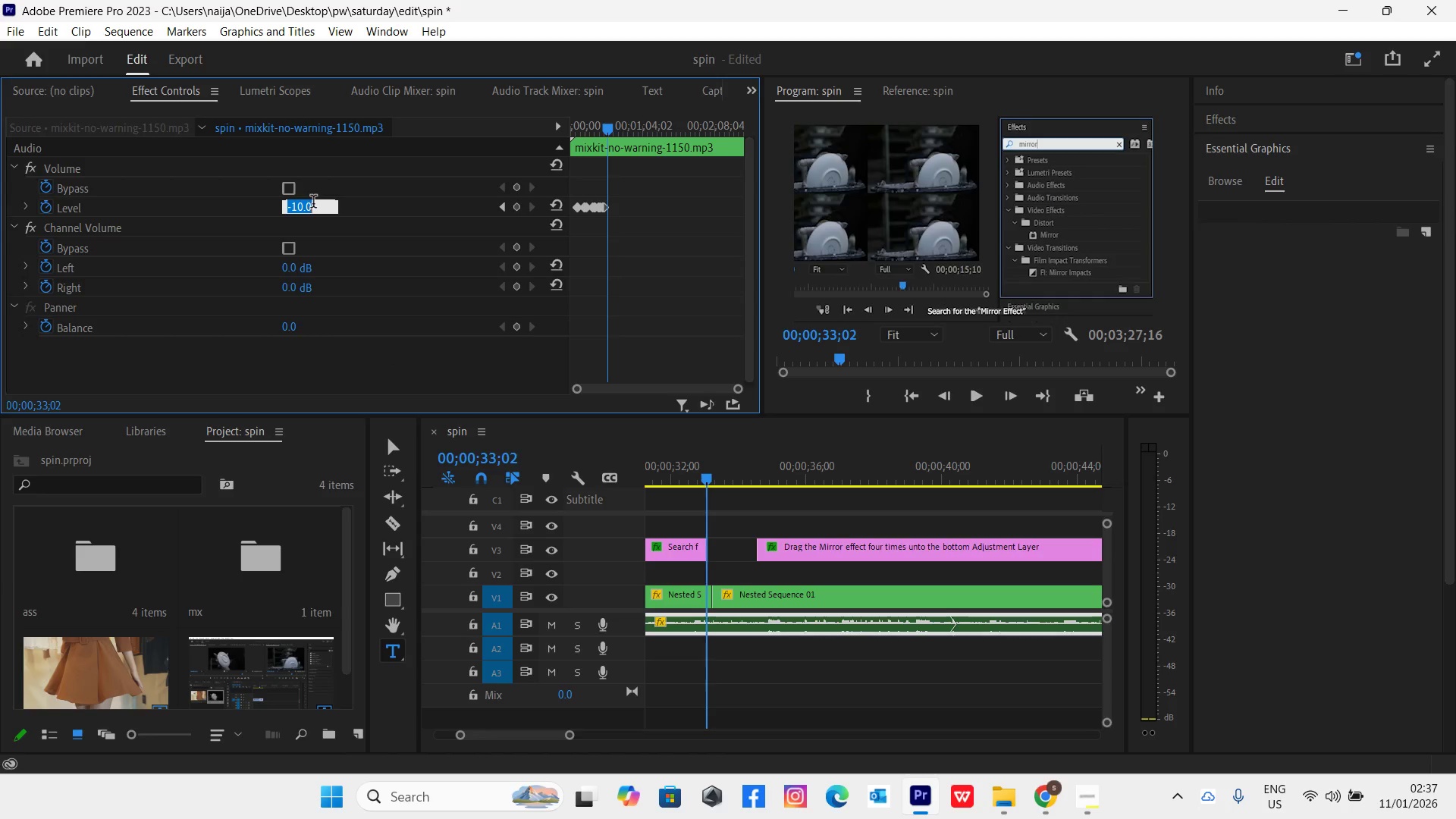 
type(-10)
 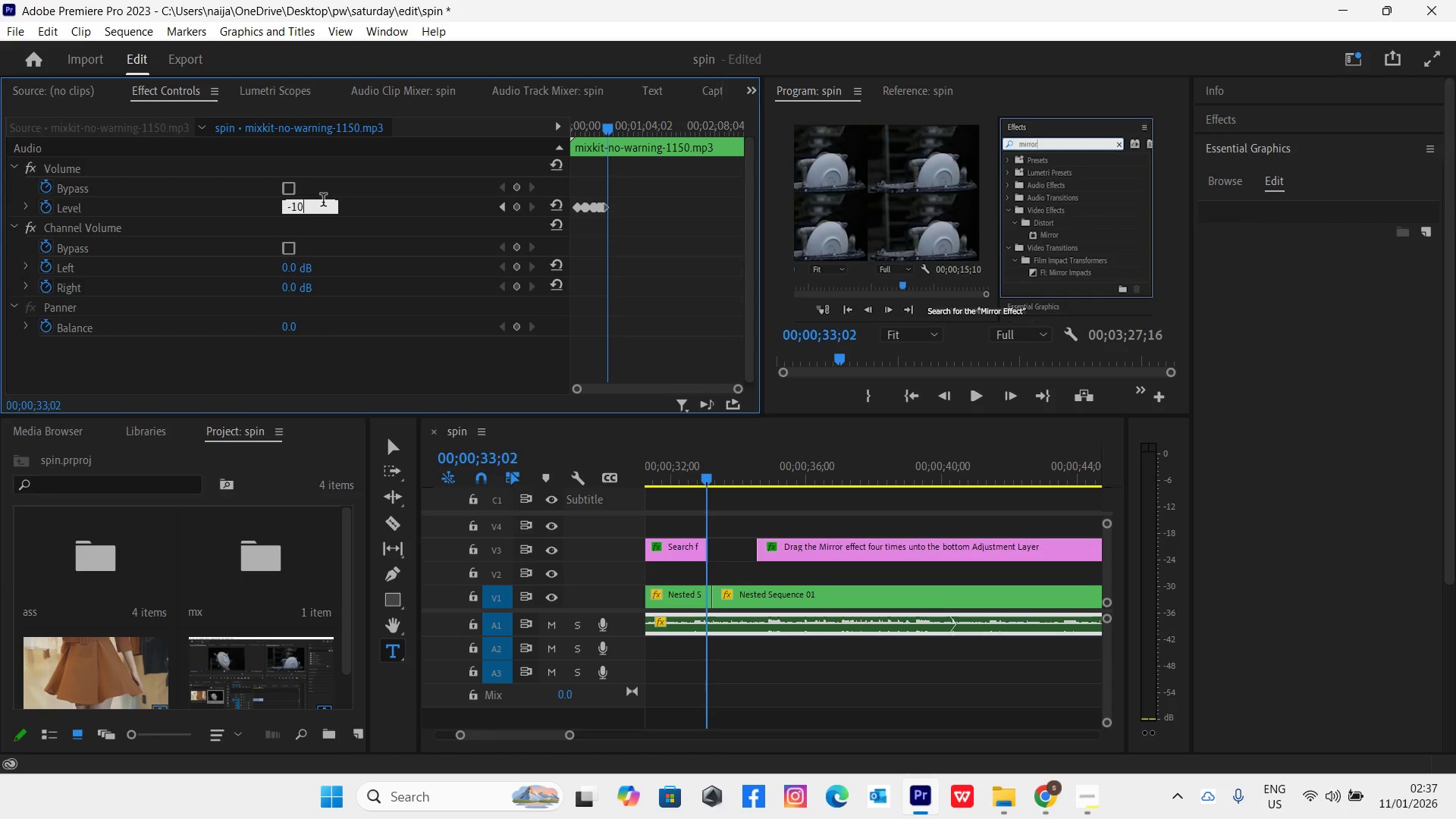 
key(Enter)
 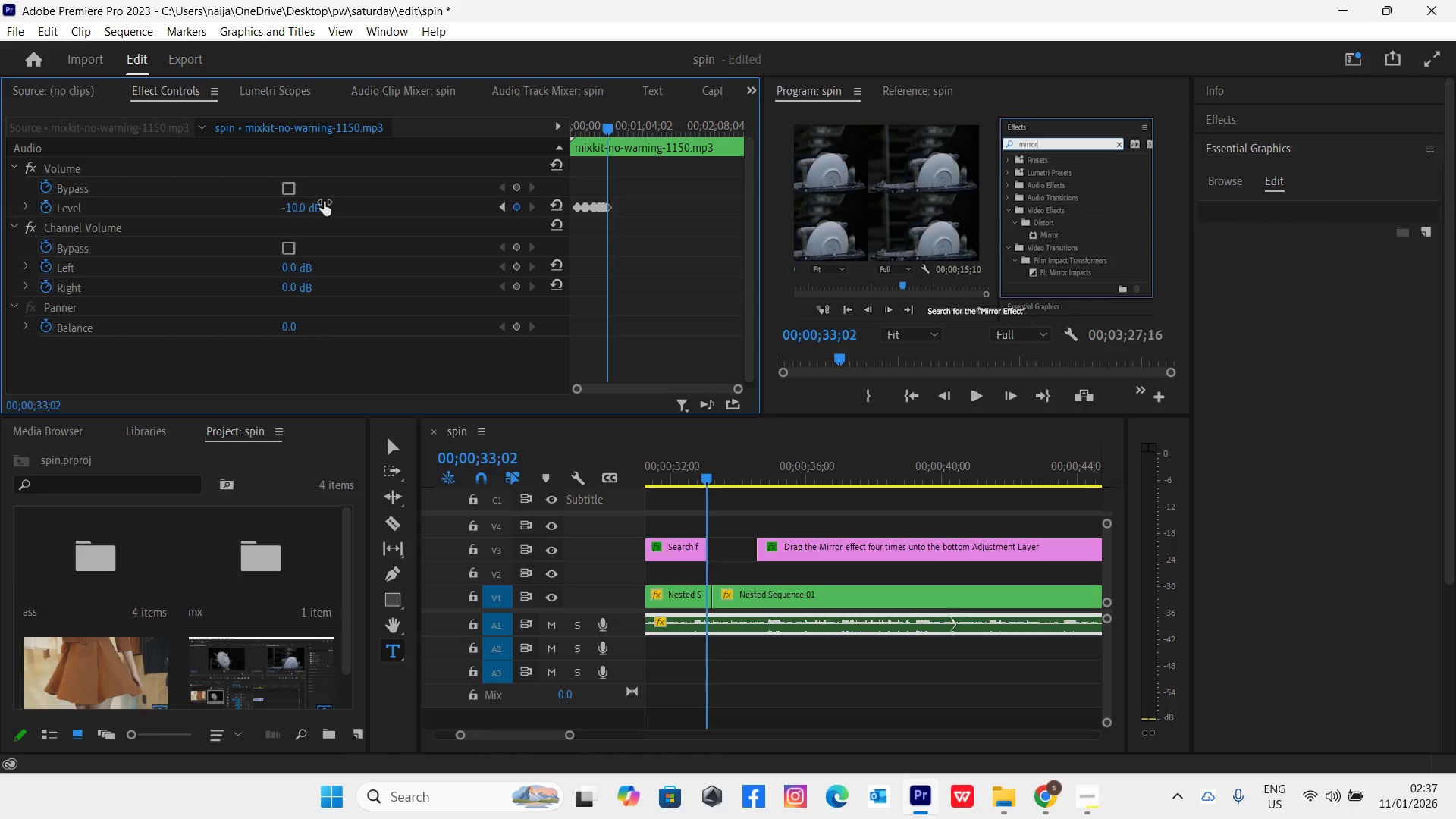 
key(Space)
 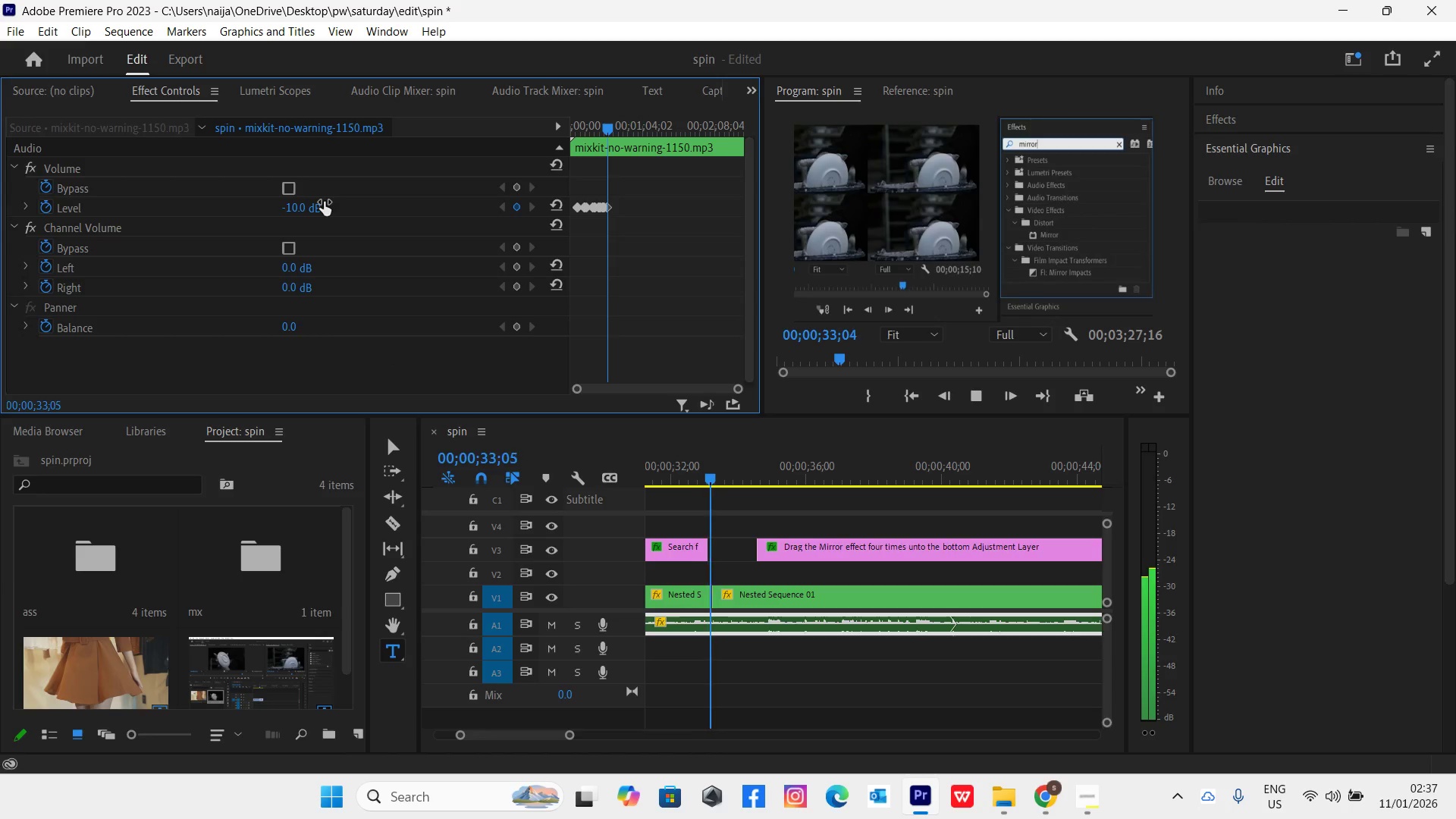 
key(Space)
 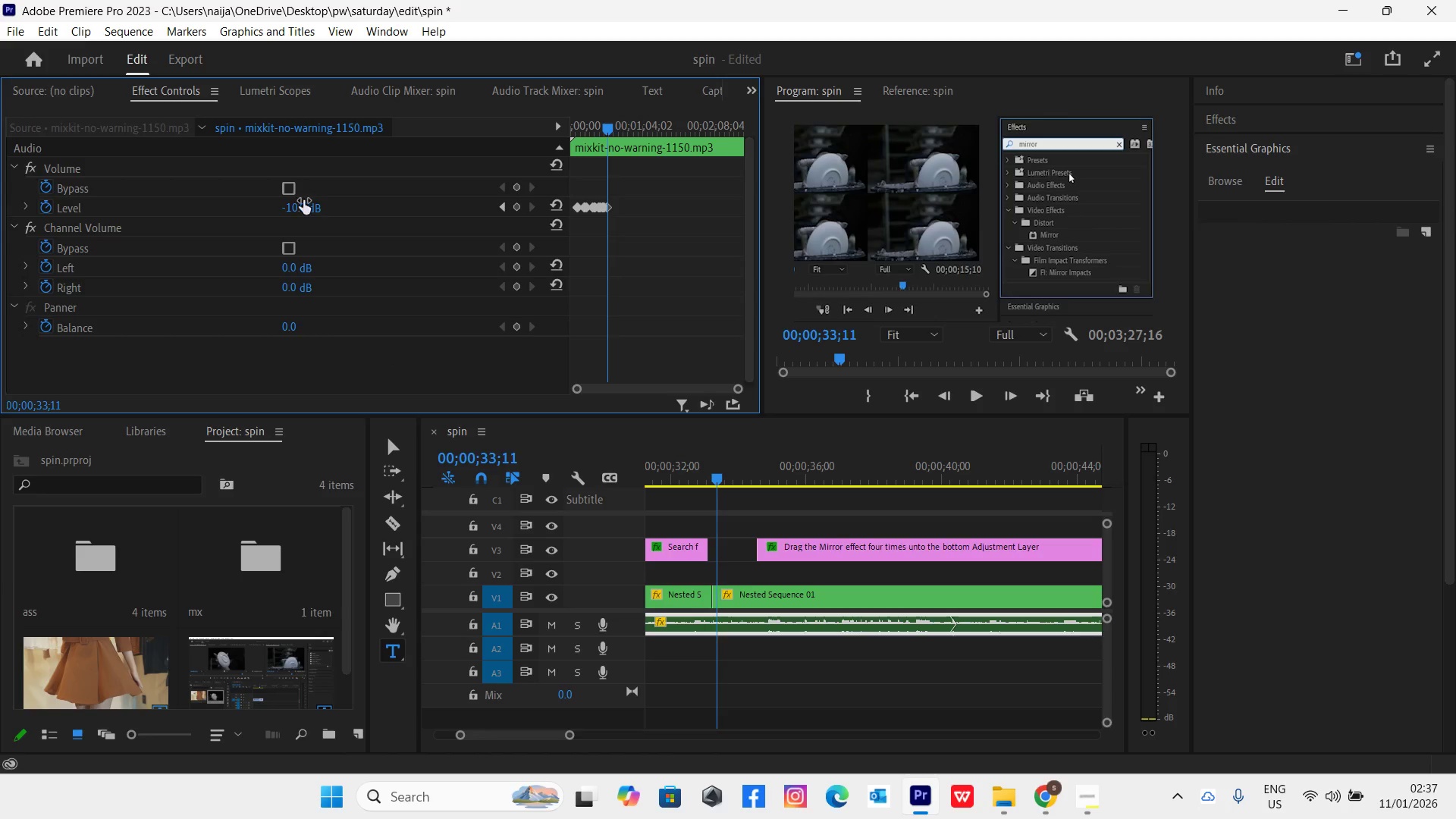 
left_click([298, 205])
 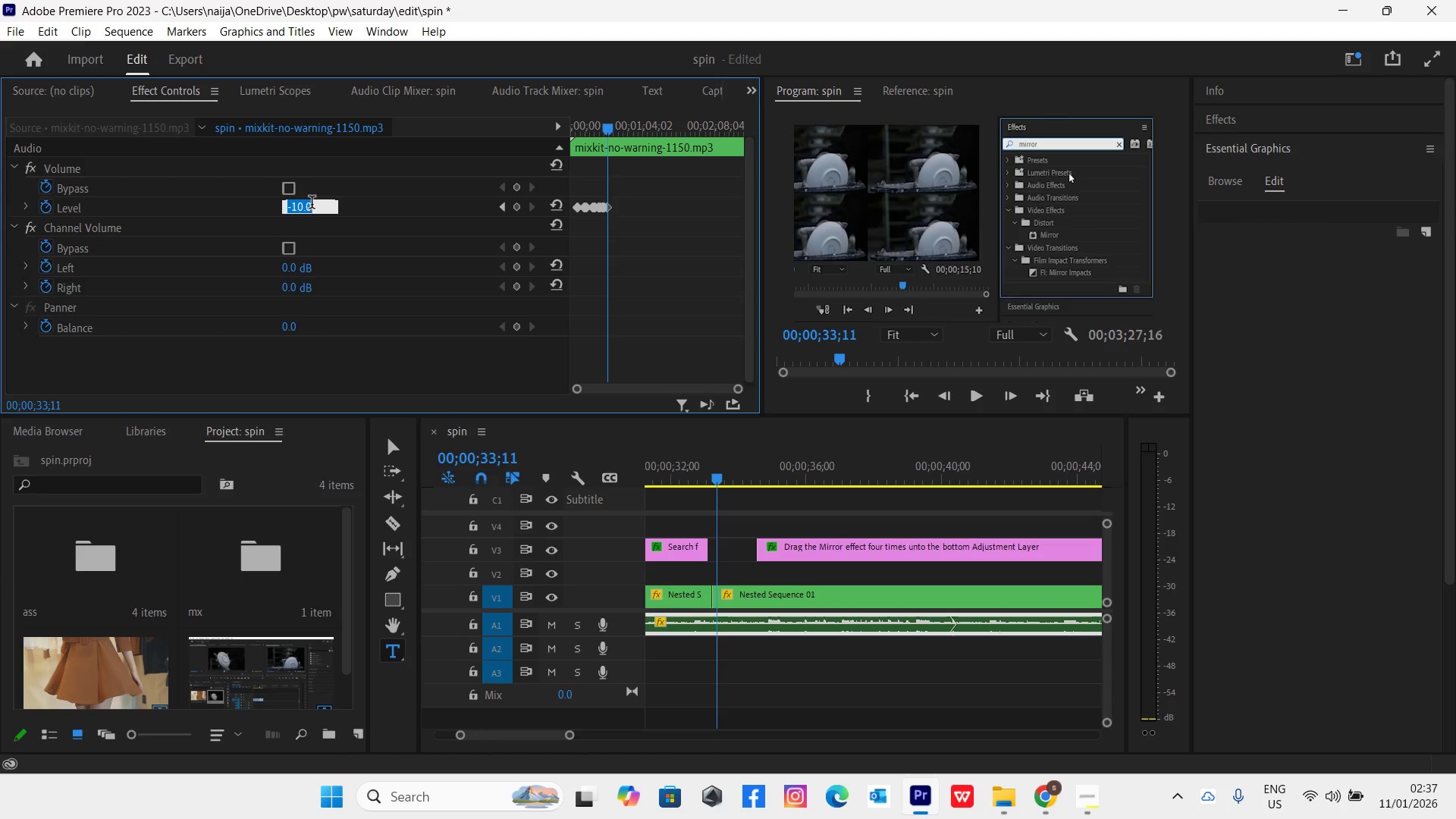 
key(0)
 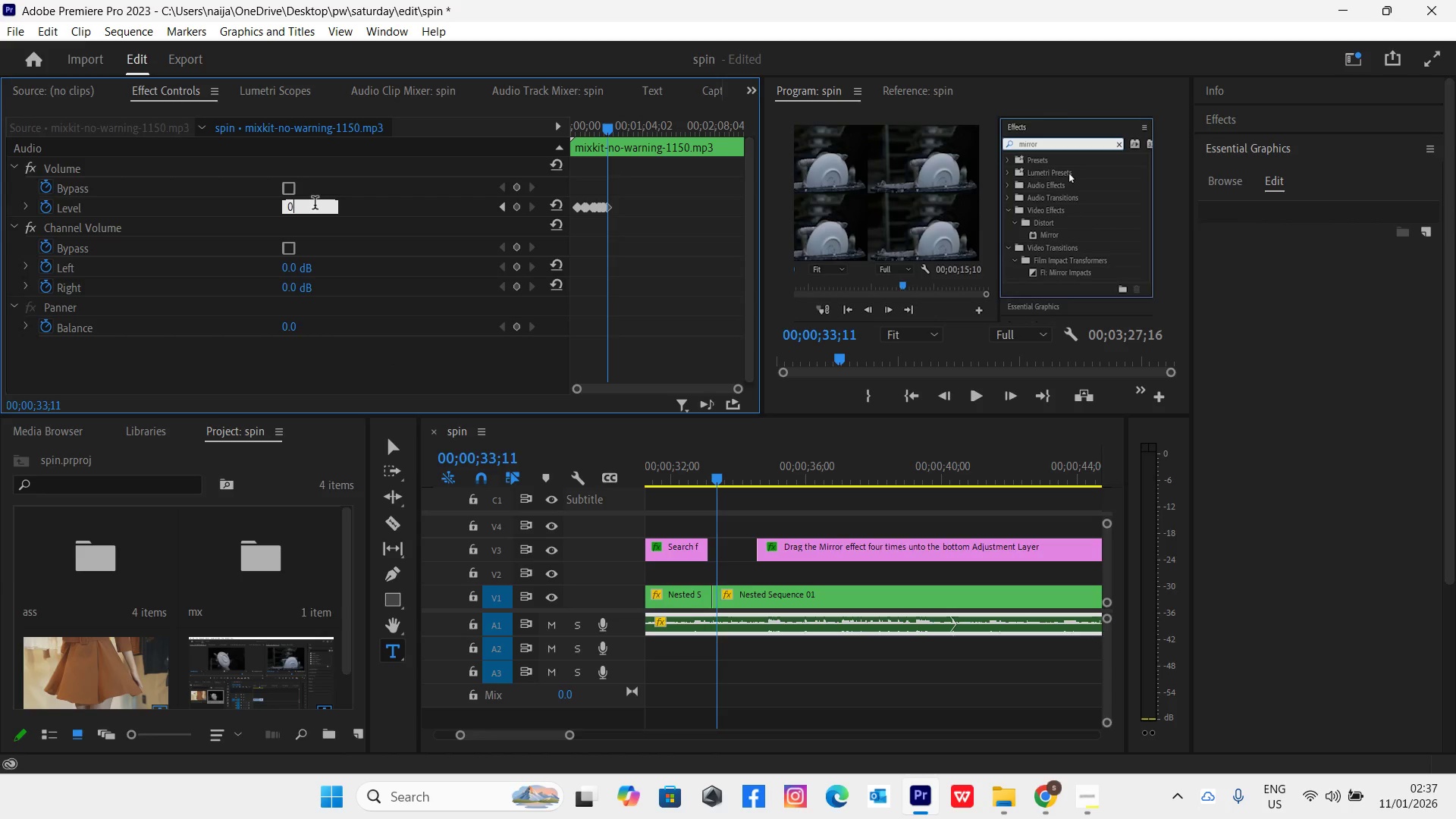 
key(Enter)
 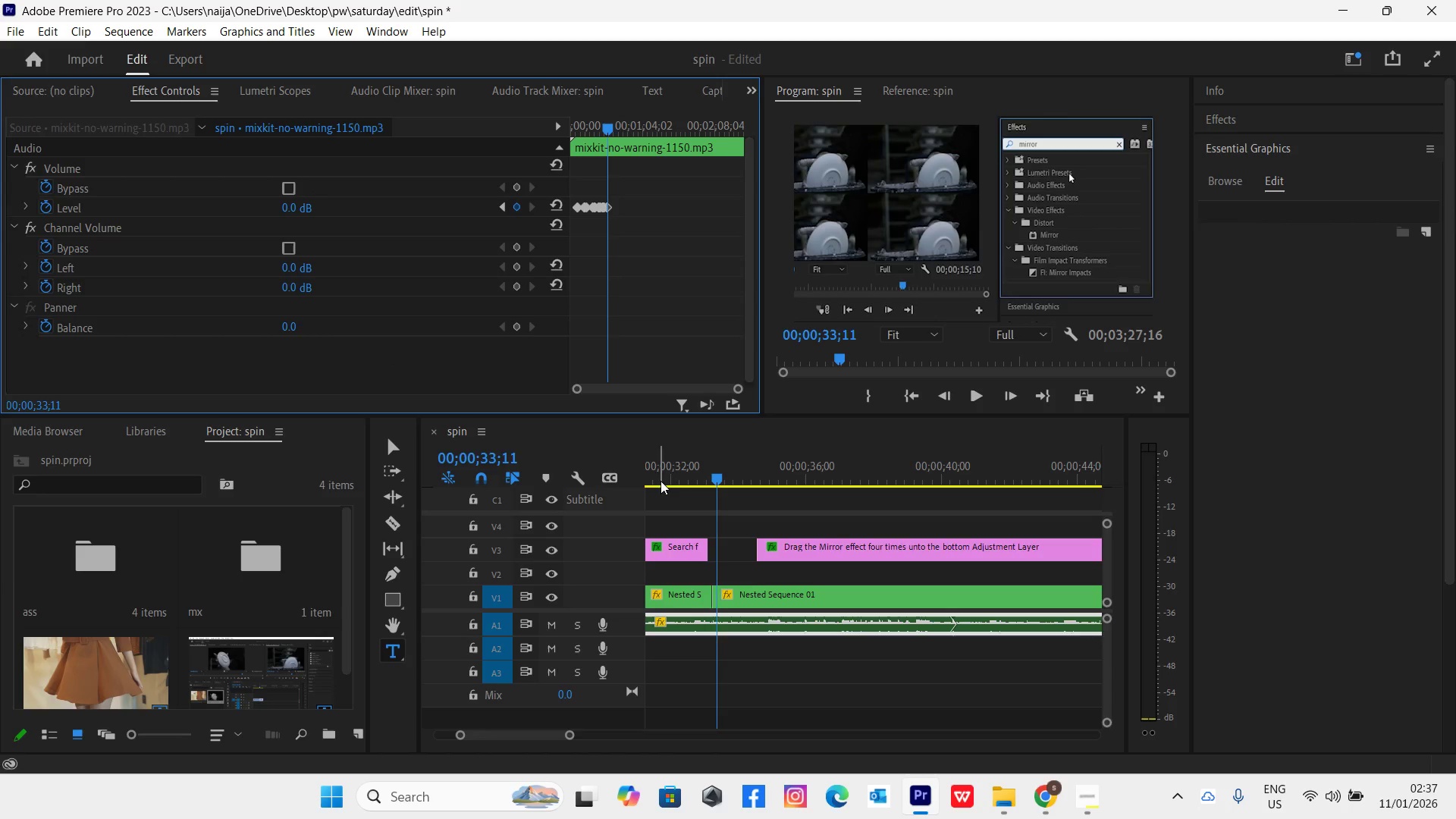 
left_click([682, 479])
 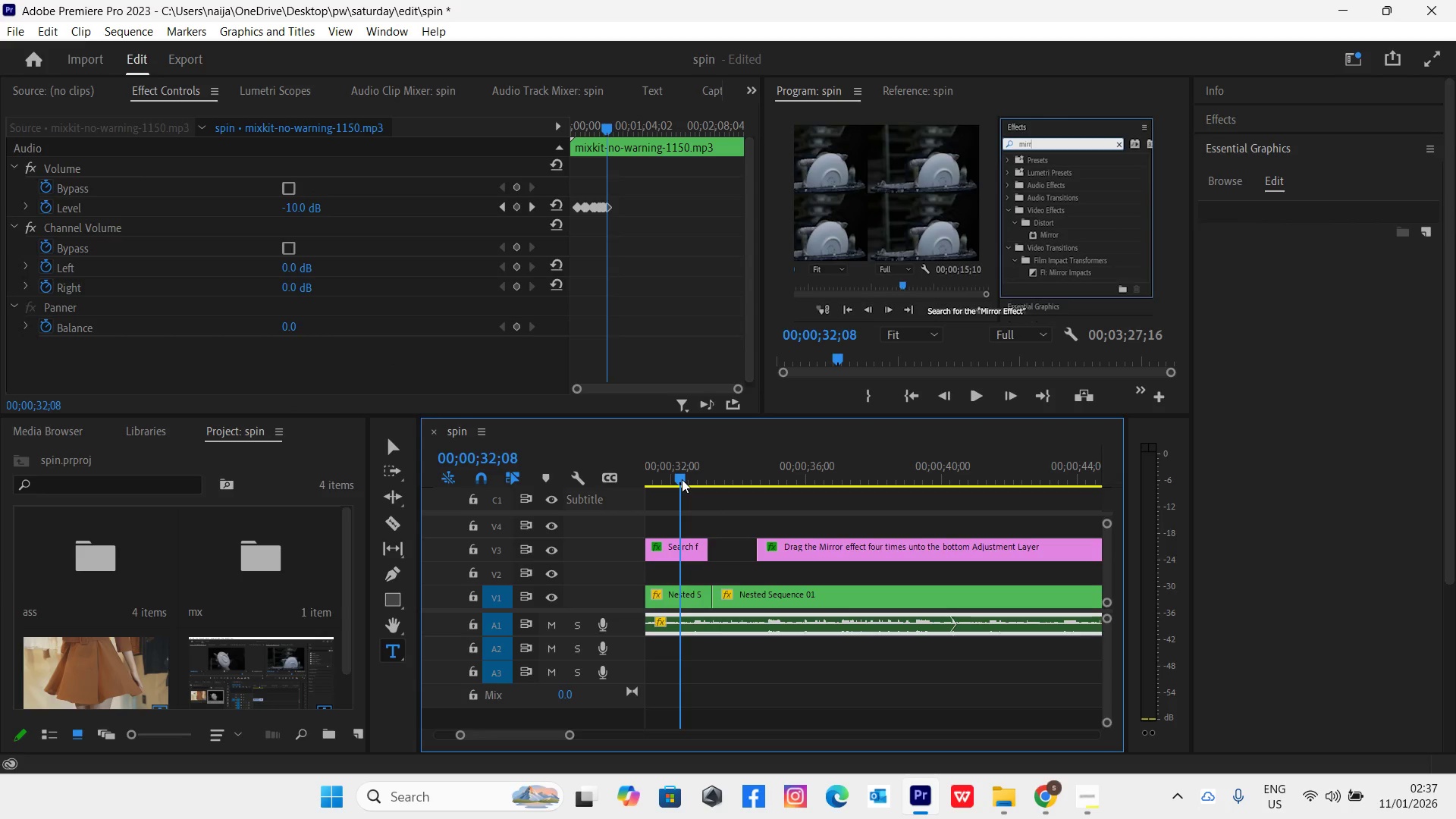 
key(Space)
 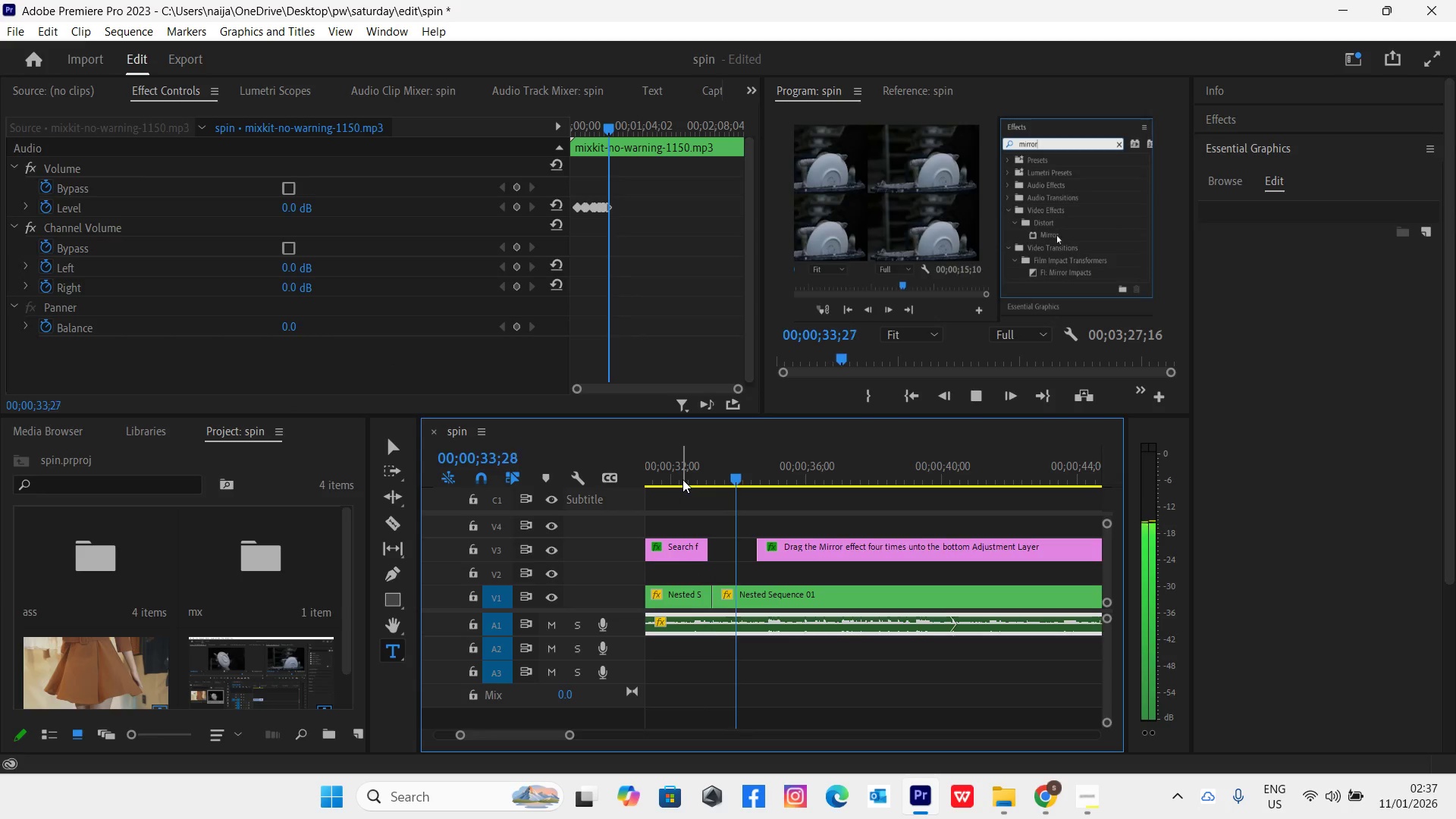 
key(Space)
 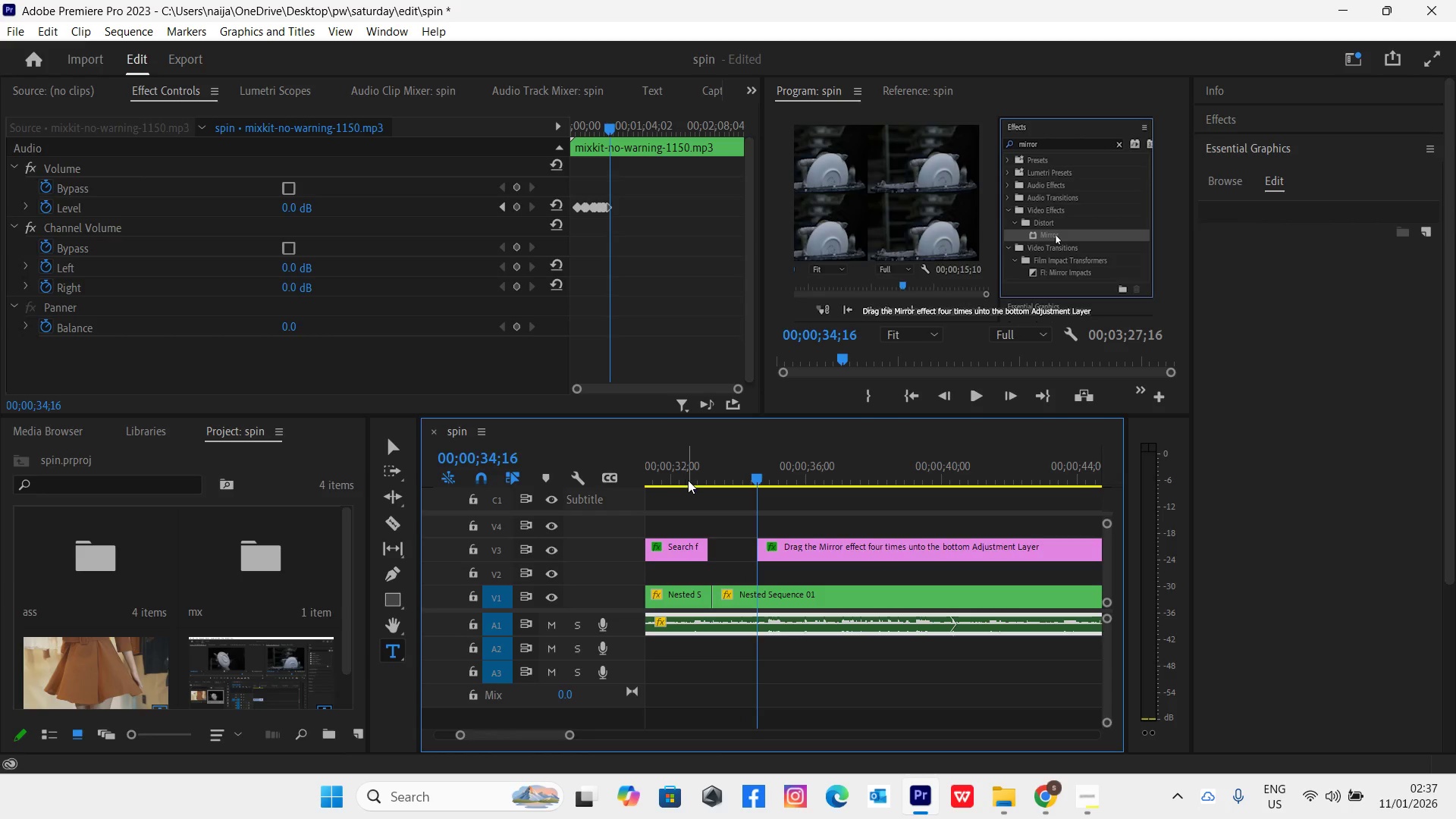 
left_click([687, 479])
 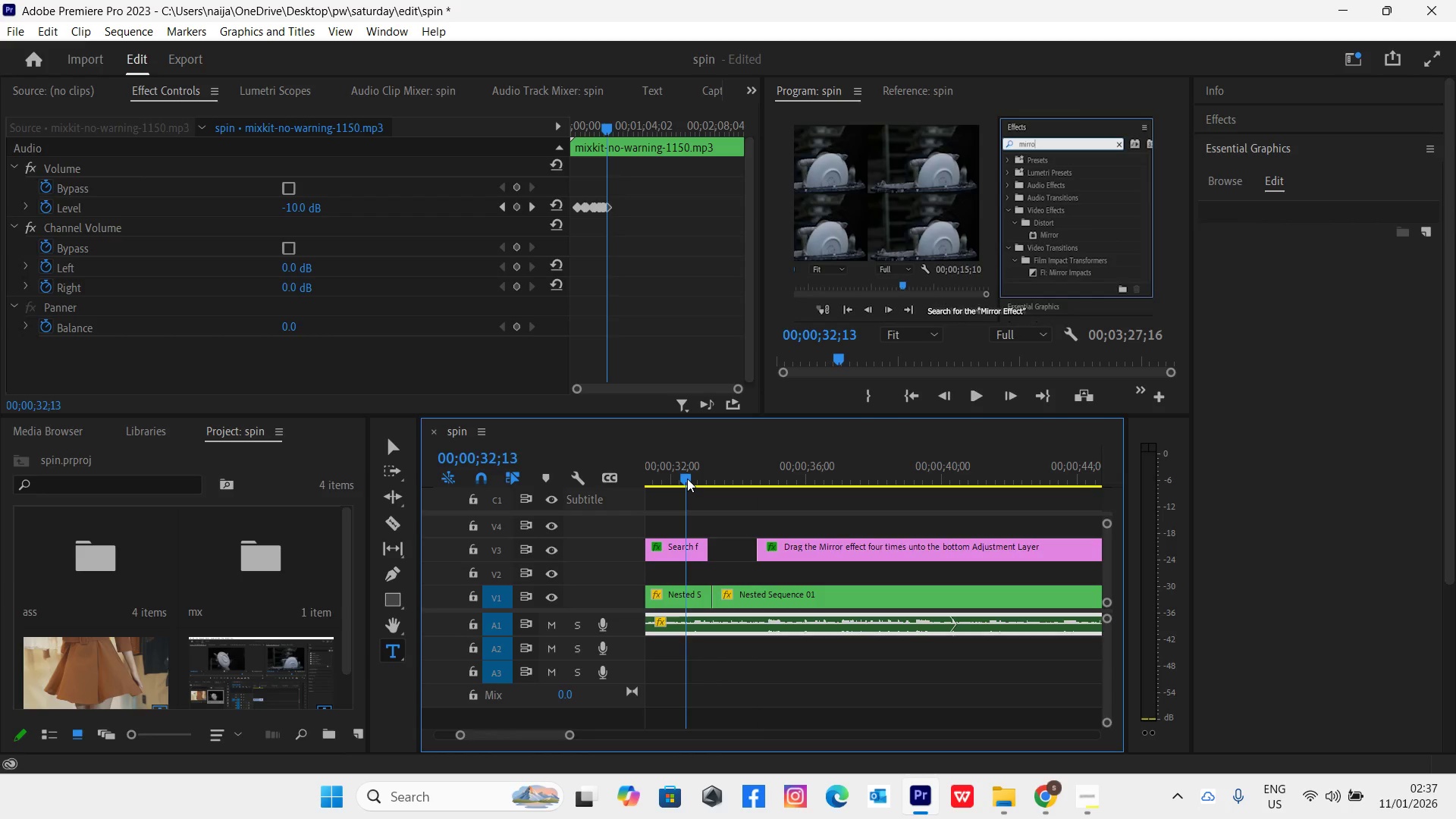 
key(Space)
 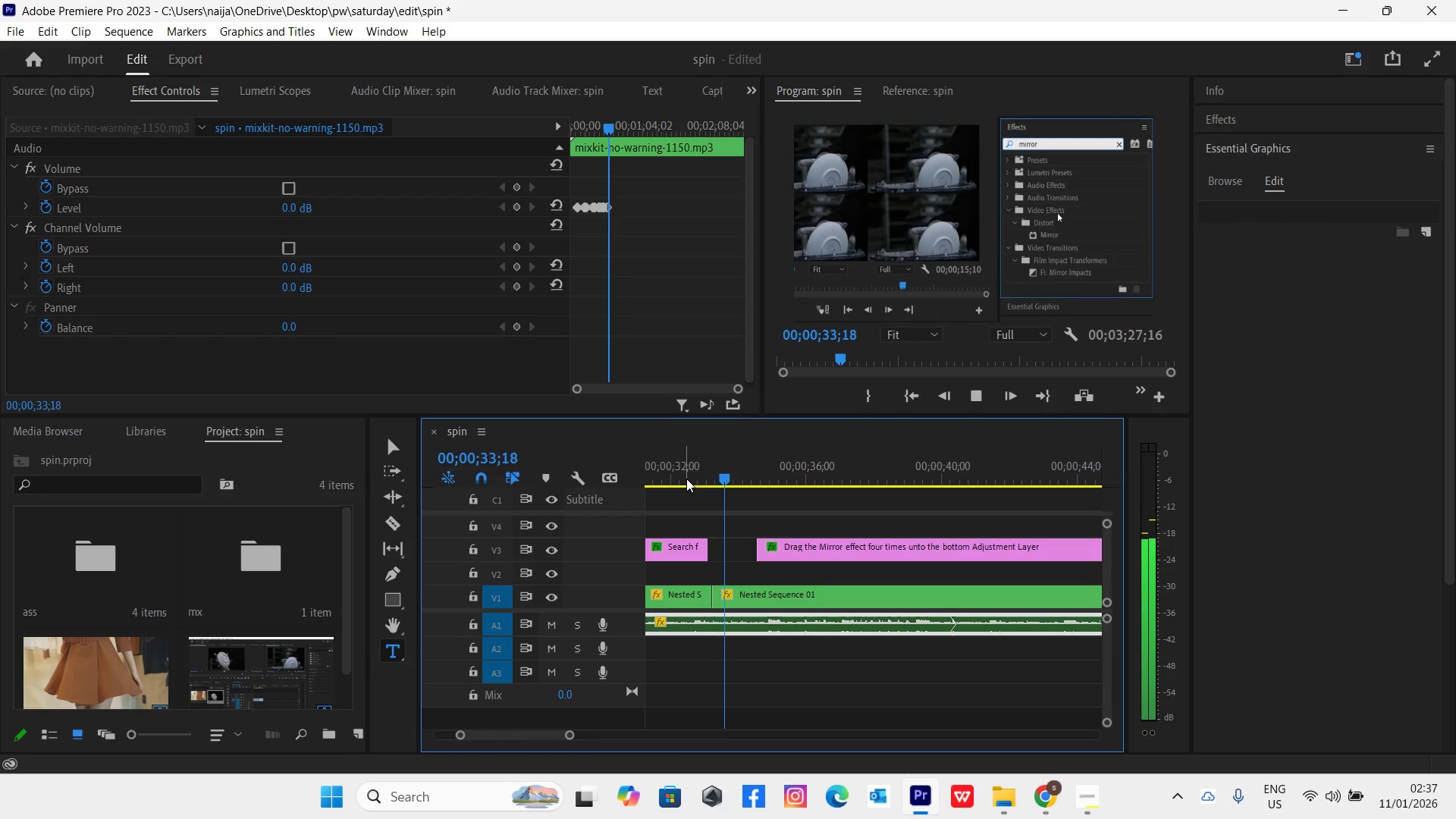 
key(Space)
 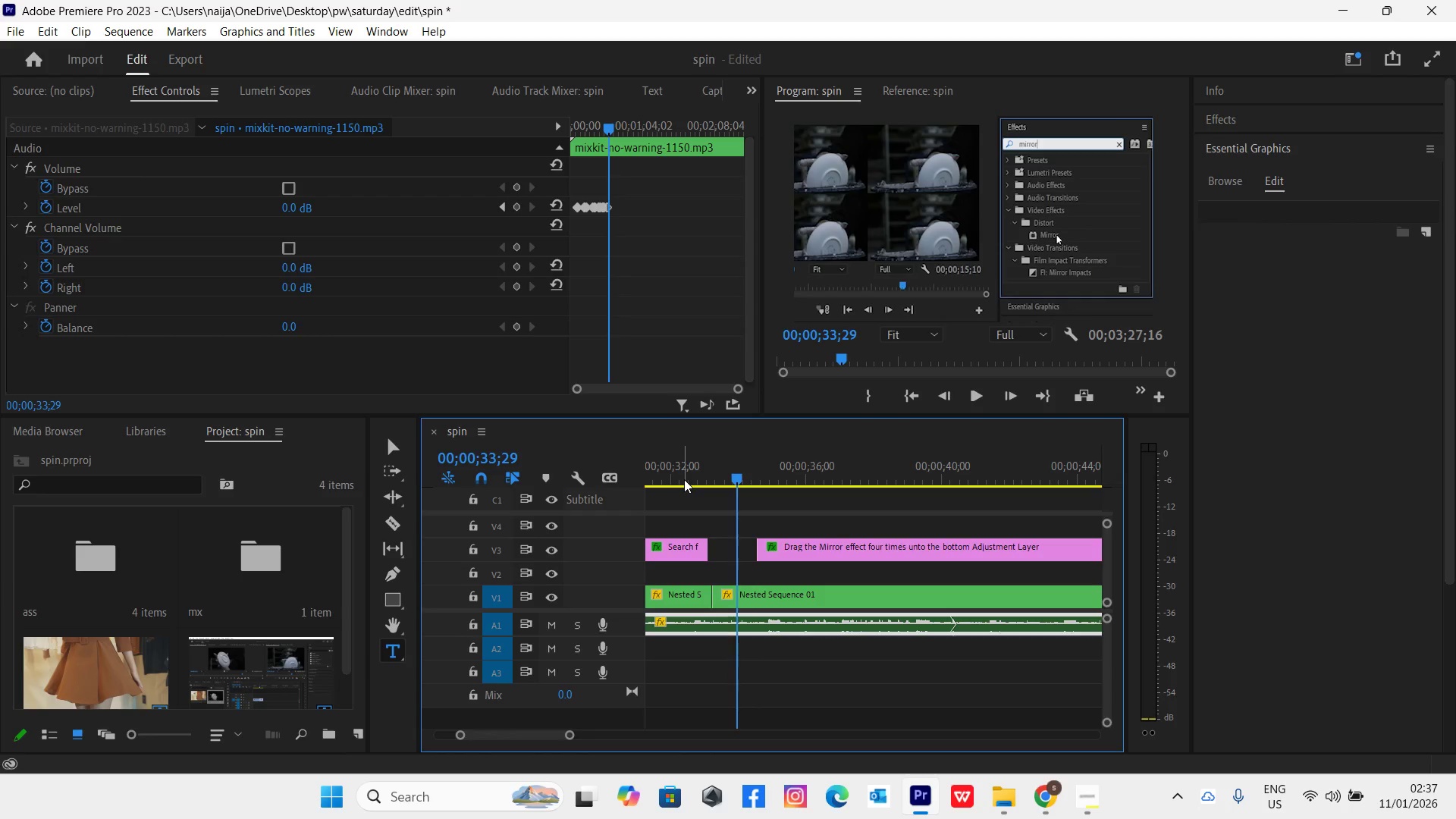 
key(Space)
 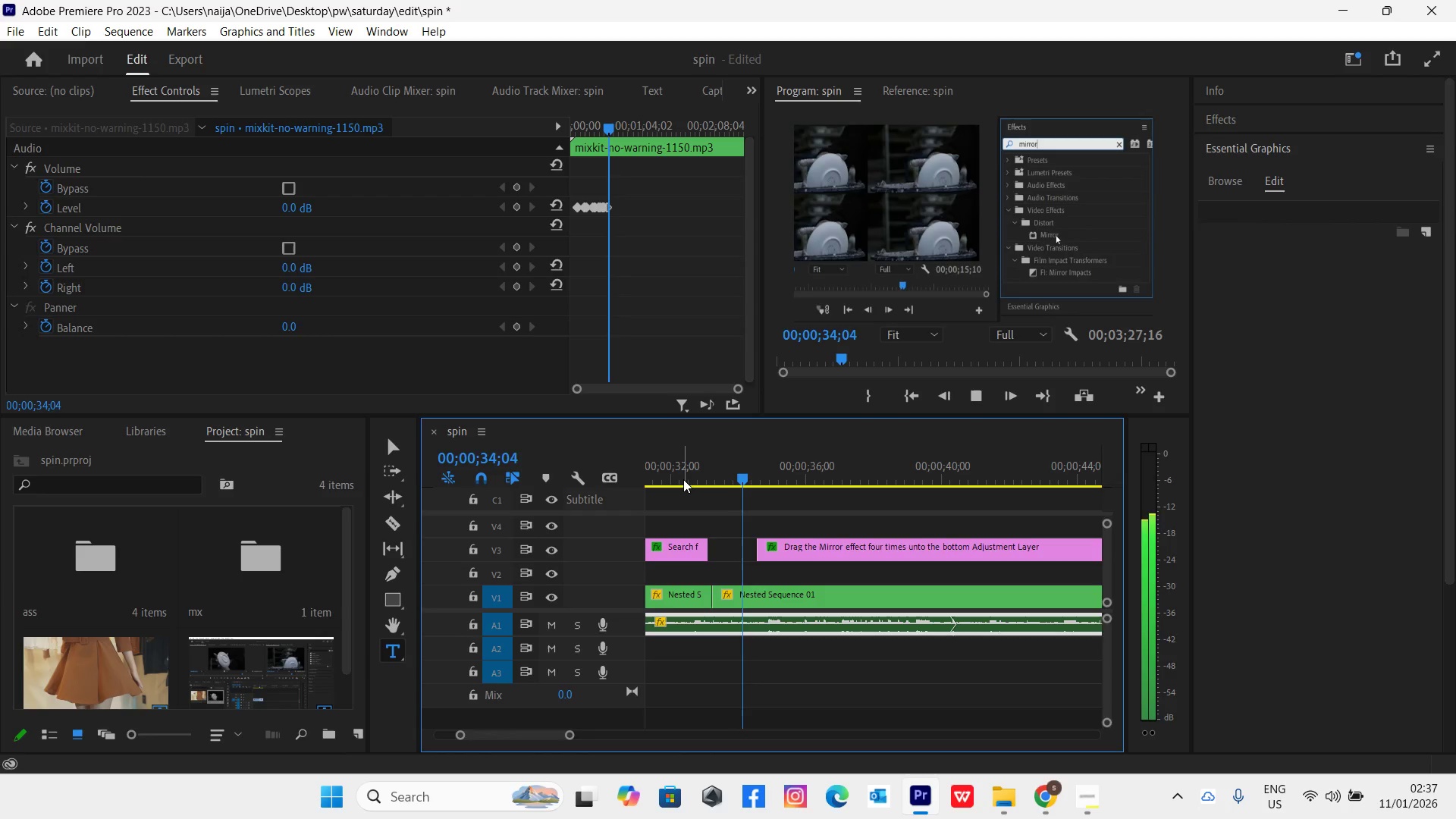 
key(Space)
 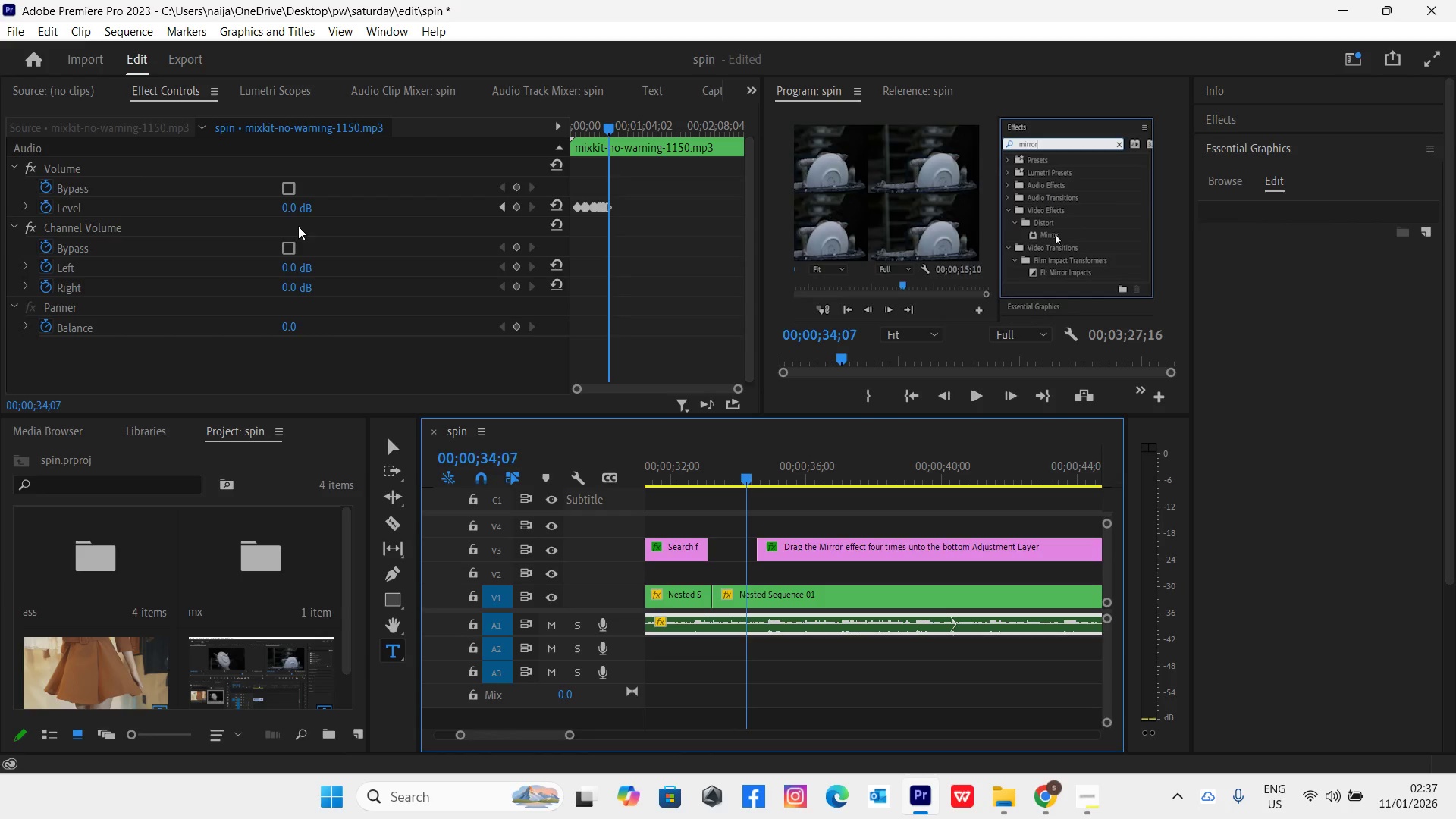 
left_click([293, 210])
 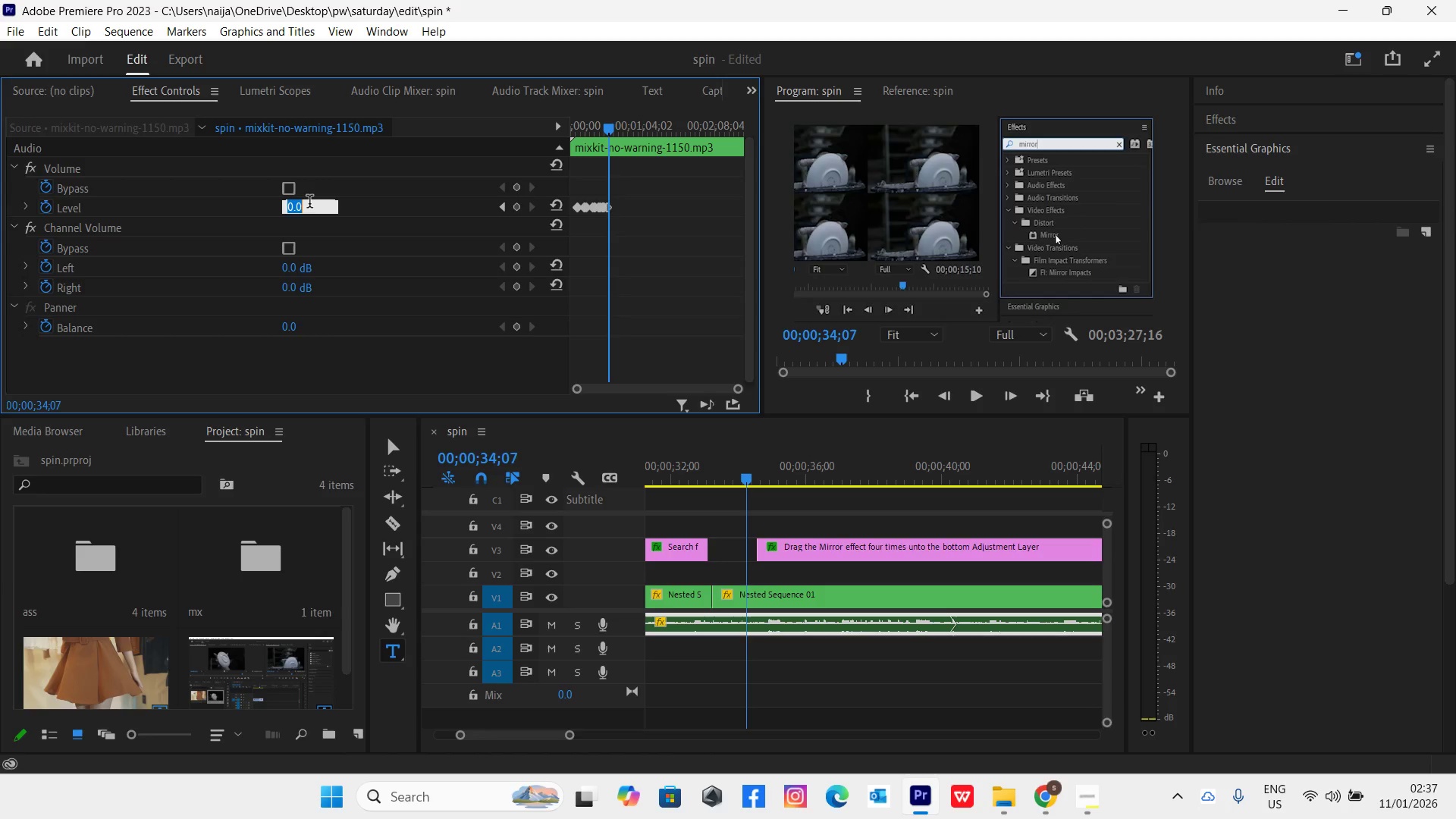 
key(0)
 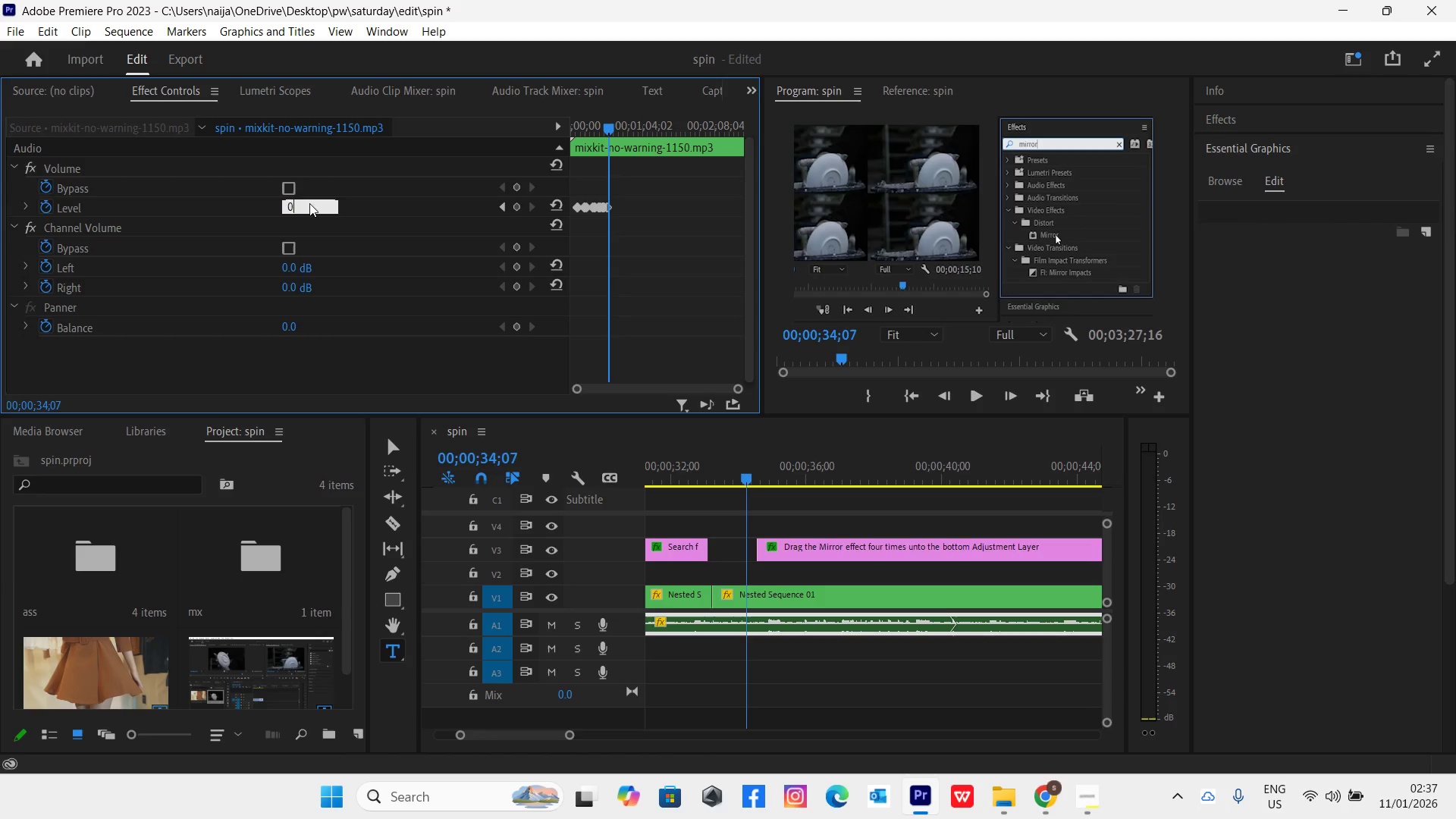 
key(Enter)
 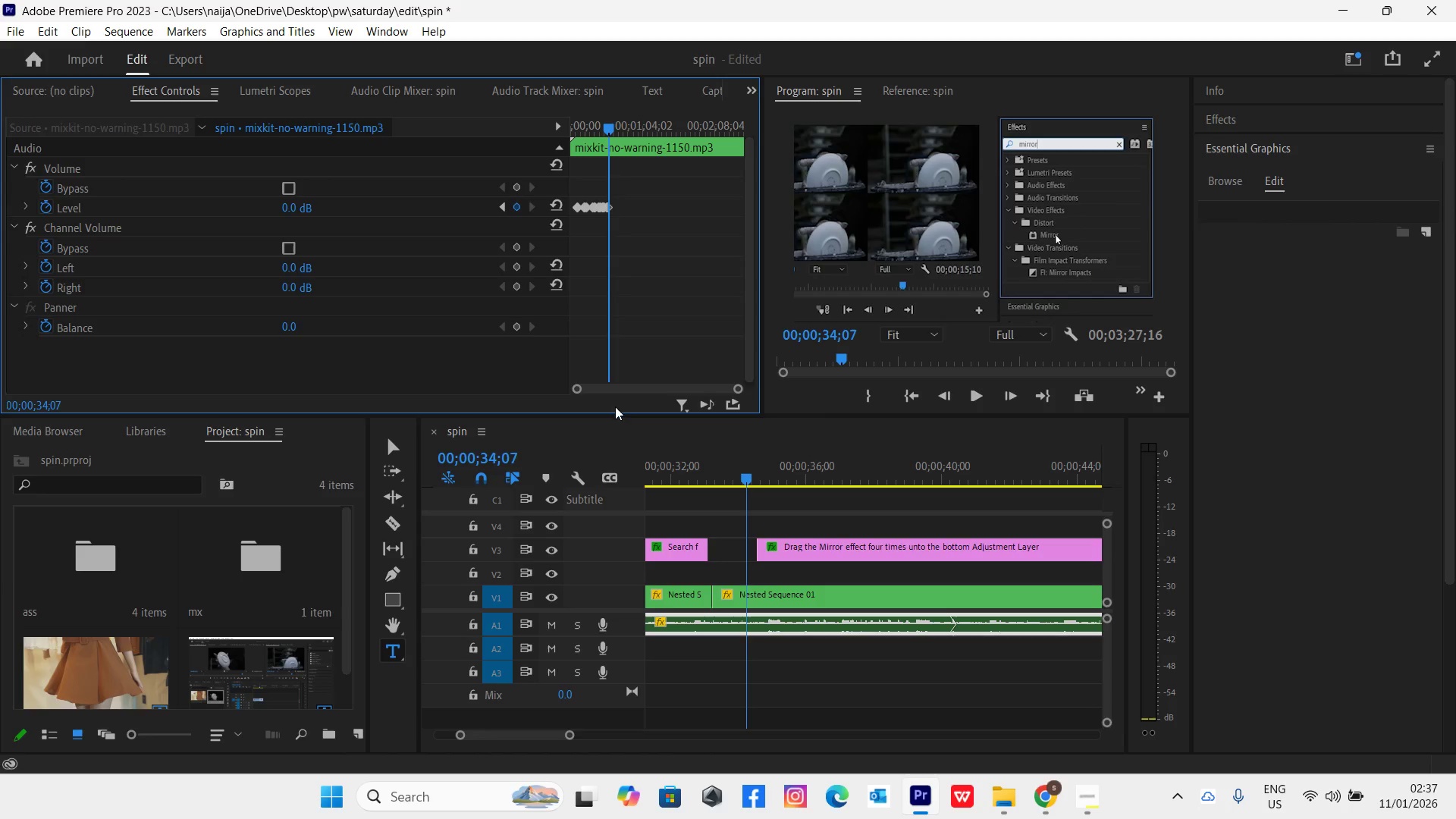 
key(Space)
 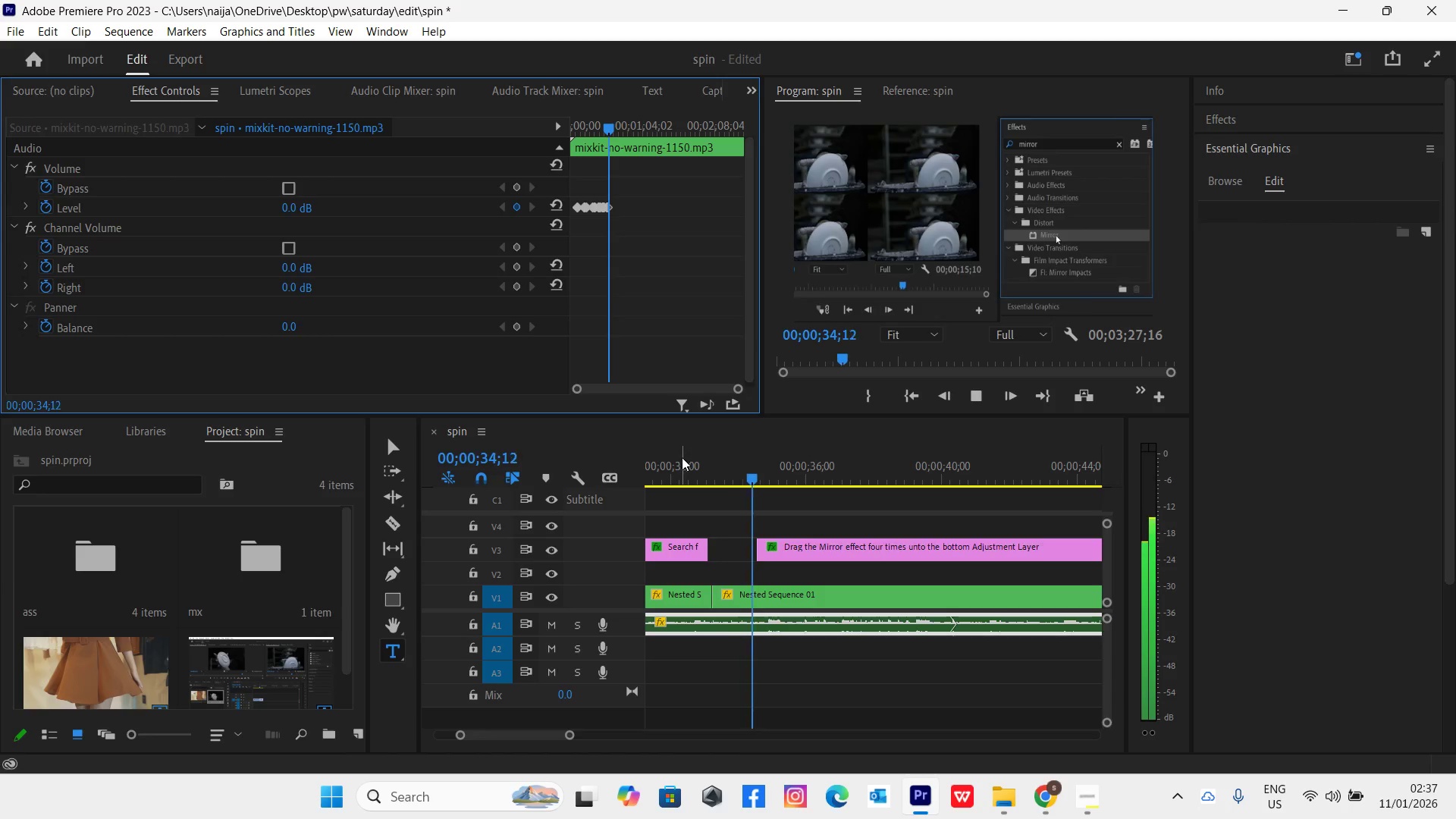 
key(Space)
 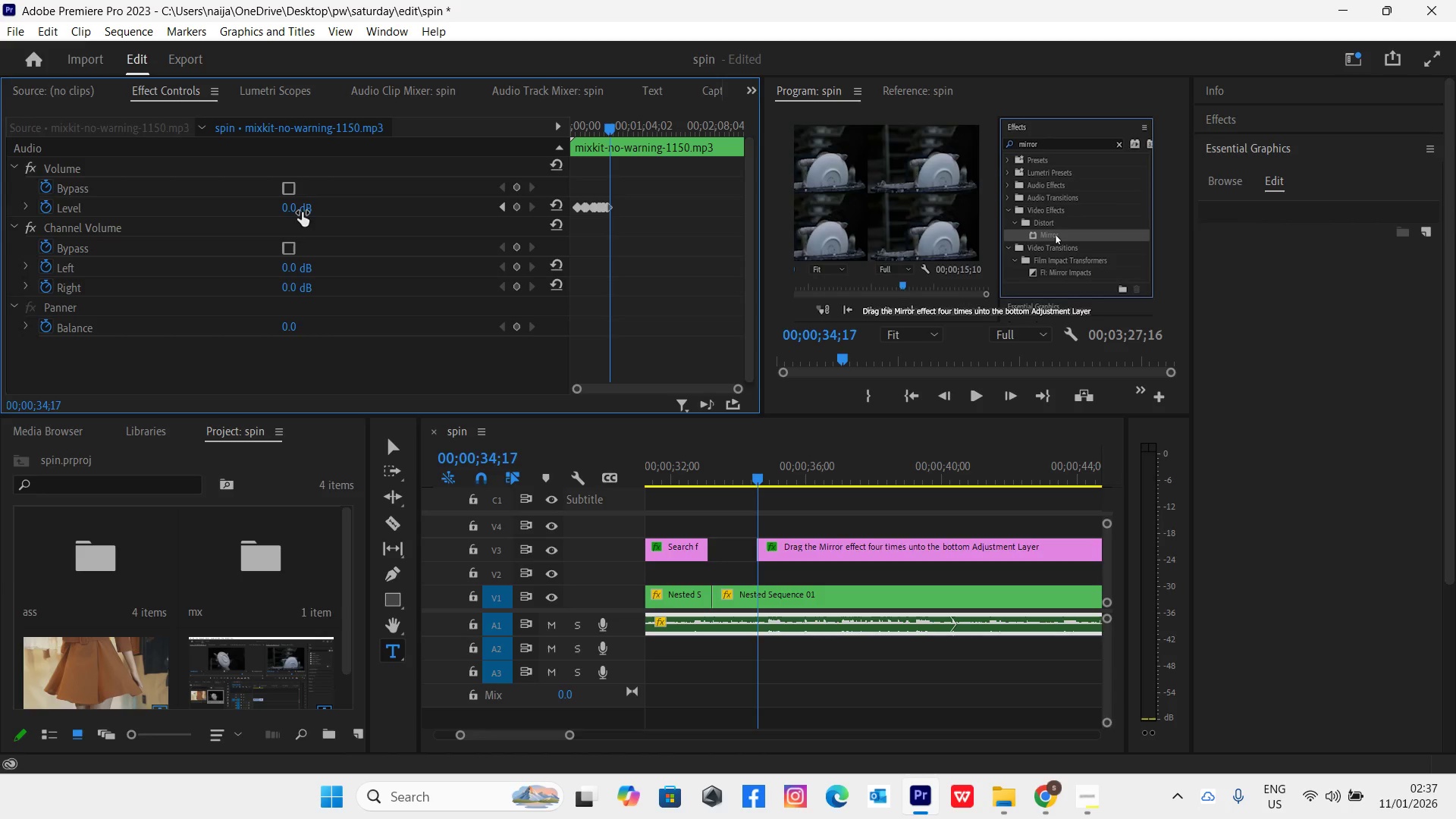 
left_click([290, 209])
 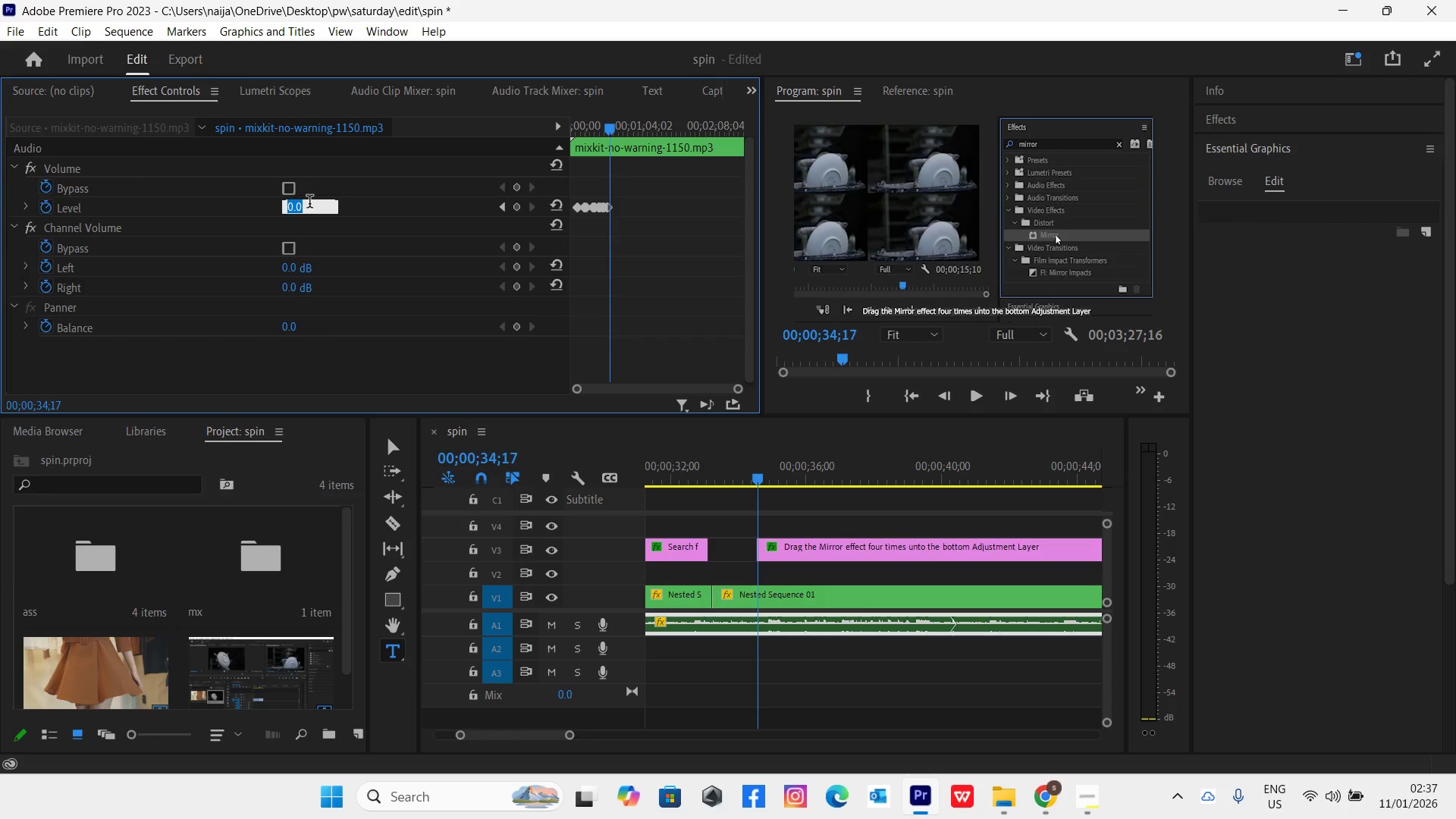 
type(-10)
 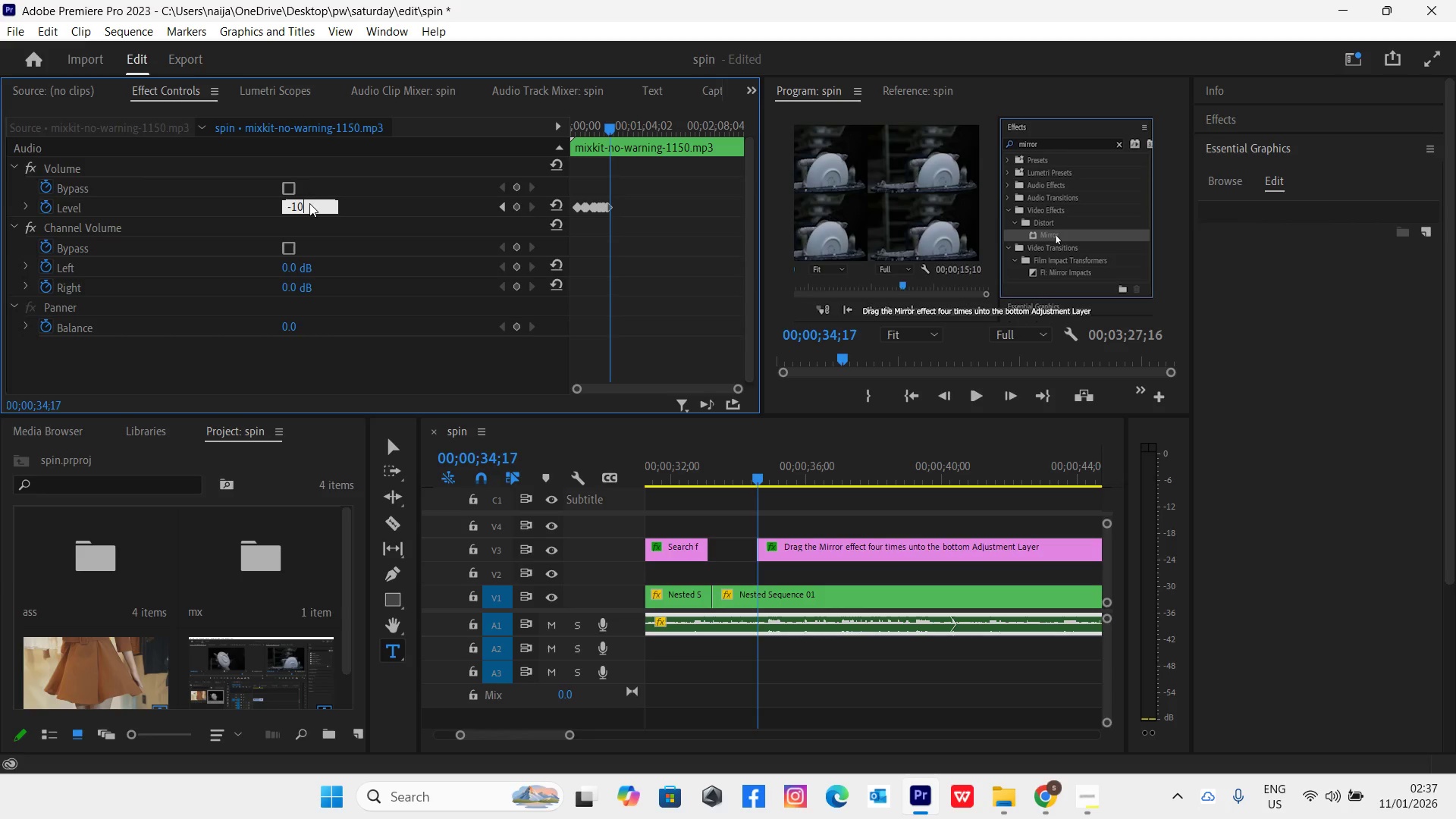 
key(Enter)
 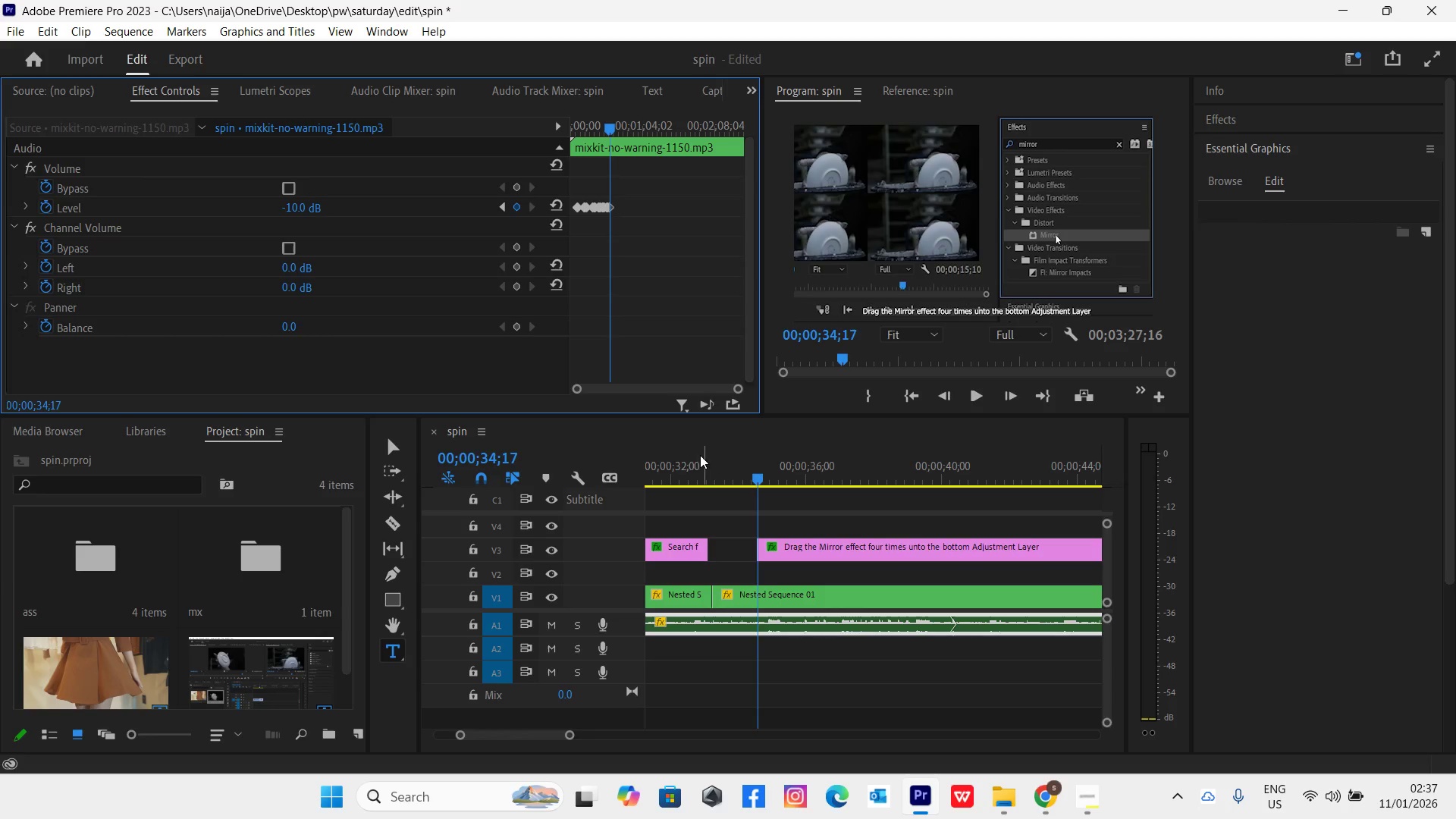 
left_click([686, 466])
 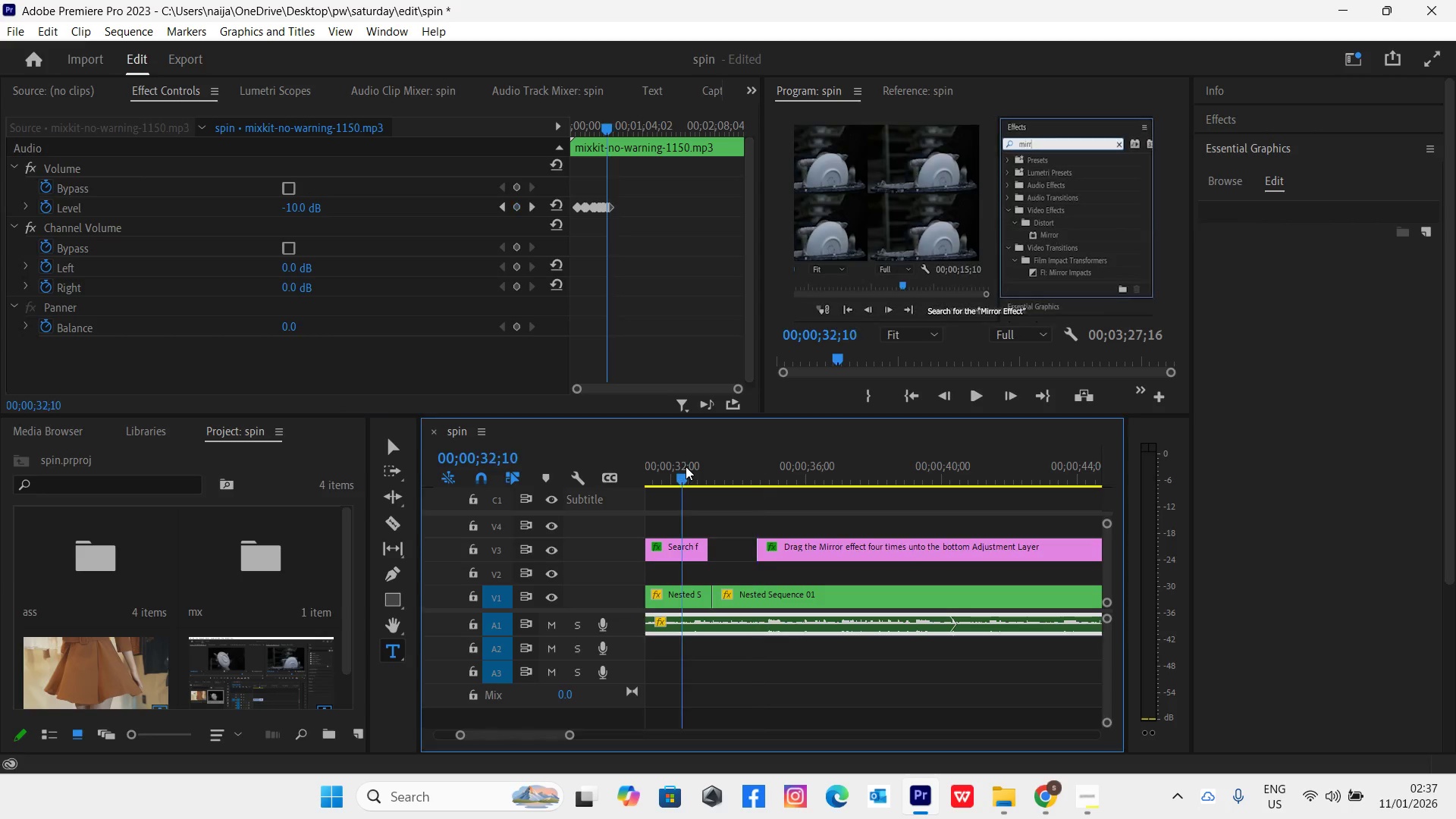 
key(Space)
 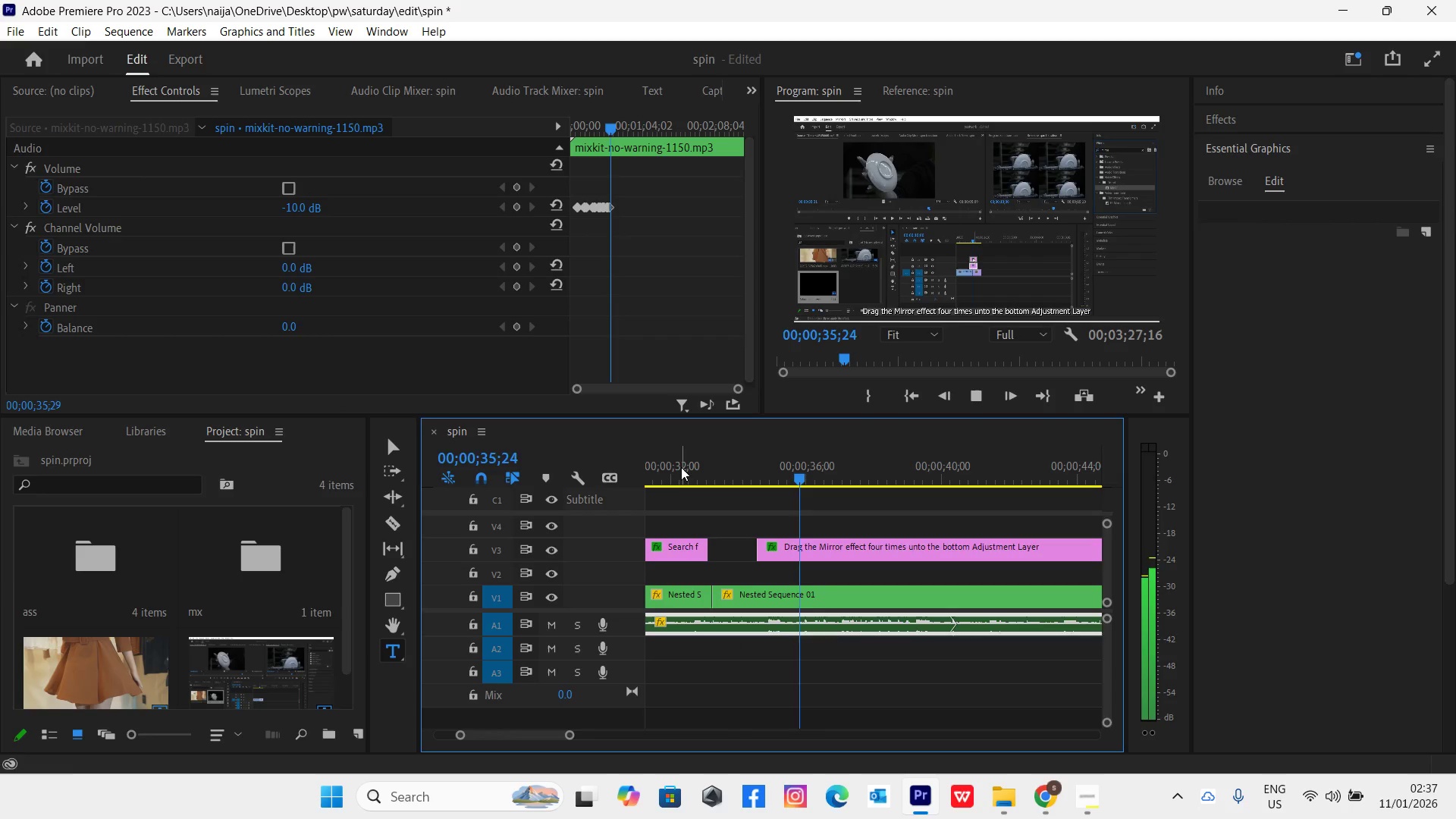 
wait(6.17)
 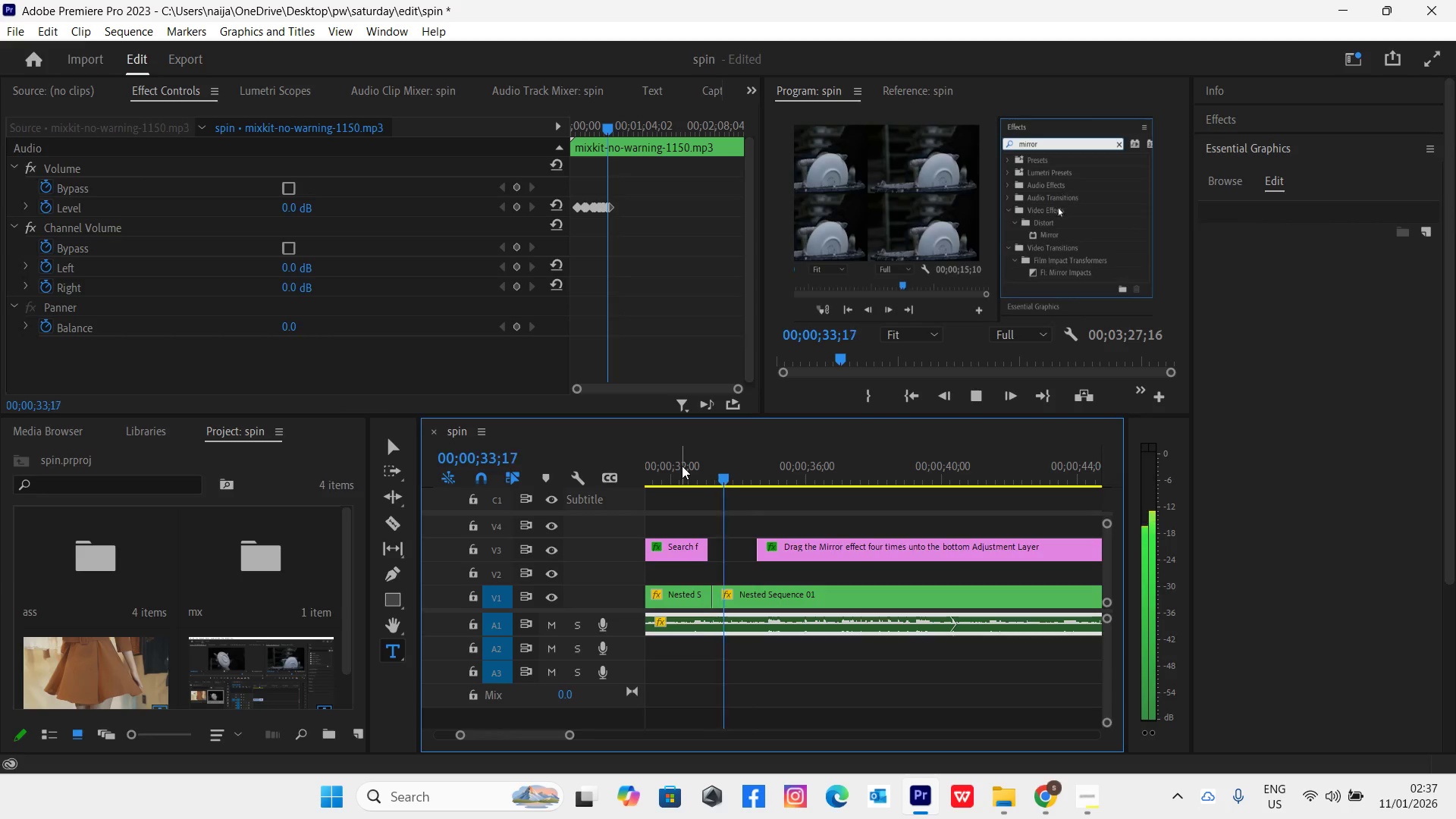 
left_click_drag(start_coordinate=[575, 735], to_coordinate=[607, 751])
 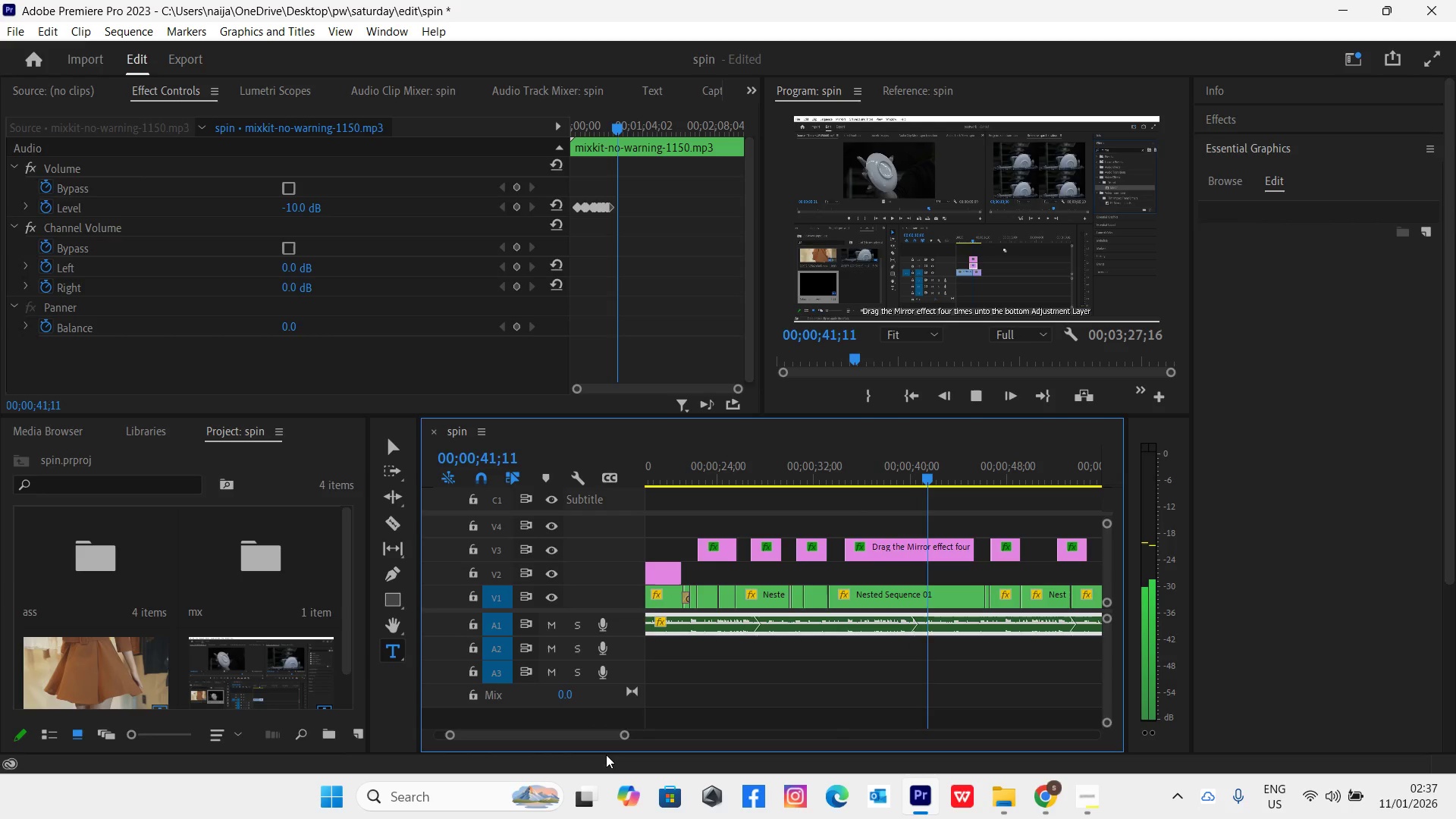 
wait(9.7)
 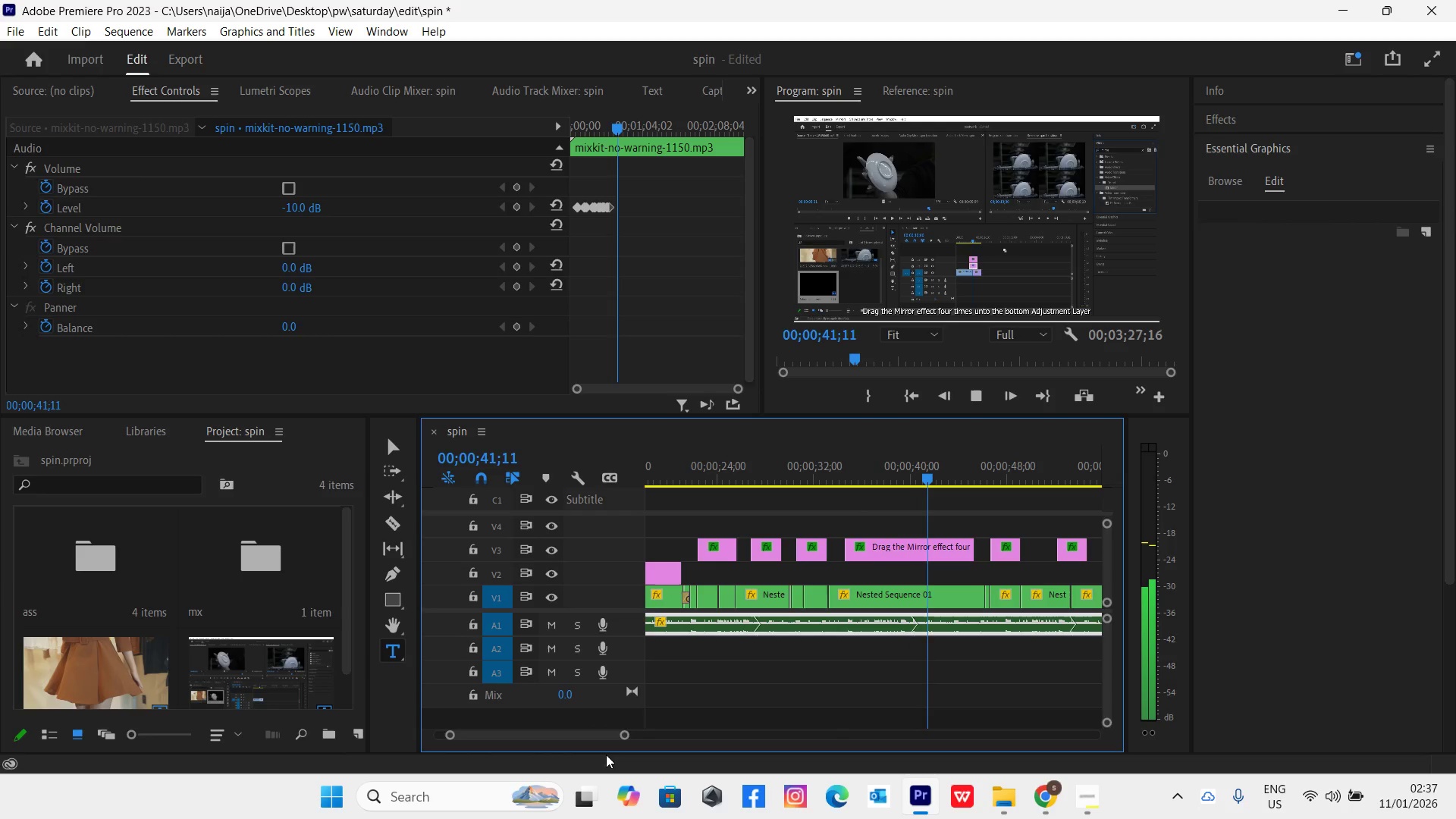 
key(Space)
 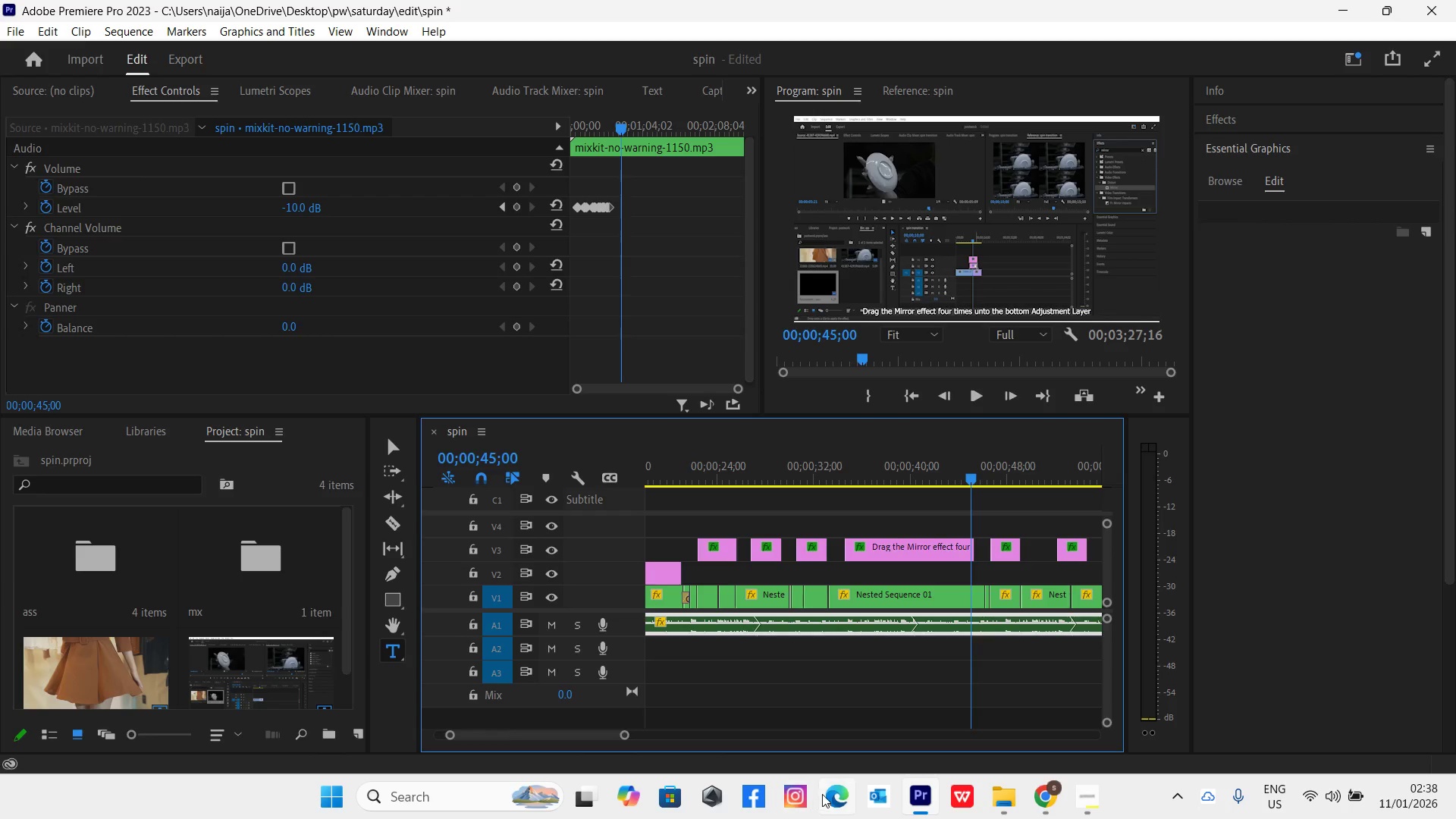 
key(Equal)
 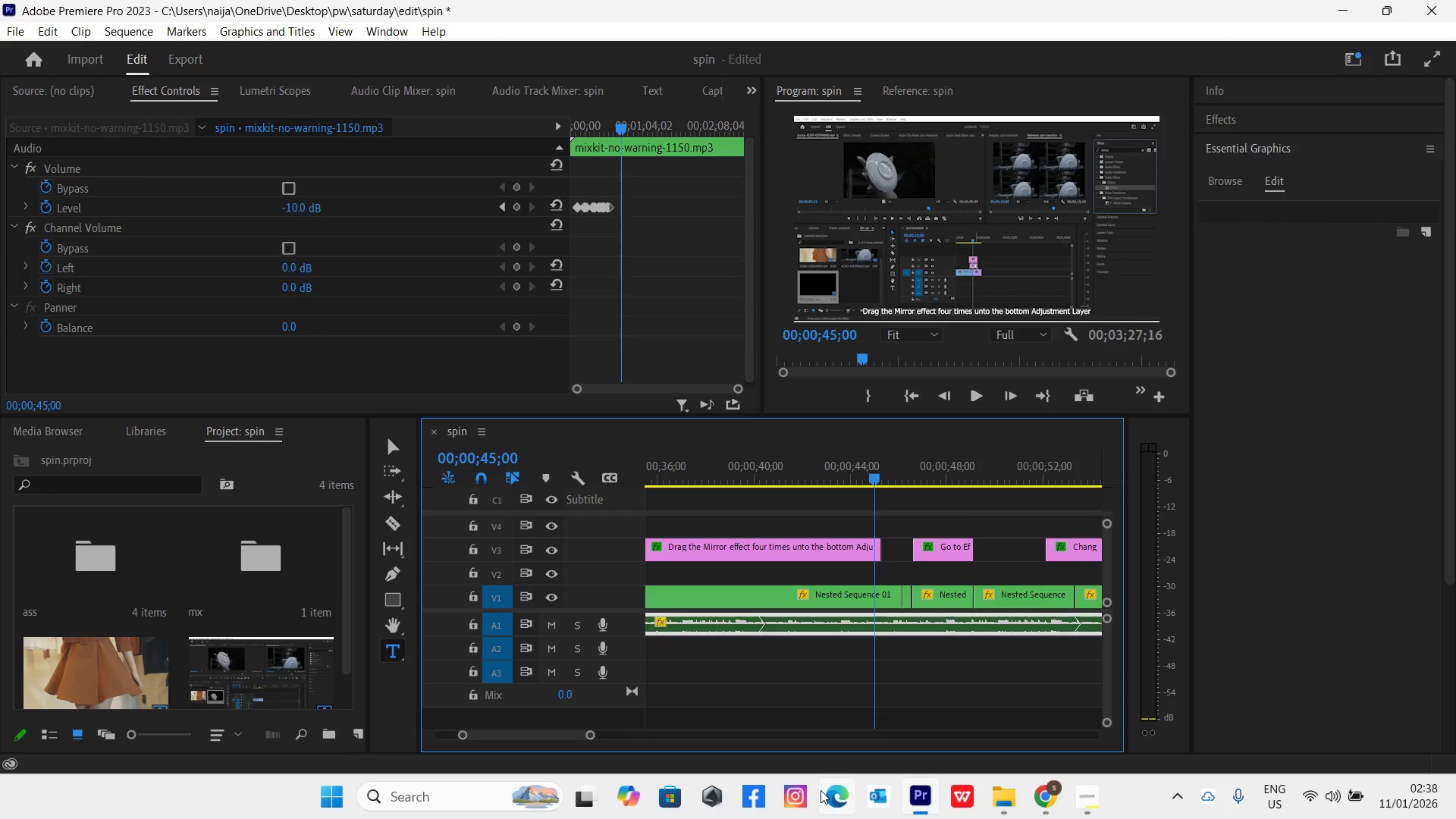 
key(Equal)
 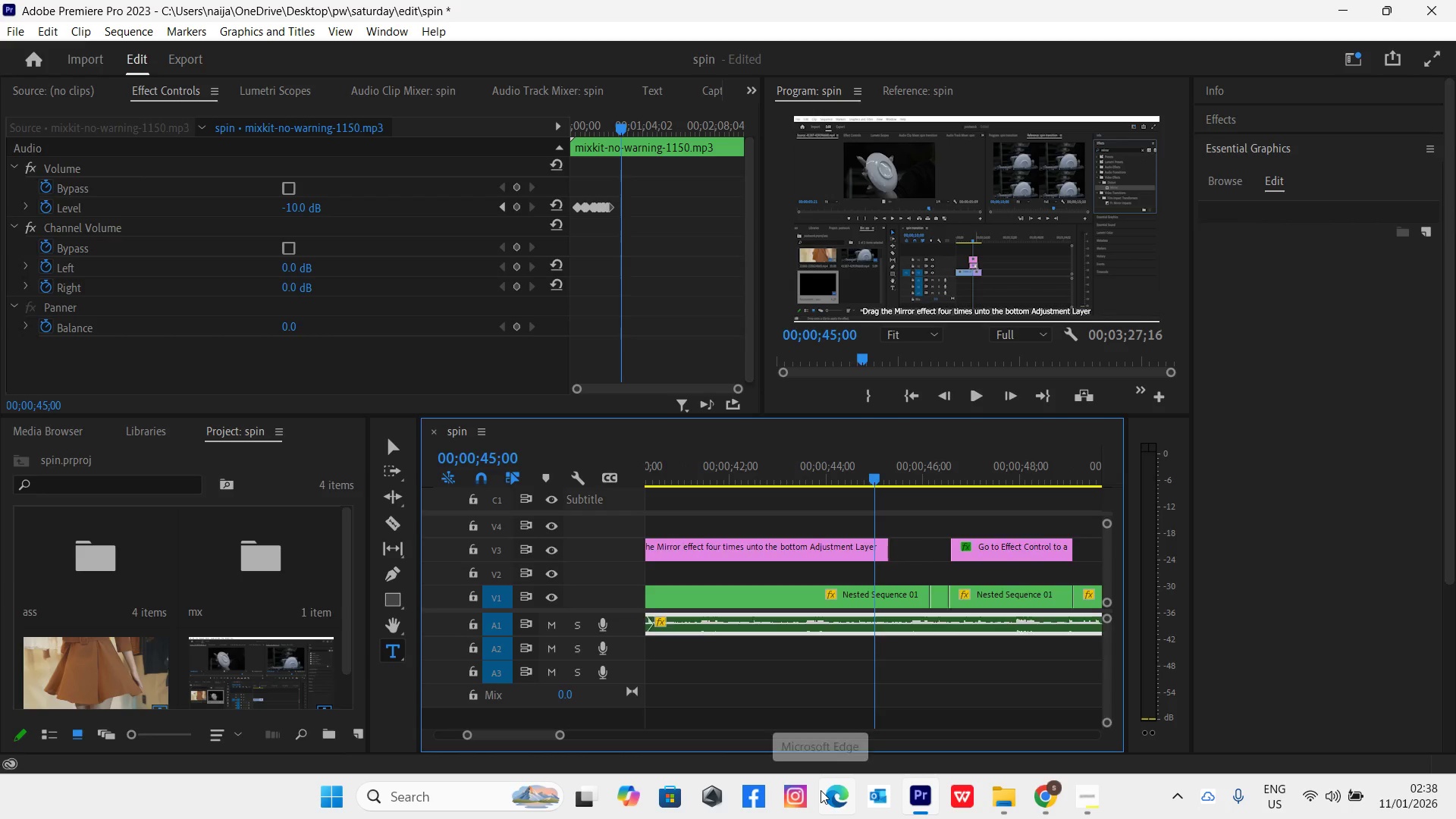 
key(Equal)
 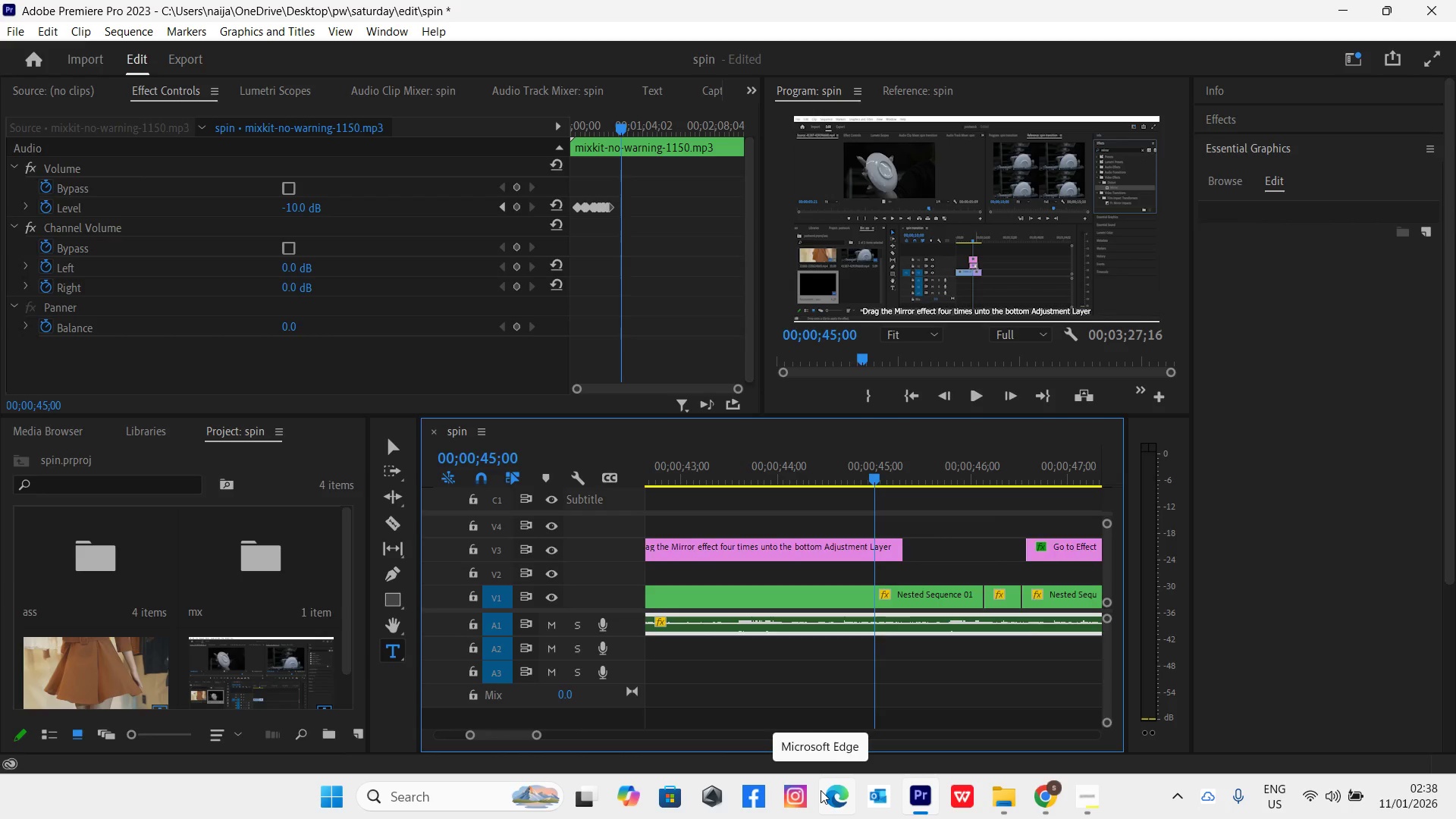 
key(Equal)
 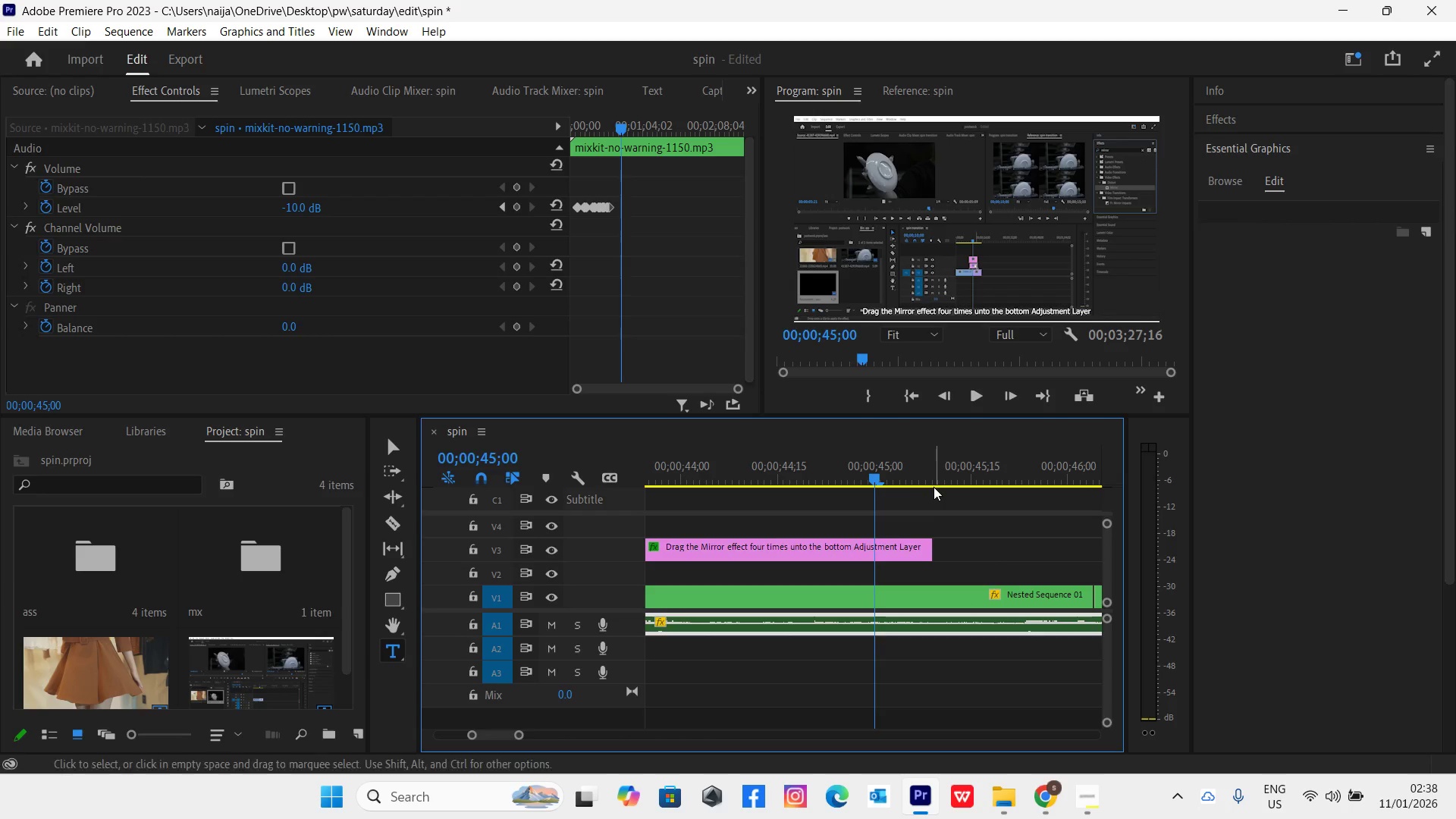 
left_click([930, 483])
 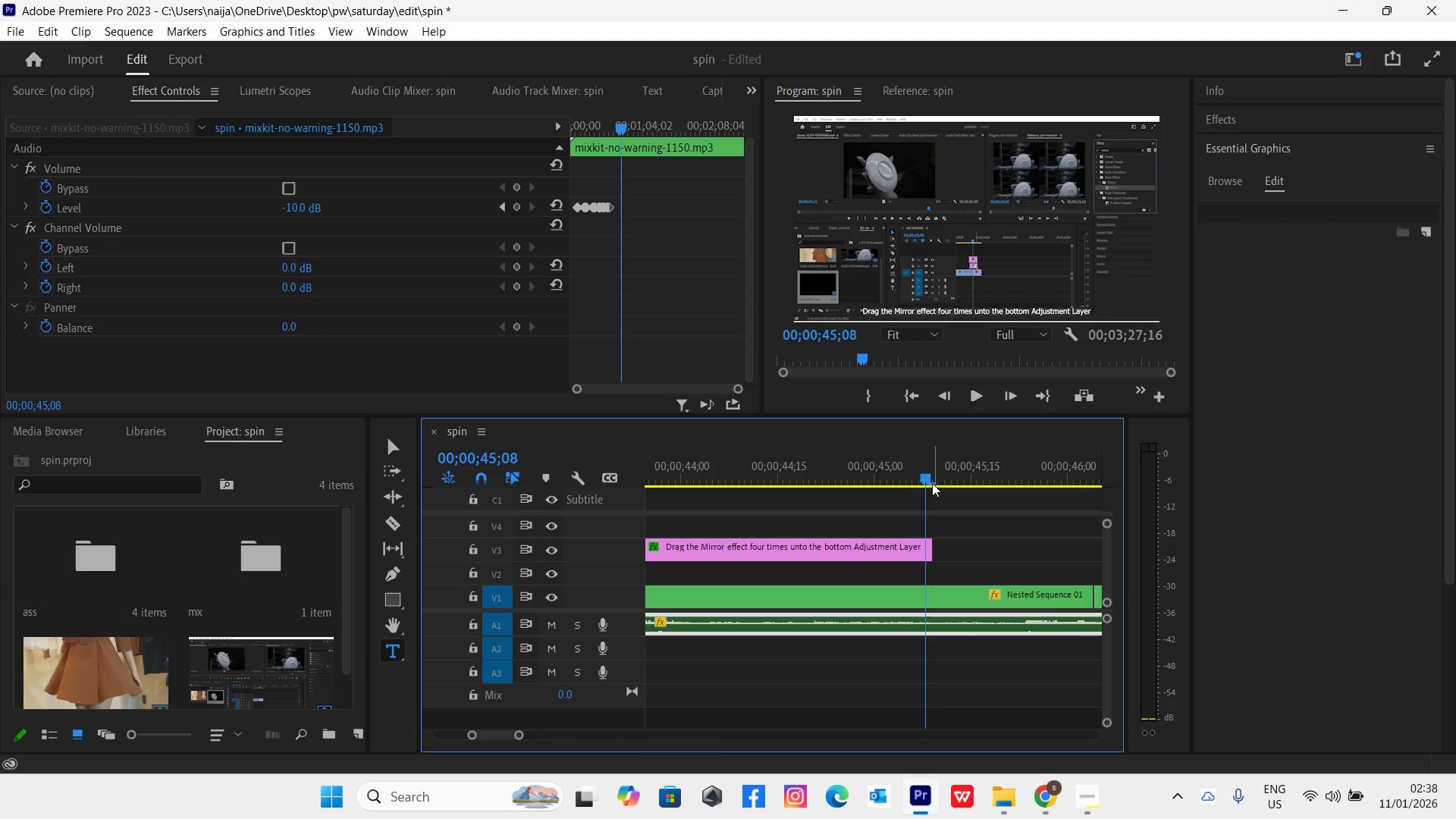 
left_click([933, 483])
 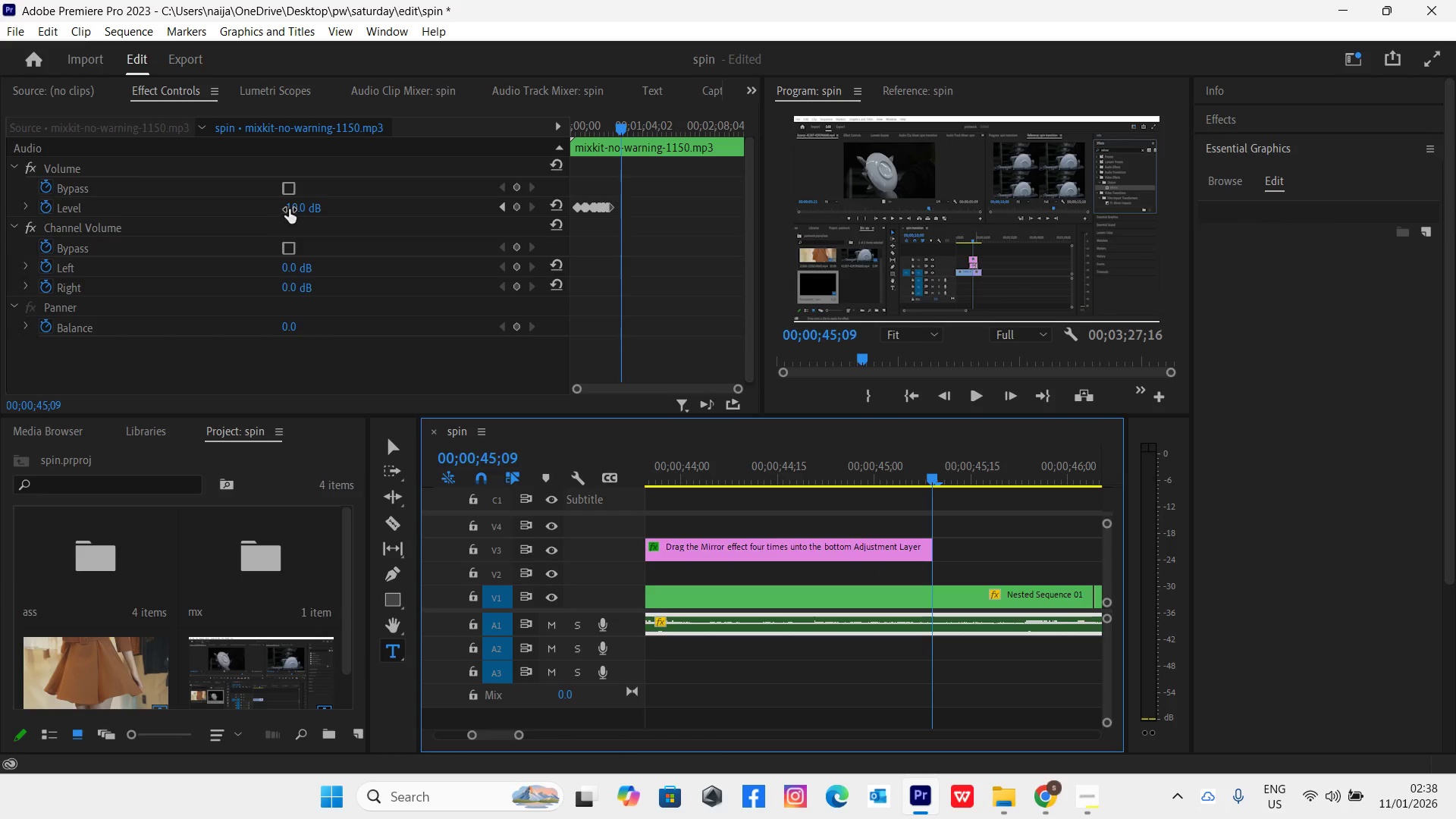 
left_click([290, 208])
 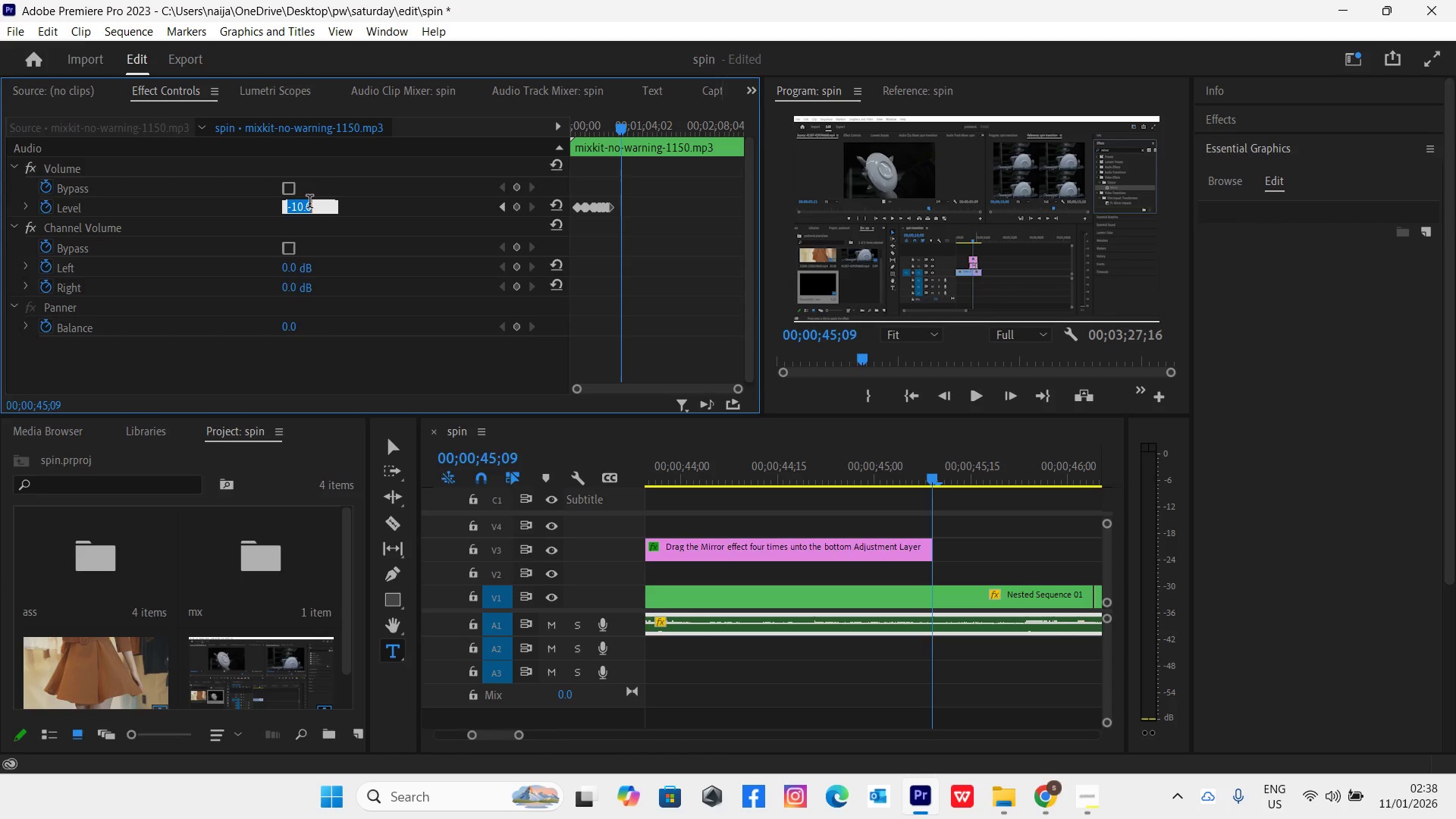 
type(-10)
 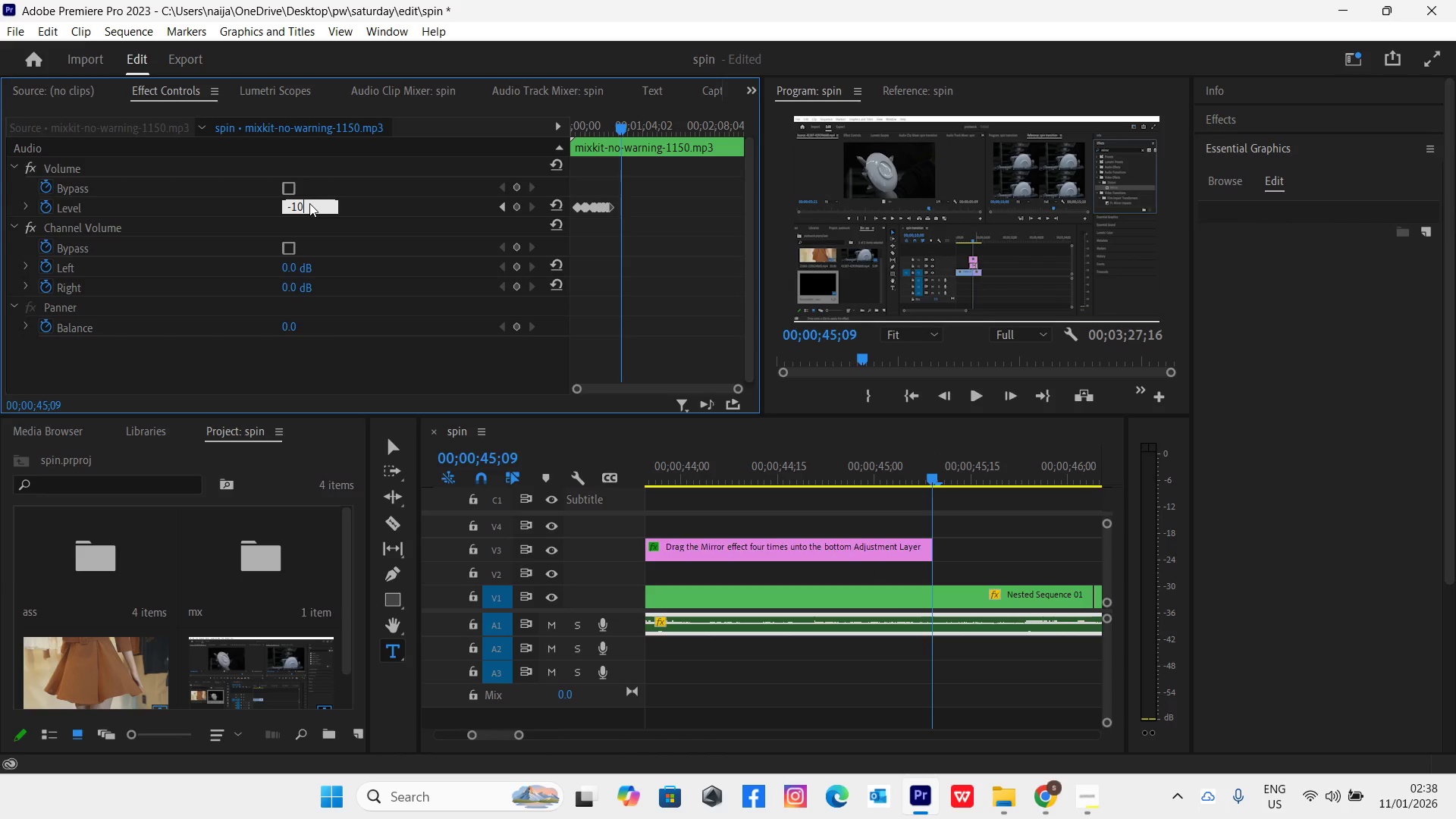 
key(Enter)
 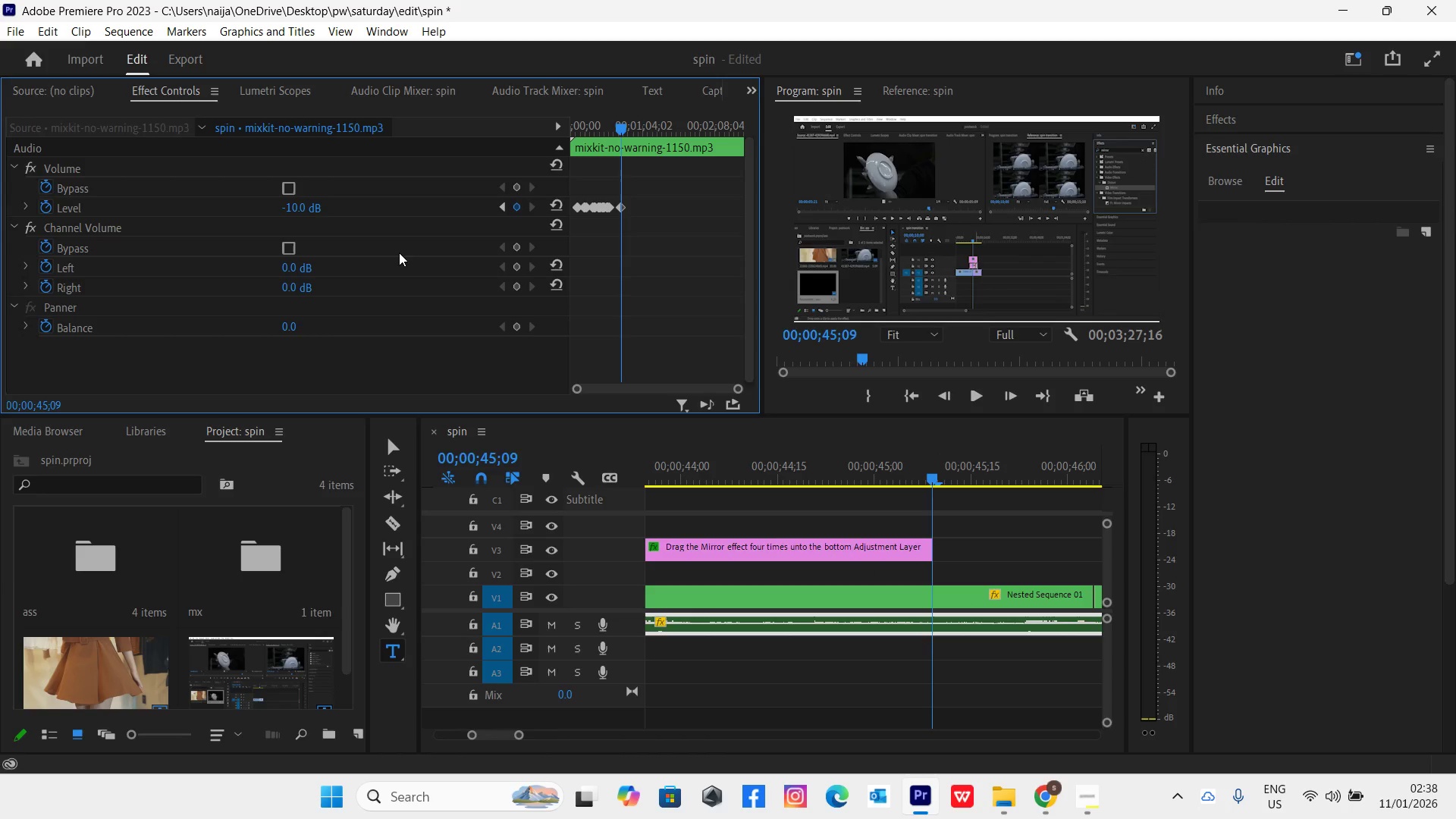 
key(ArrowRight)
 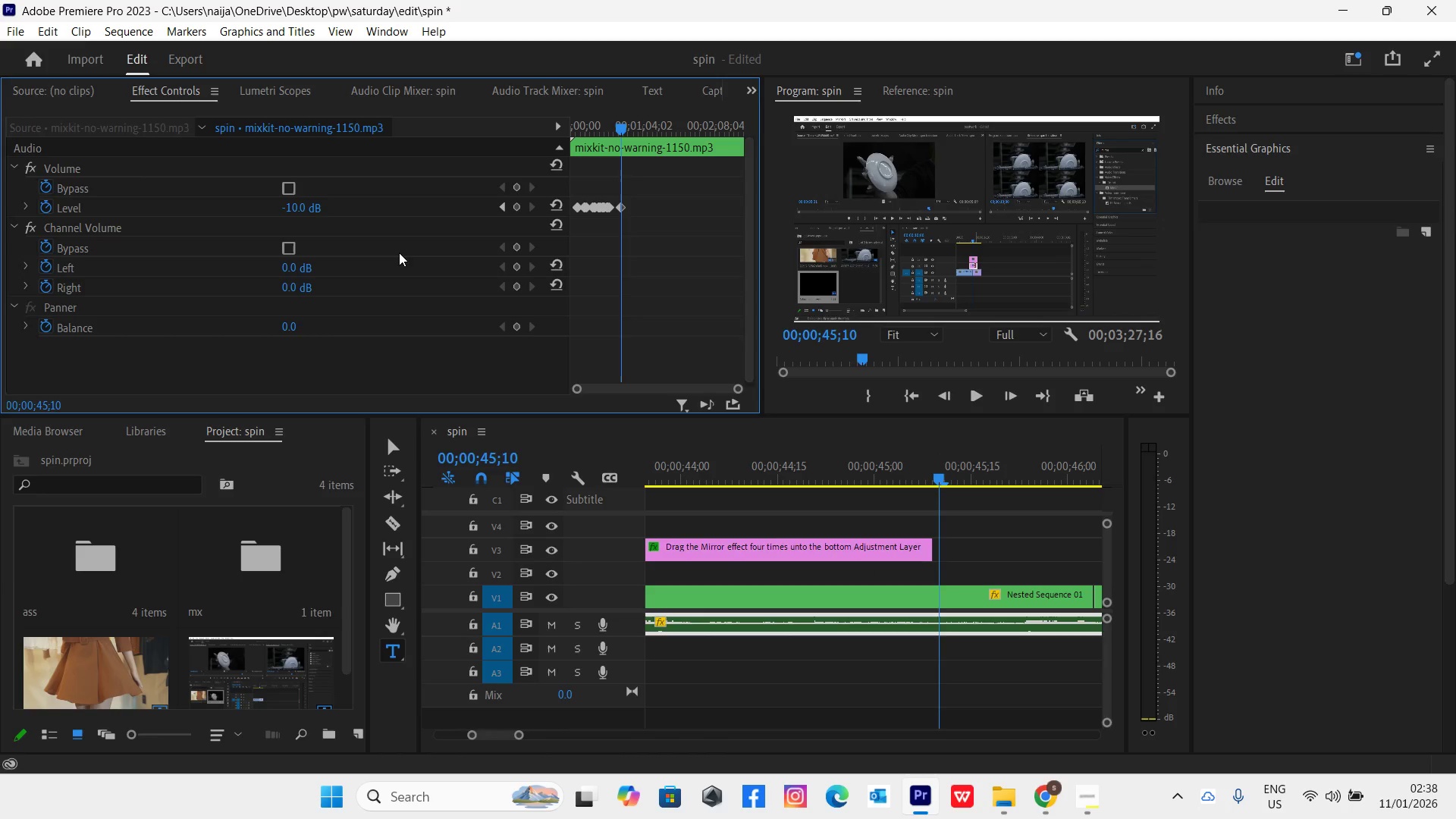 
key(ArrowRight)
 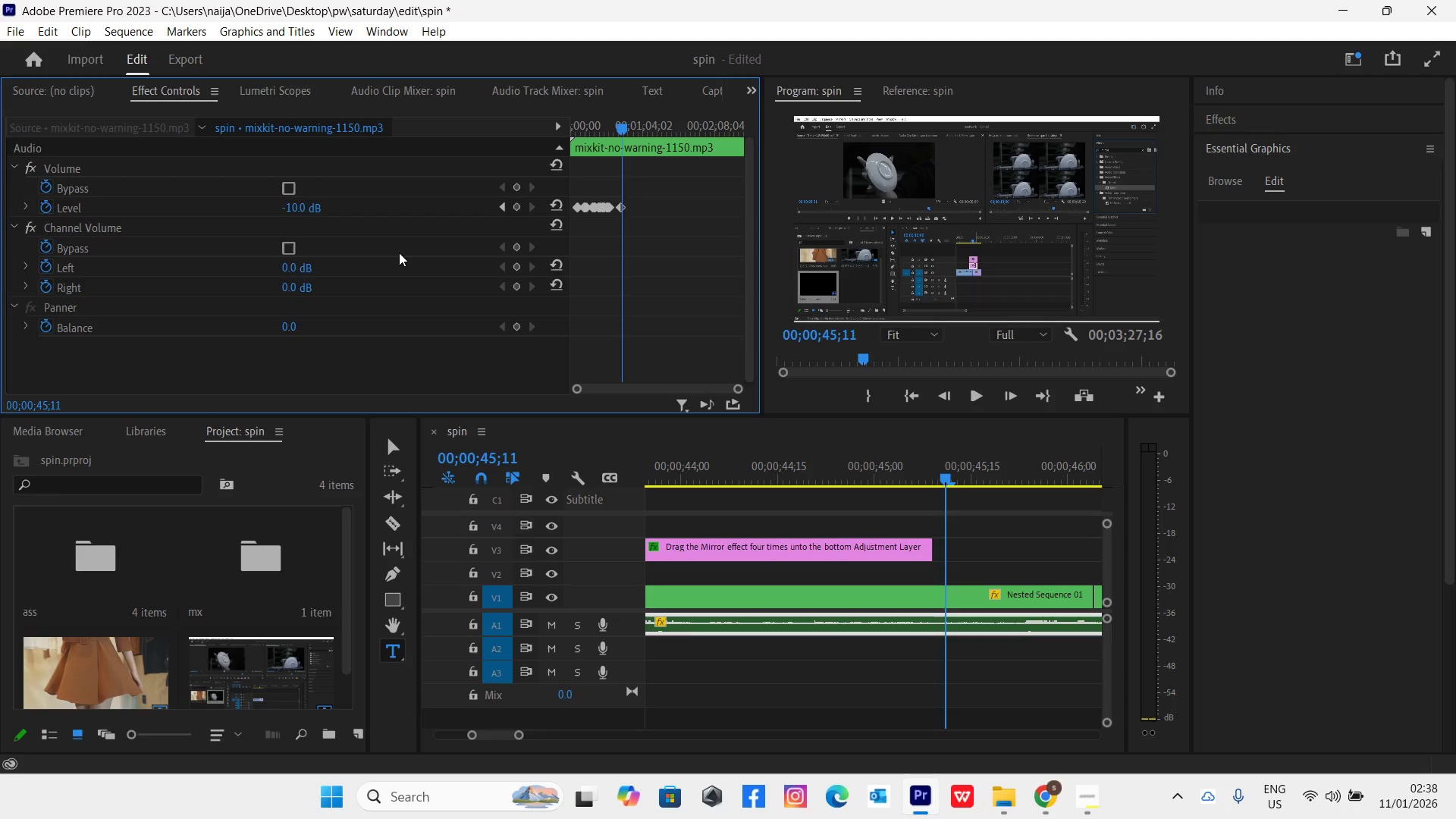 
key(ArrowRight)
 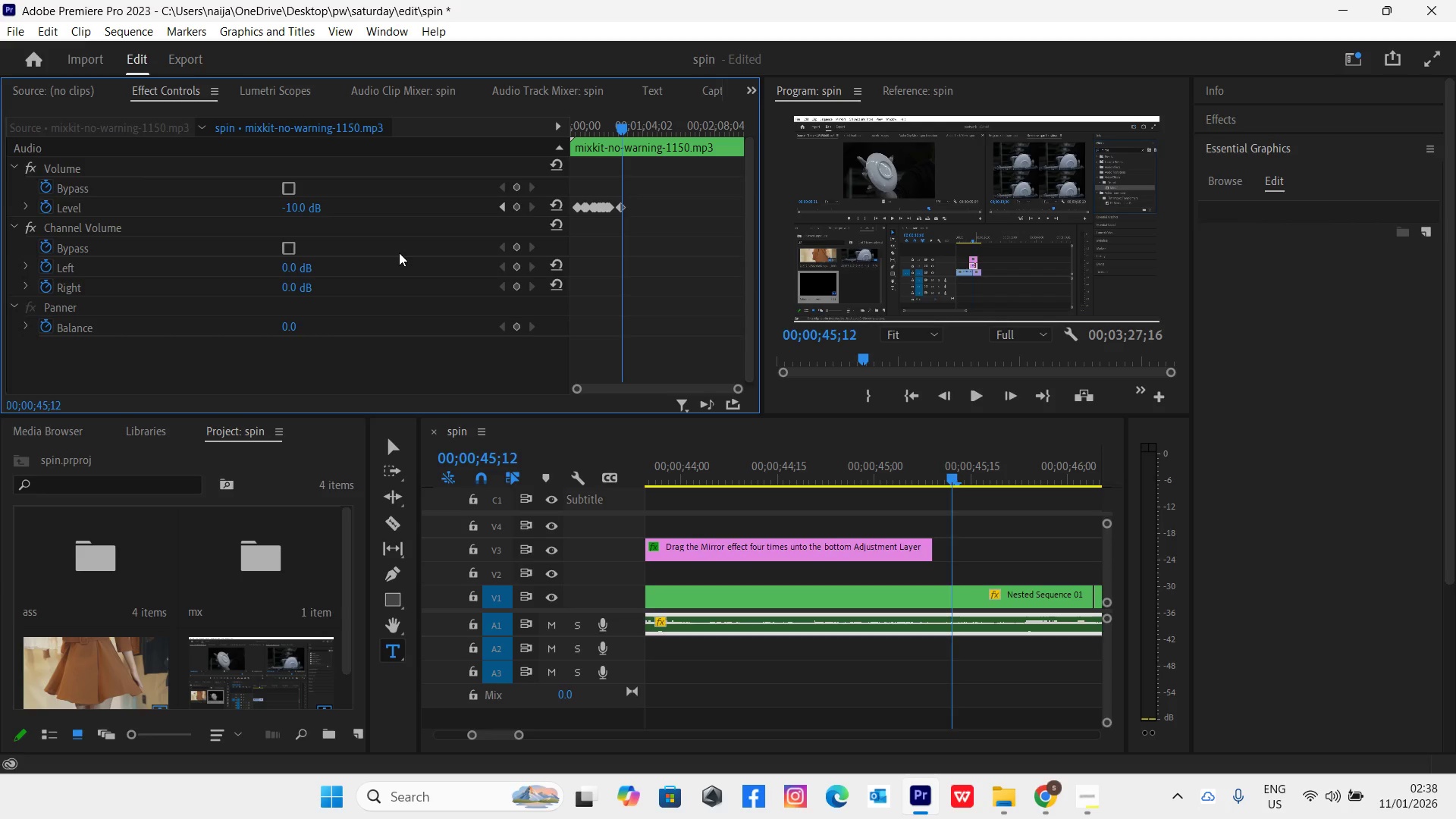 
key(ArrowRight)
 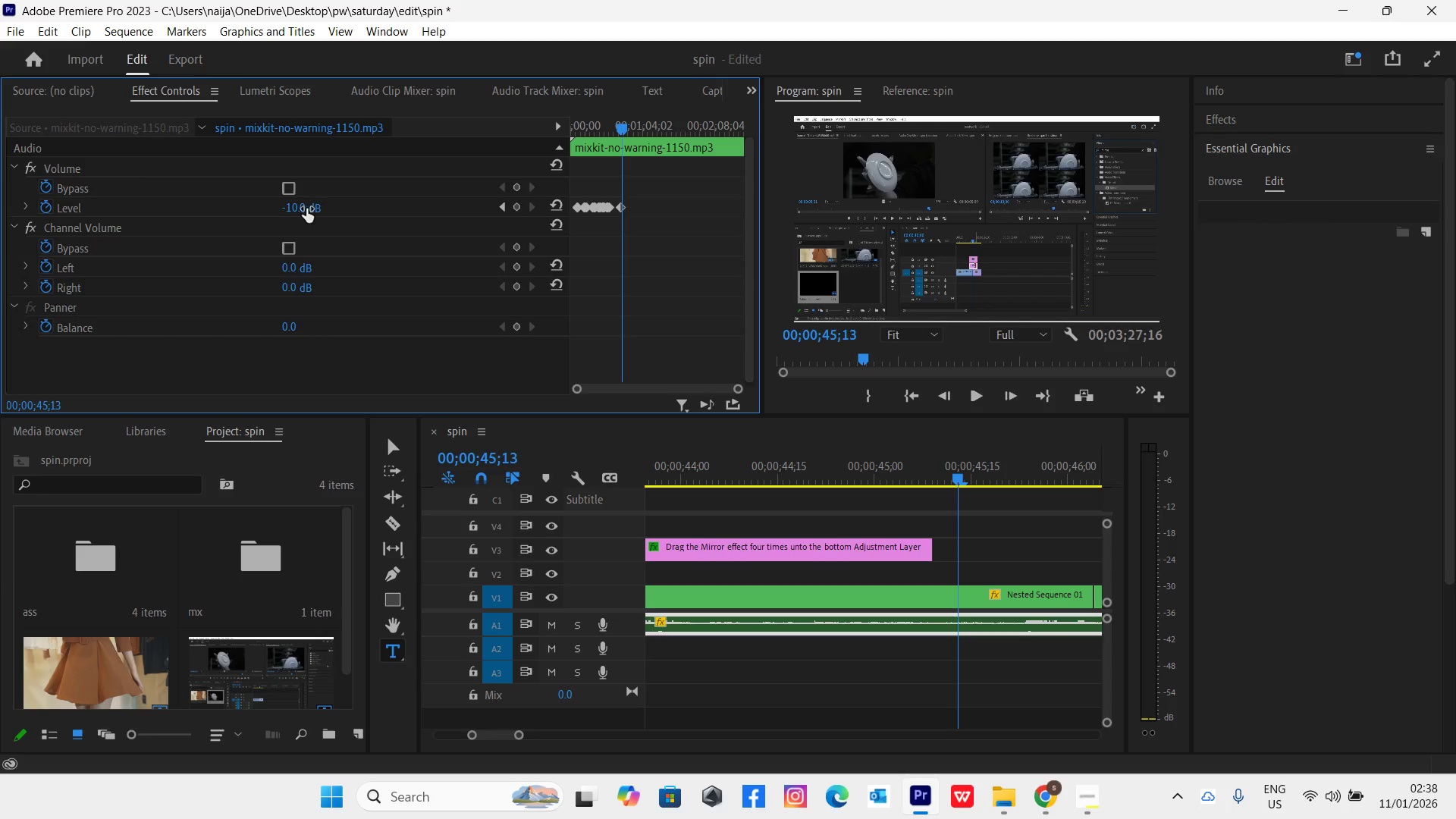 
left_click([300, 209])
 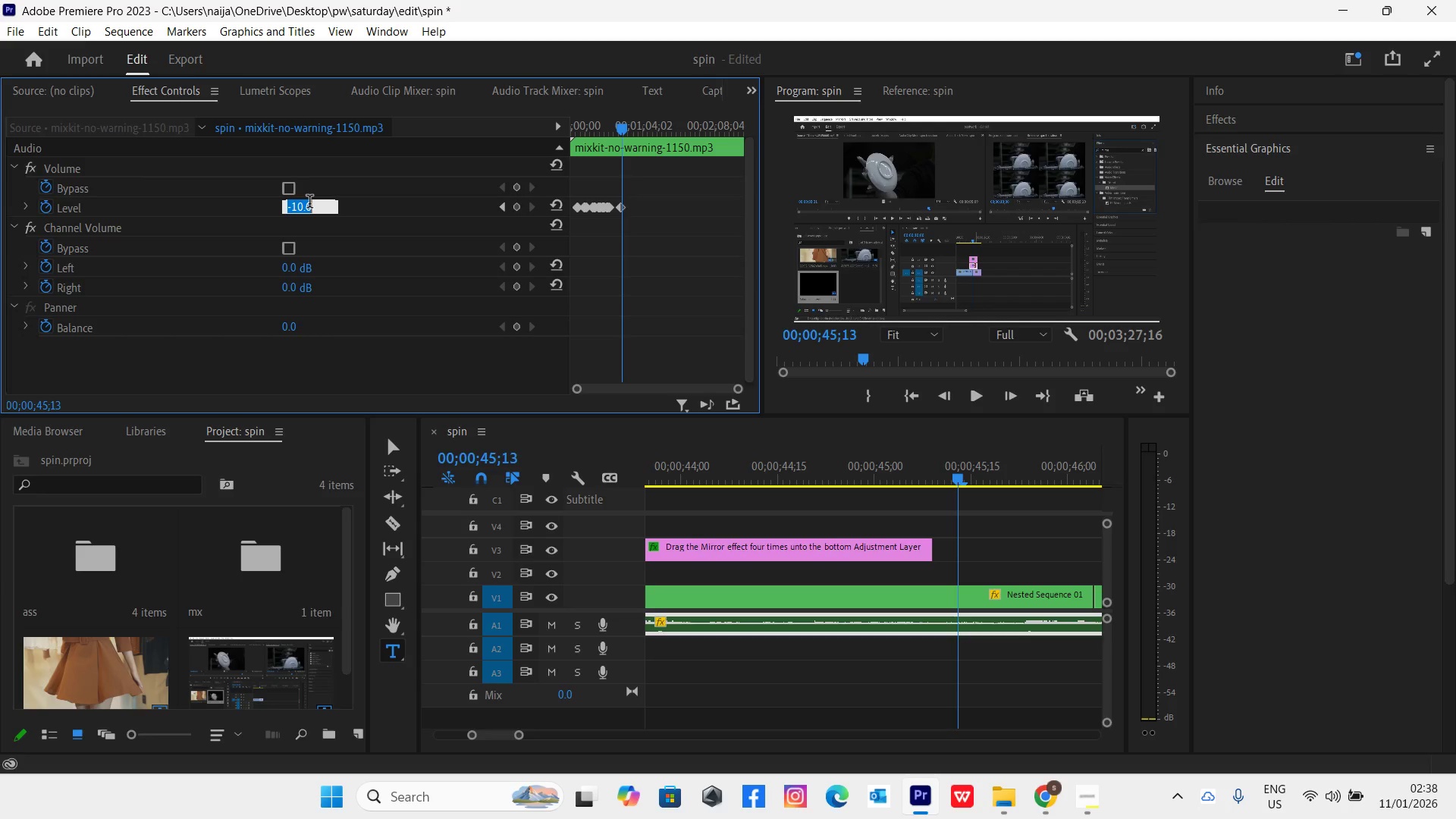 
key(0)
 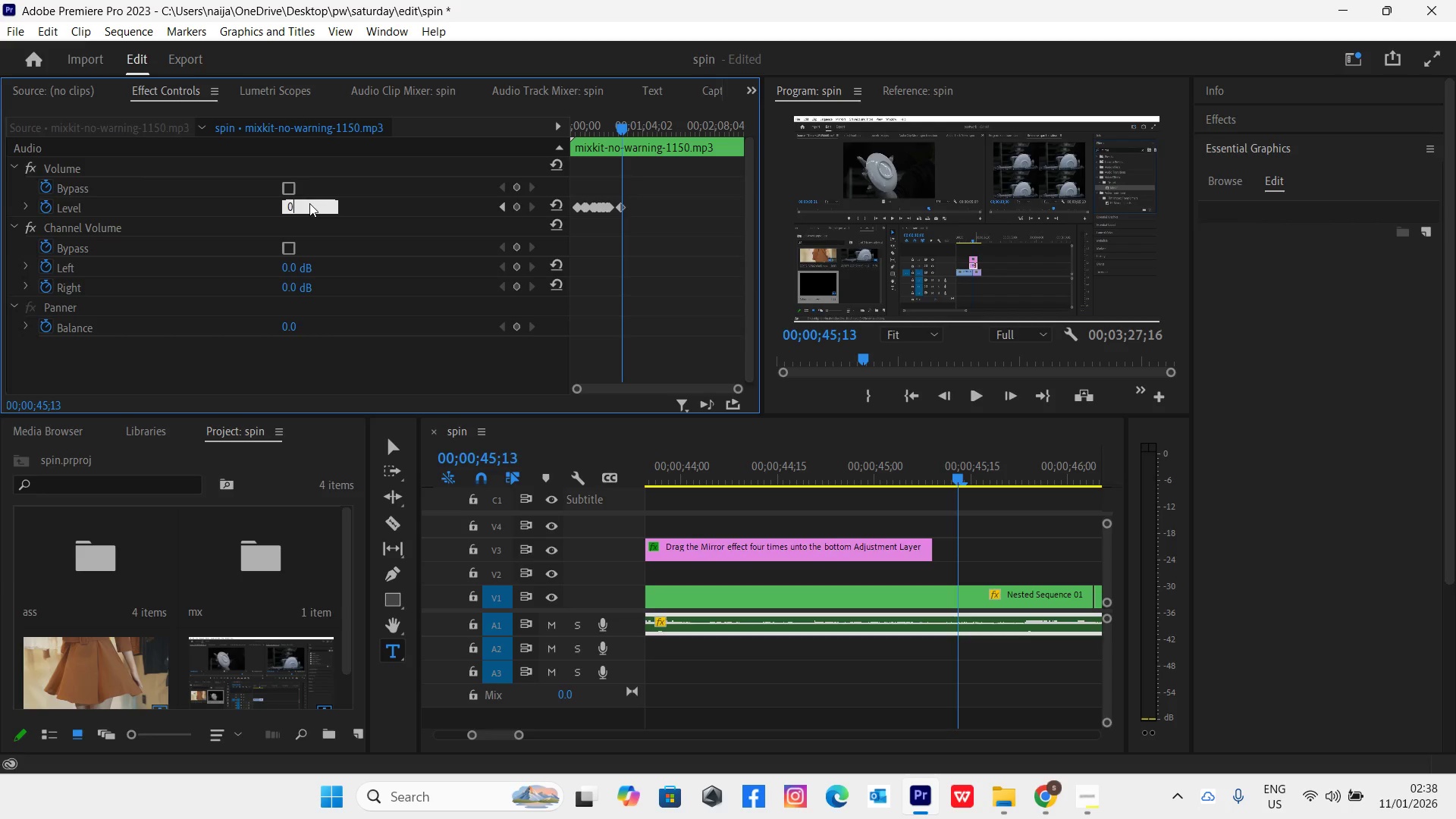 
key(Enter)
 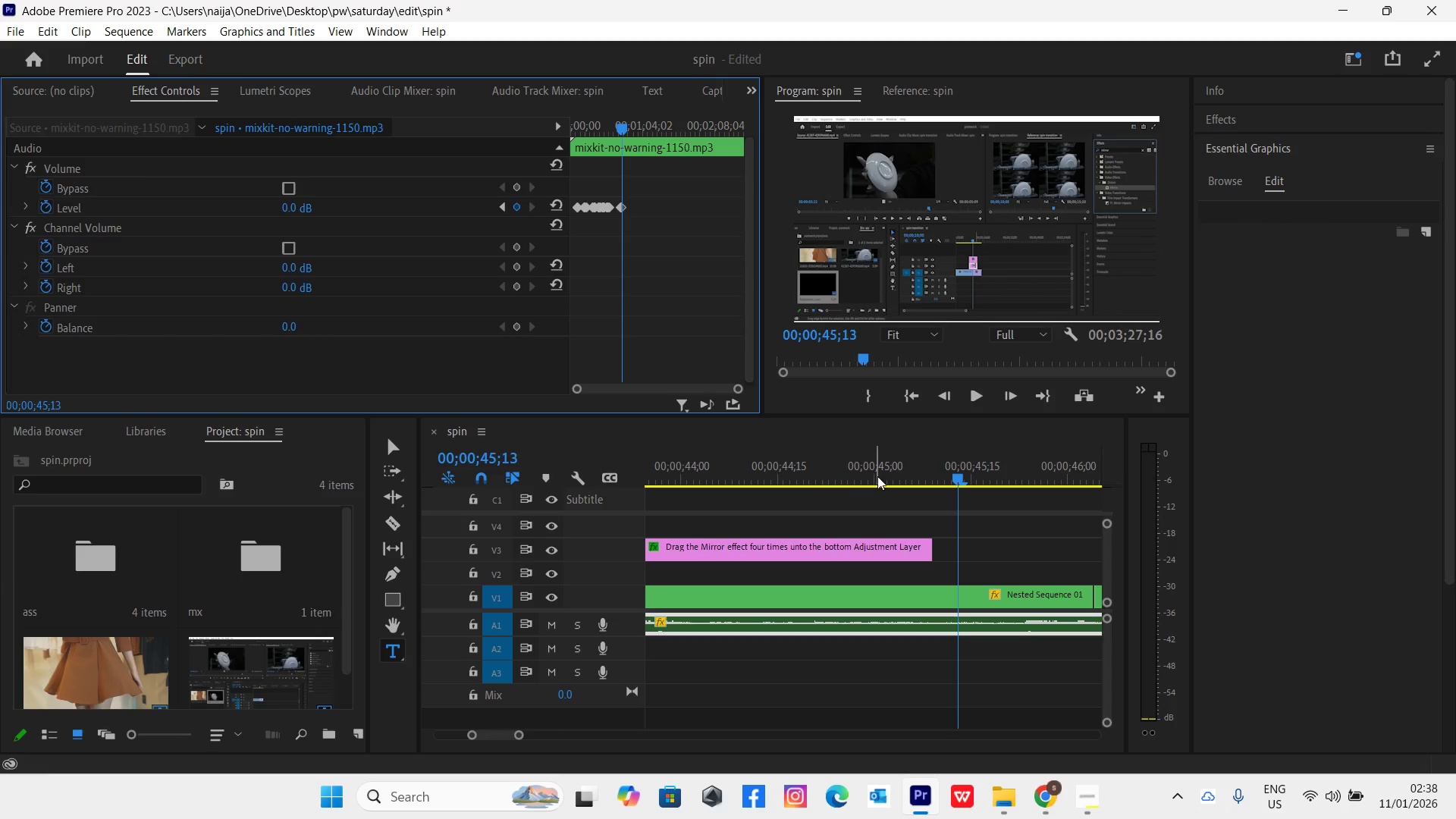 
left_click([887, 474])
 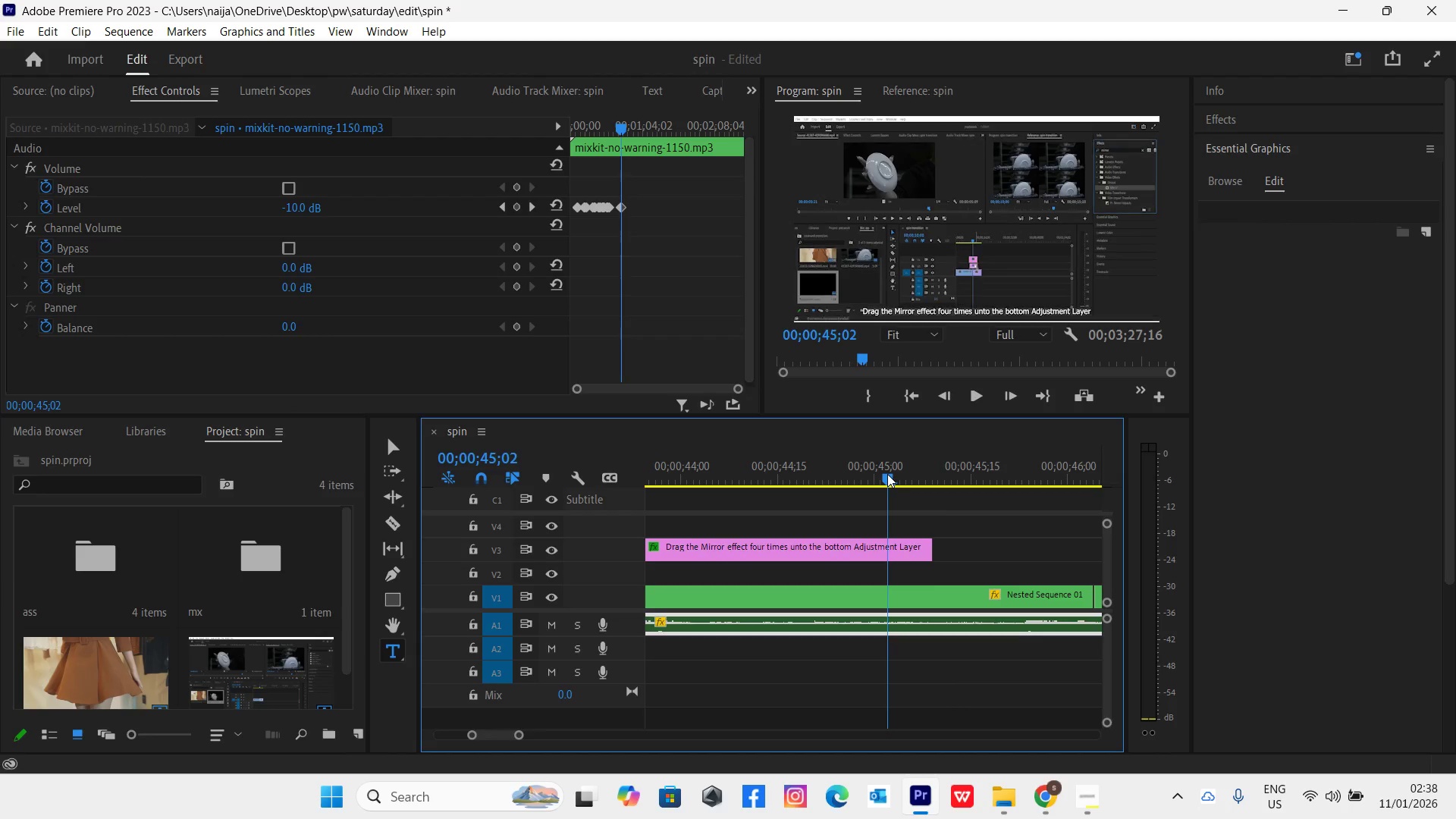 
key(Space)
 